 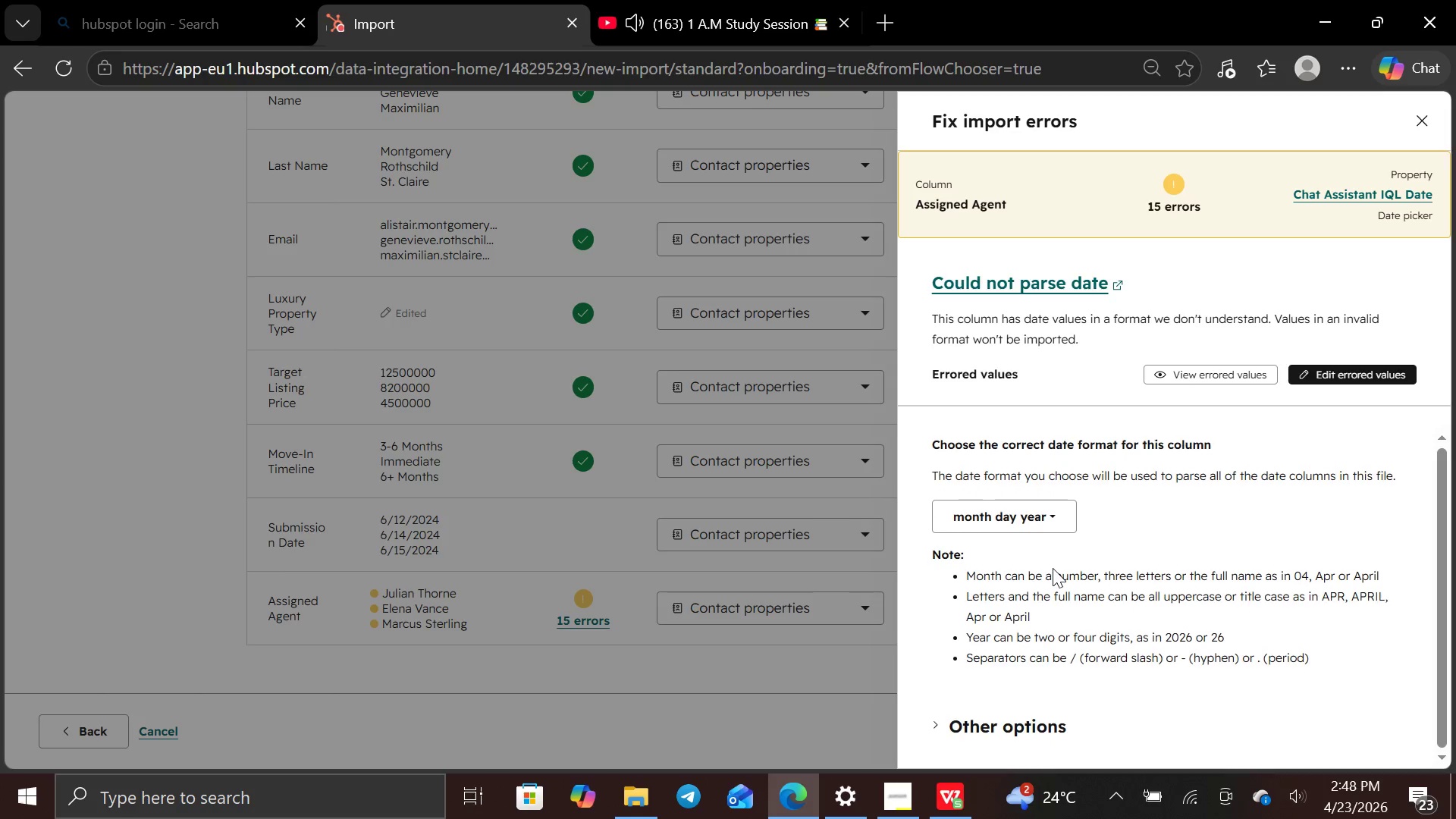 
left_click([1218, 376])
 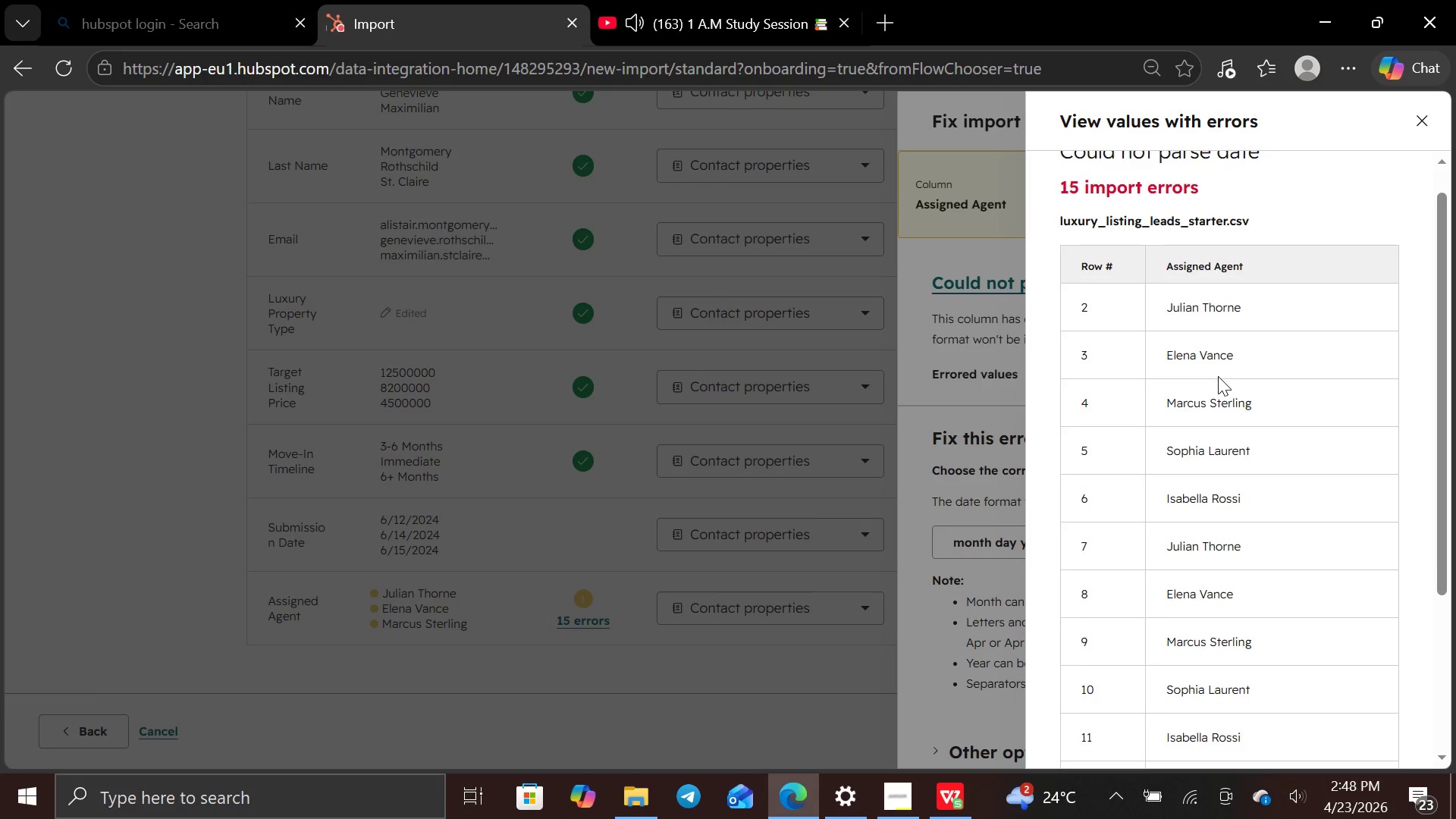 
wait(5.72)
 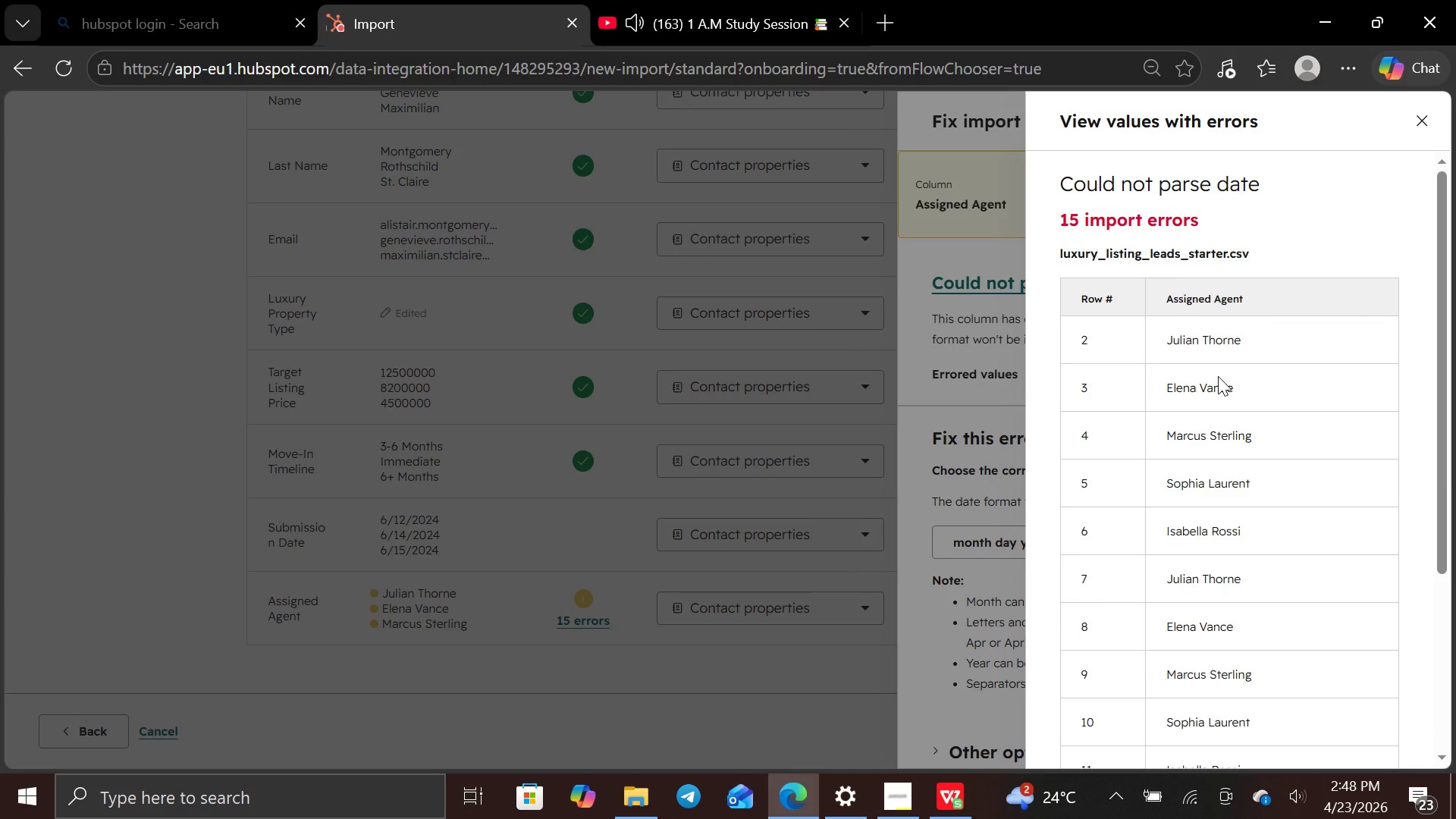 
left_click([1421, 108])
 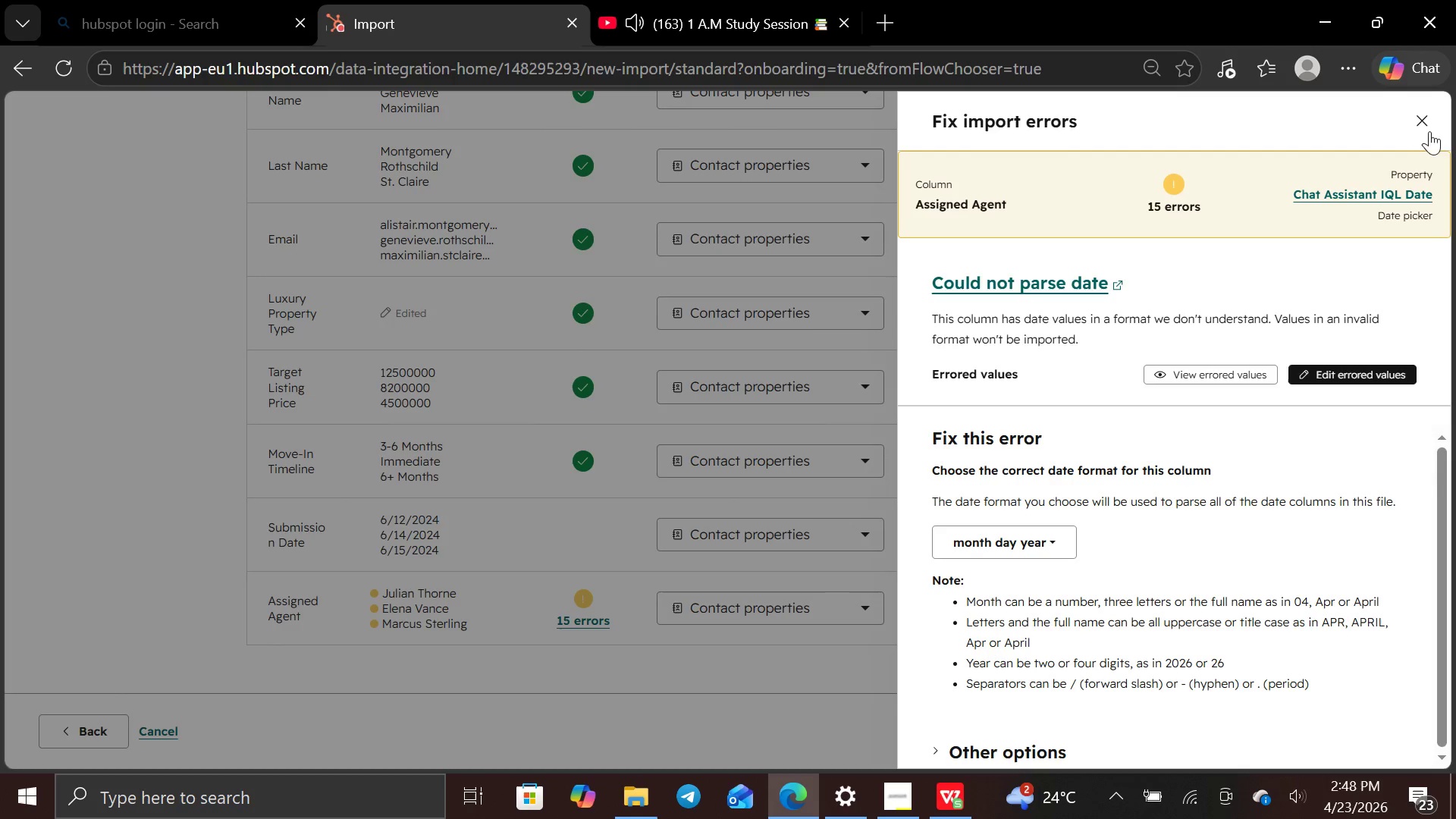 
left_click([1436, 131])
 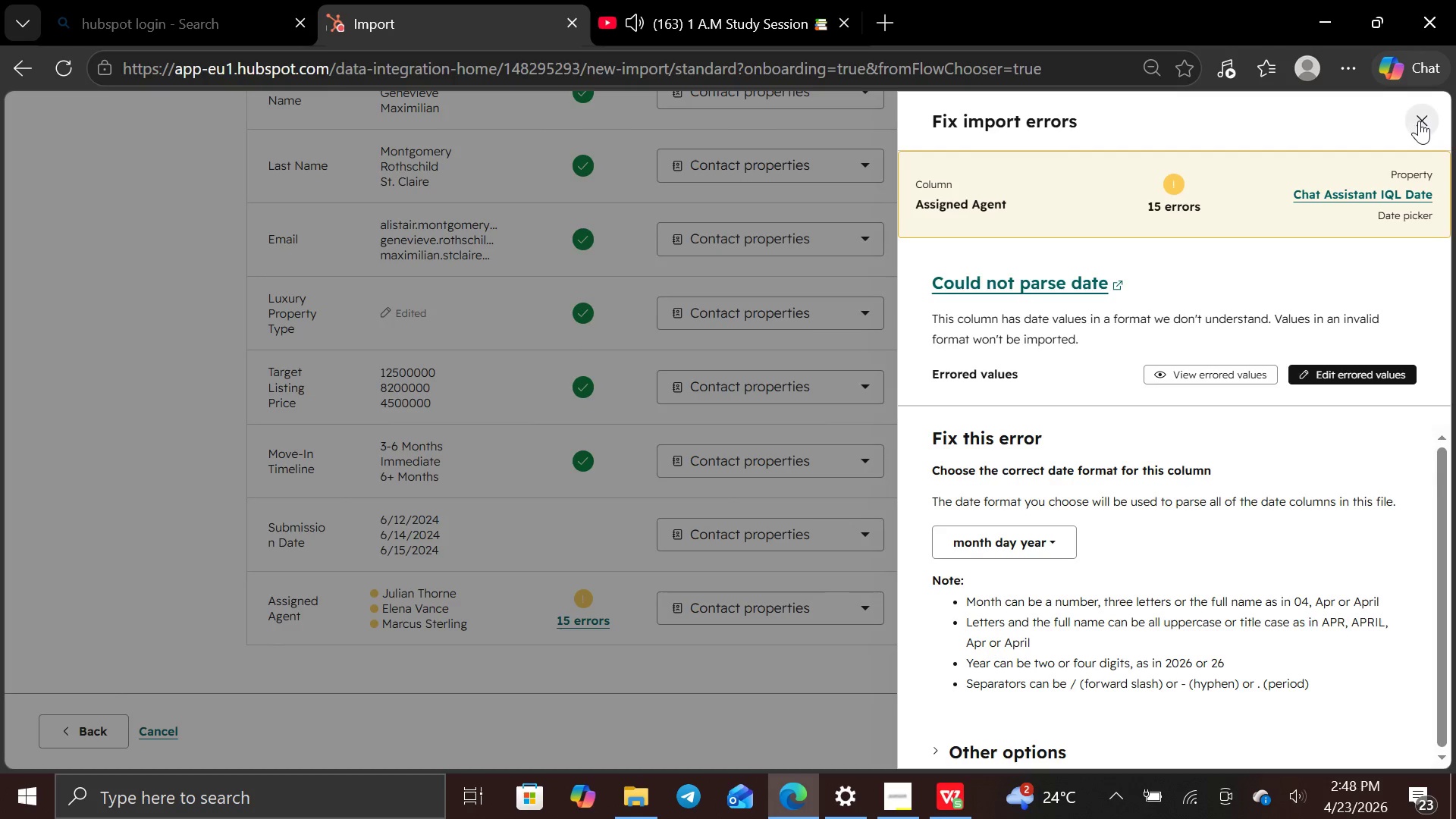 
left_click([1419, 121])
 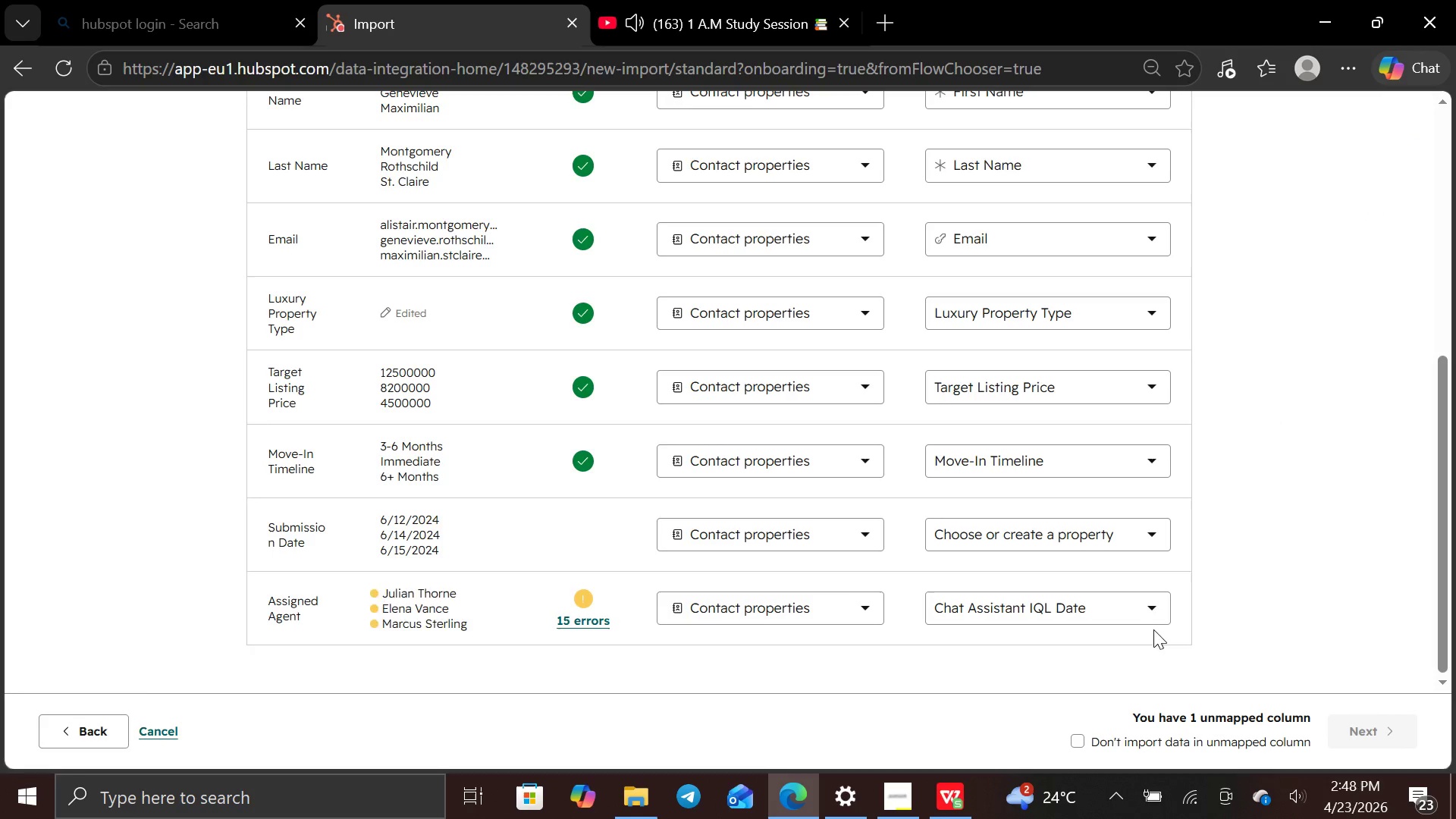 
left_click([1156, 618])
 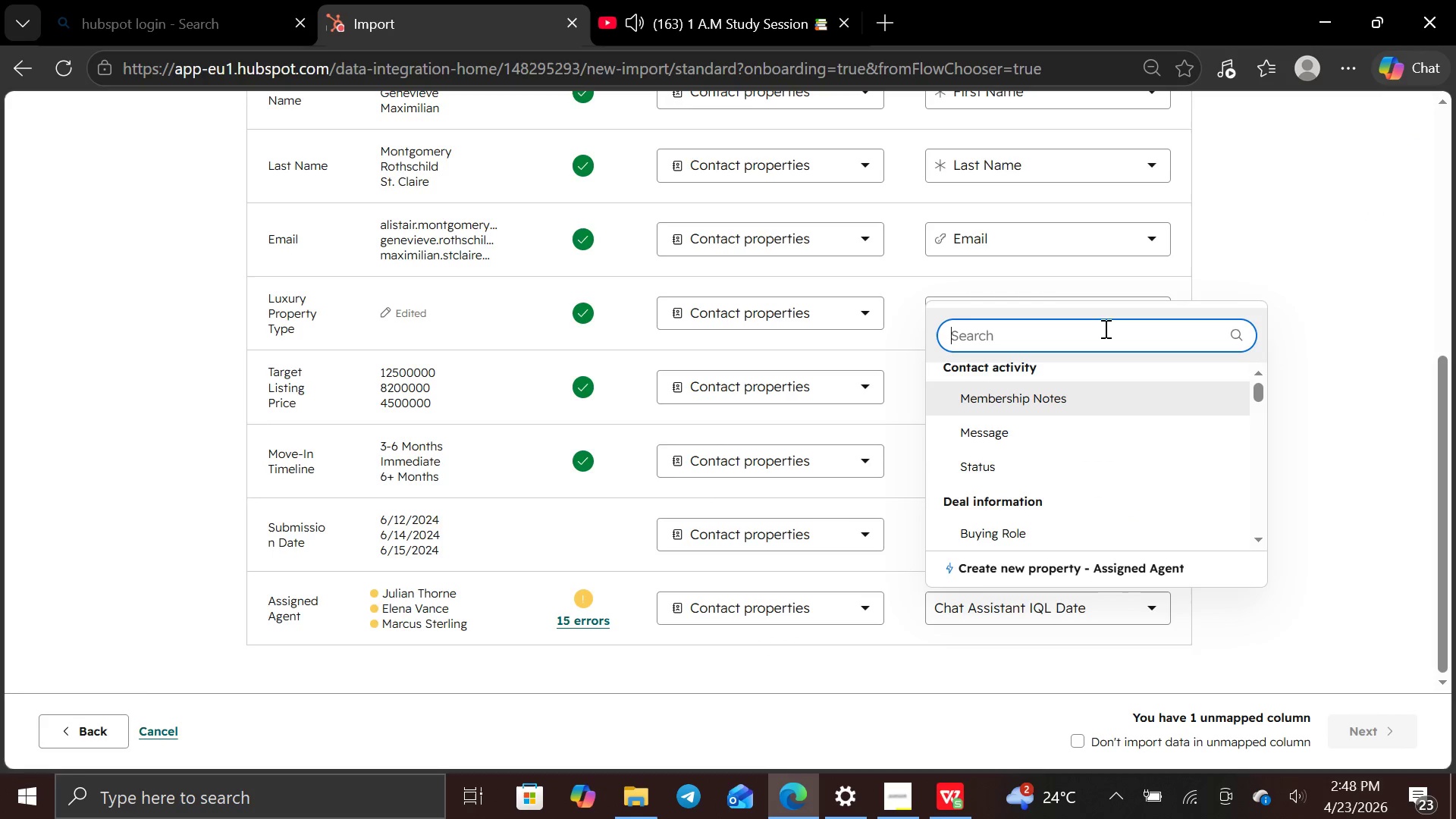 
key(F)
 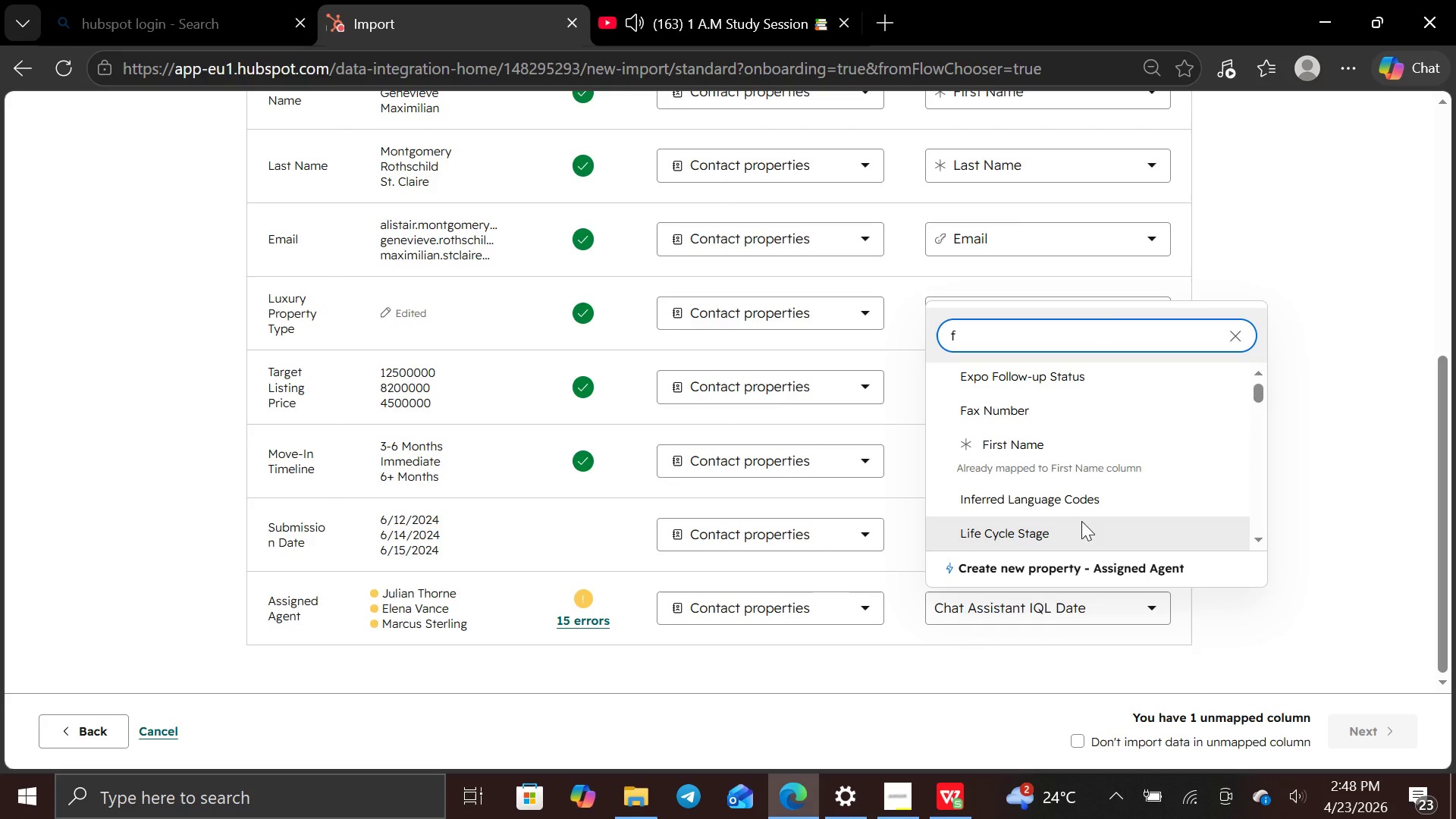 
left_click([1097, 444])
 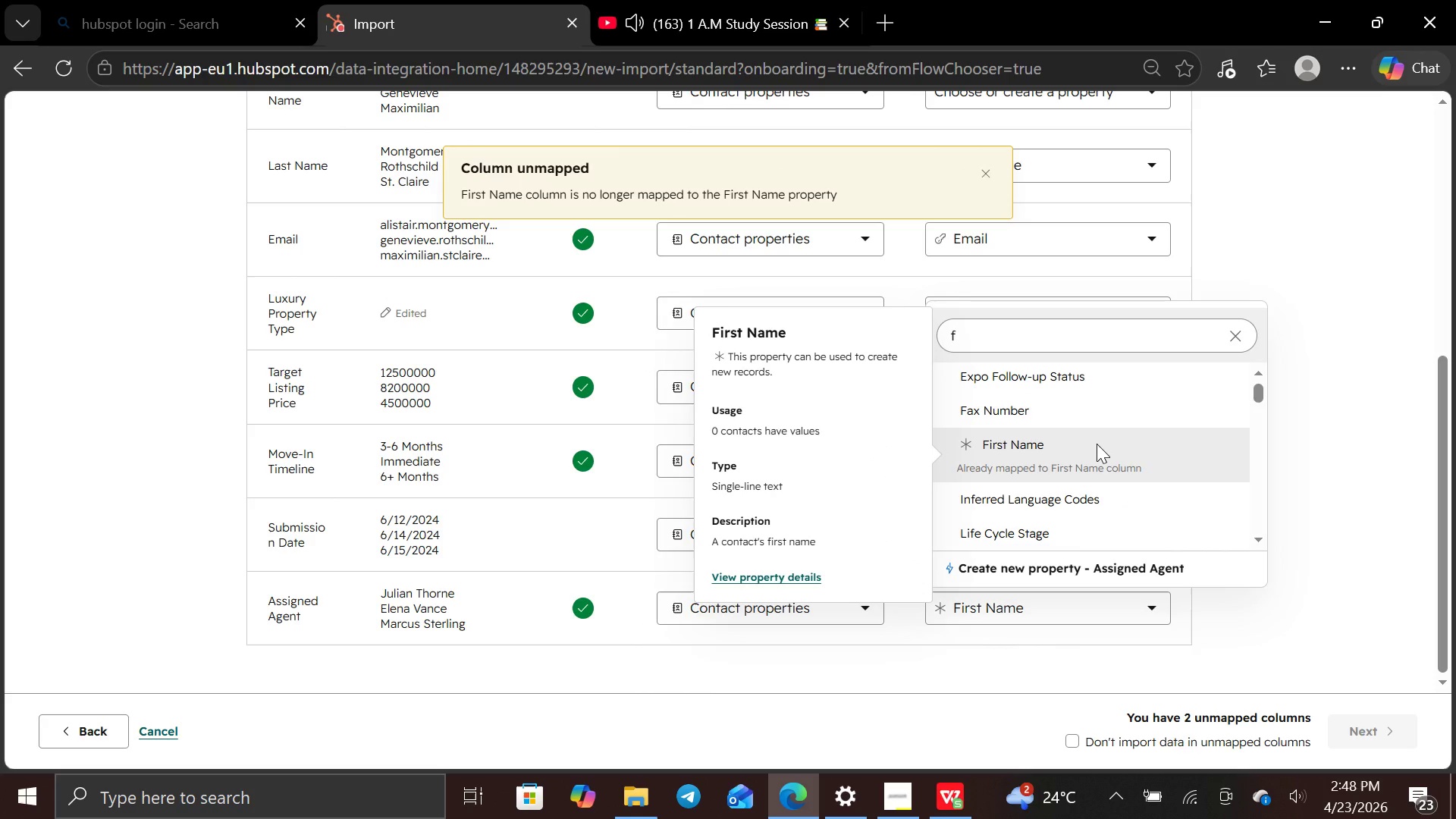 
wait(6.09)
 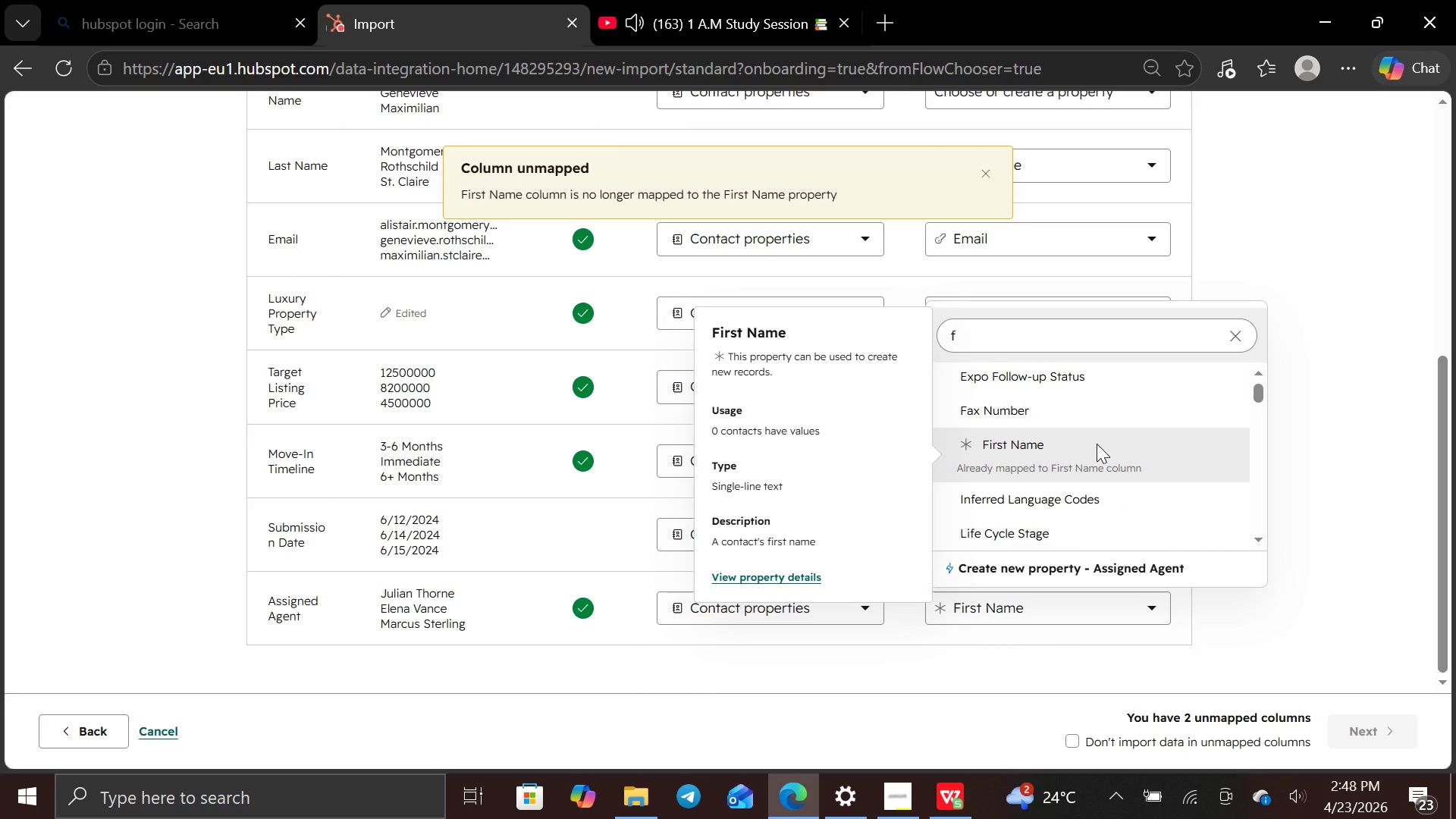 
left_click_drag(start_coordinate=[1318, 193], to_coordinate=[806, 392])
 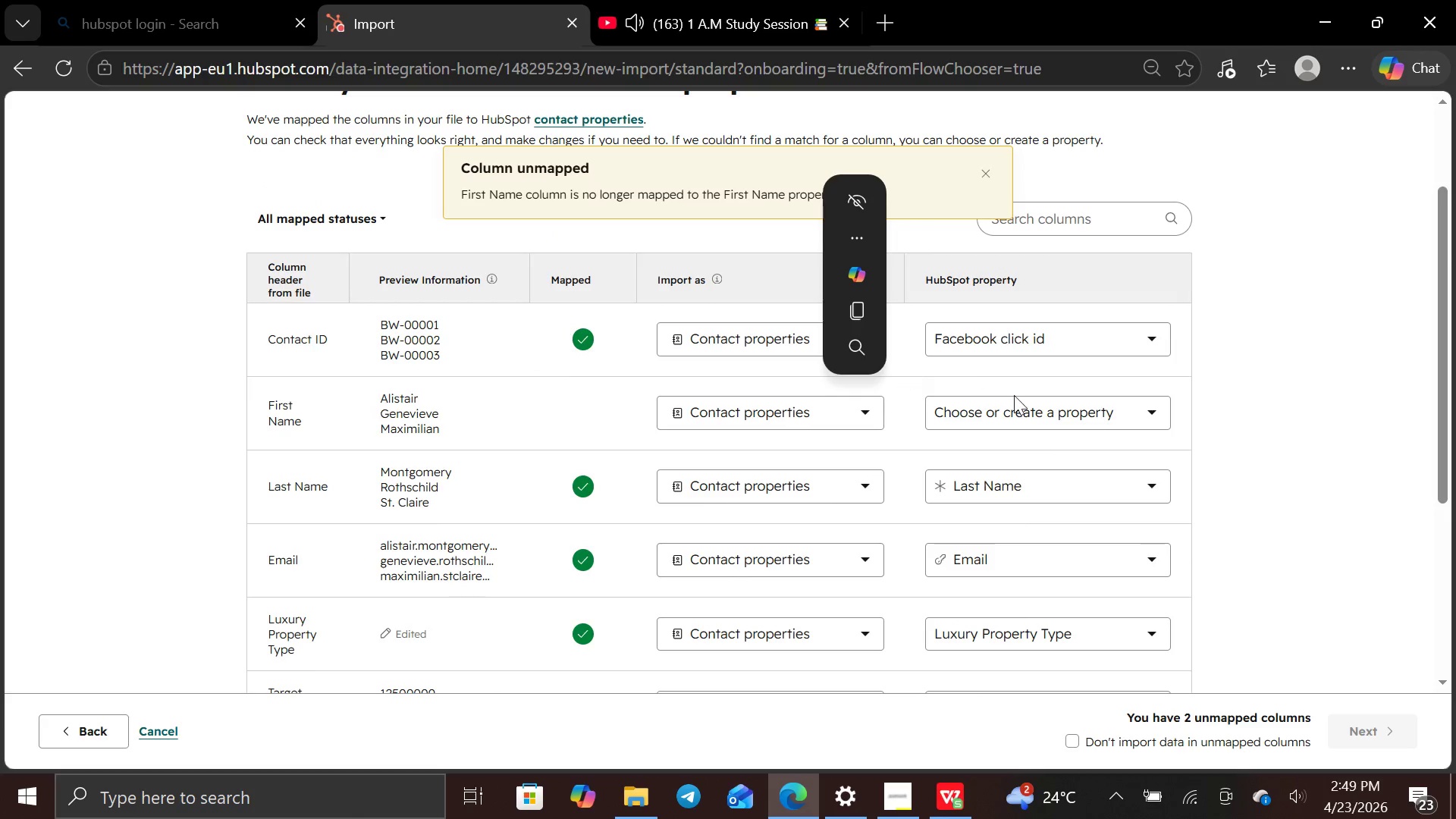 
left_click([1155, 411])
 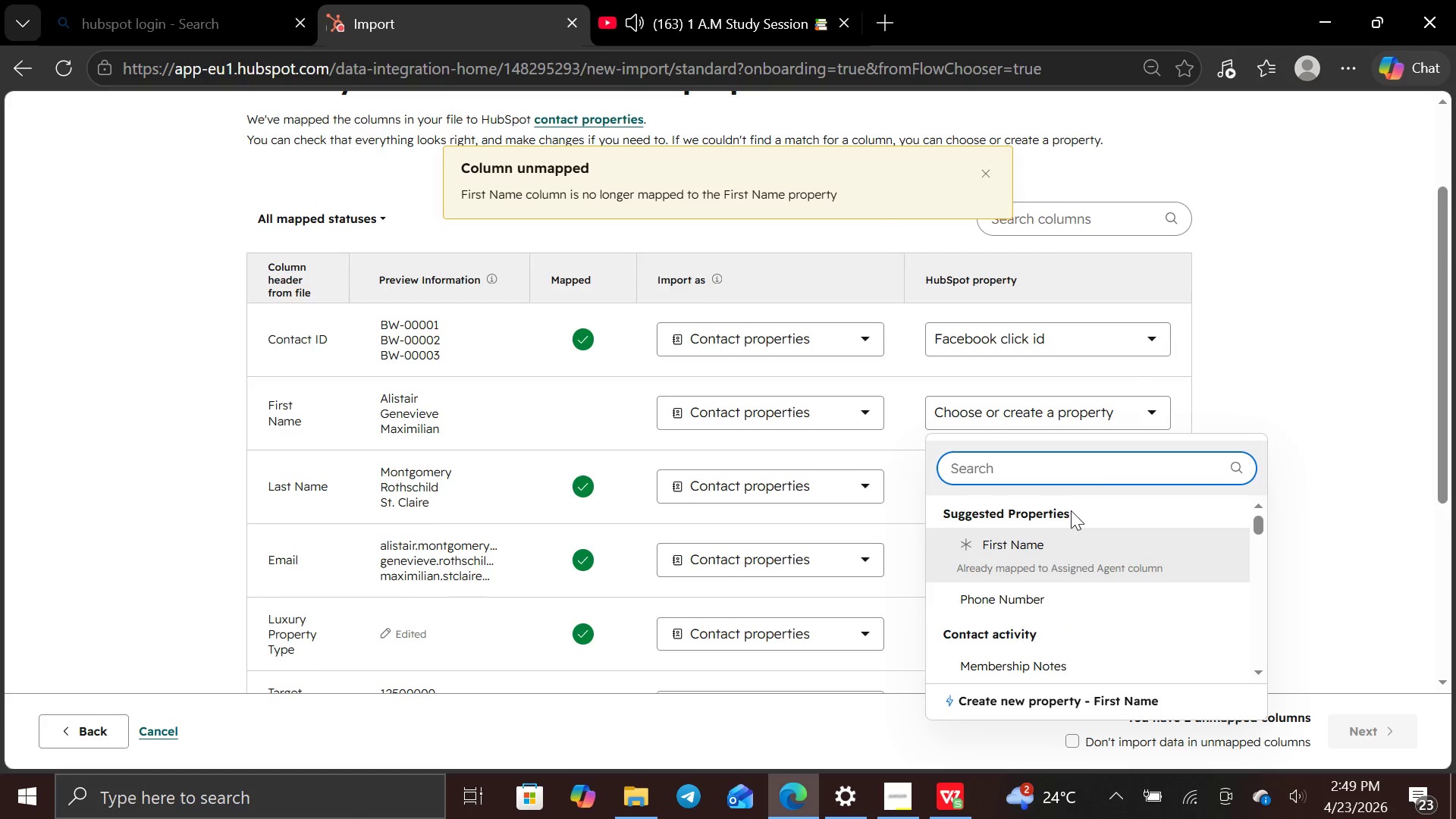 
left_click([1075, 541])
 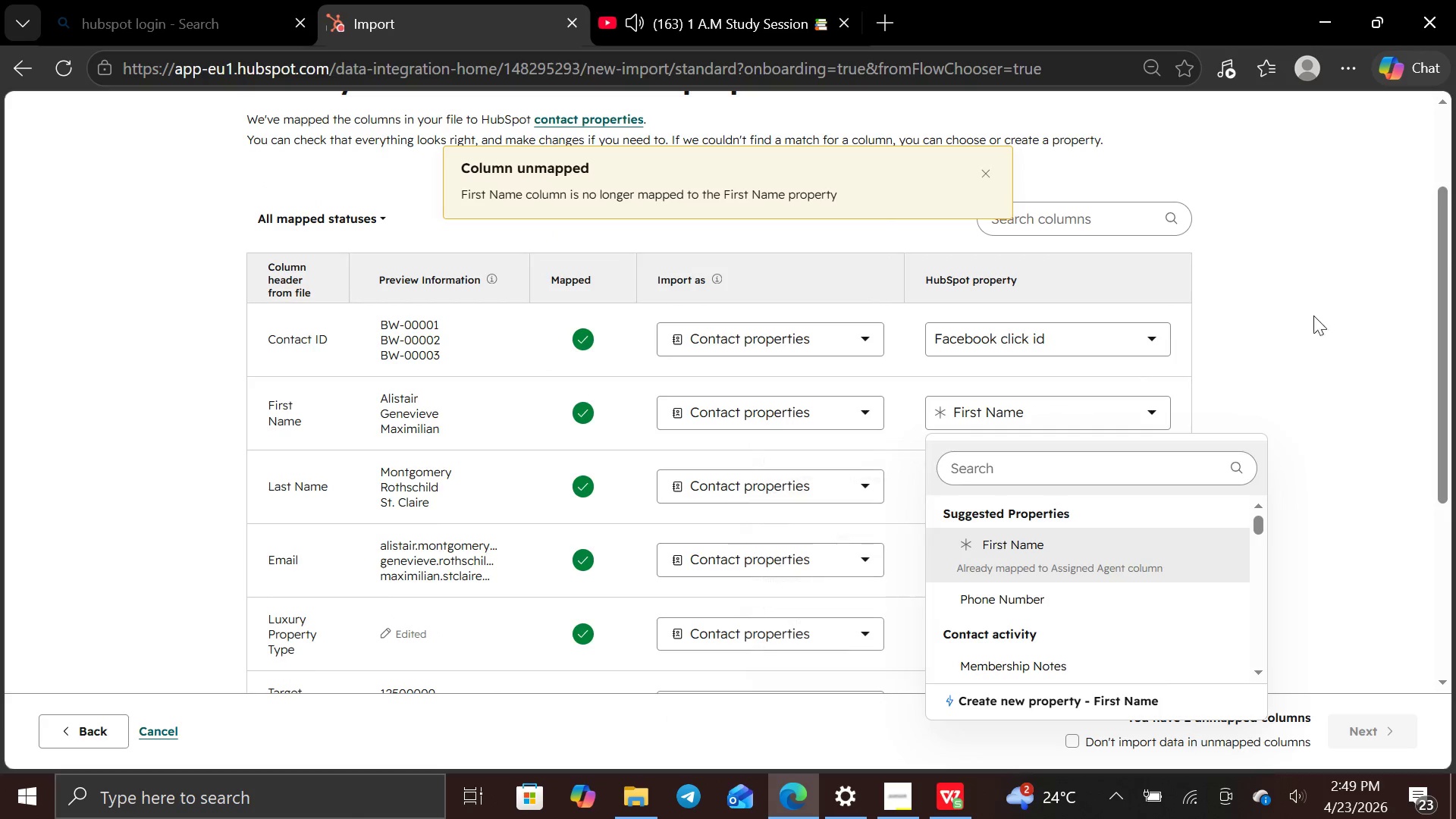 
left_click([1318, 325])
 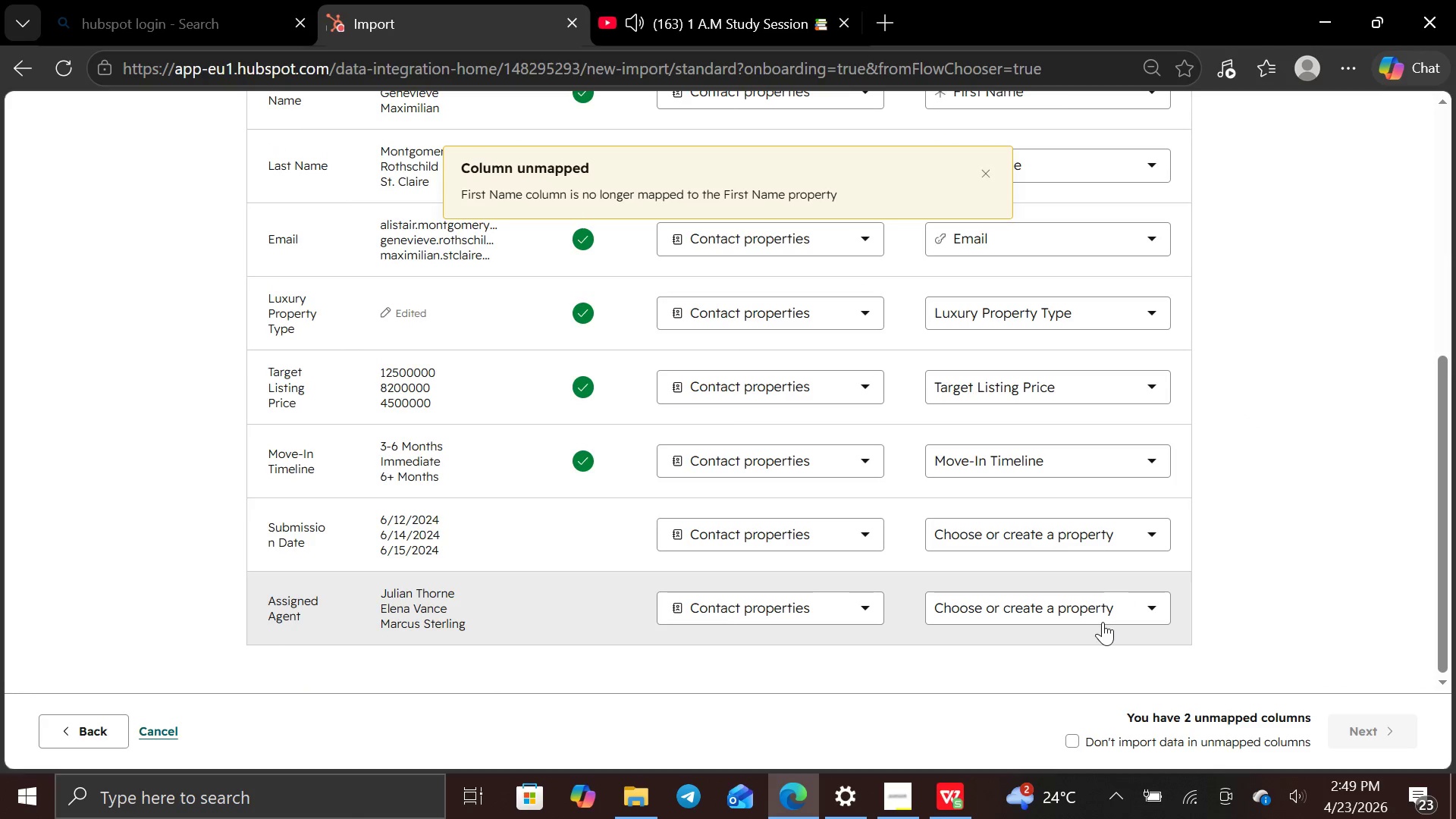 
left_click([1155, 604])
 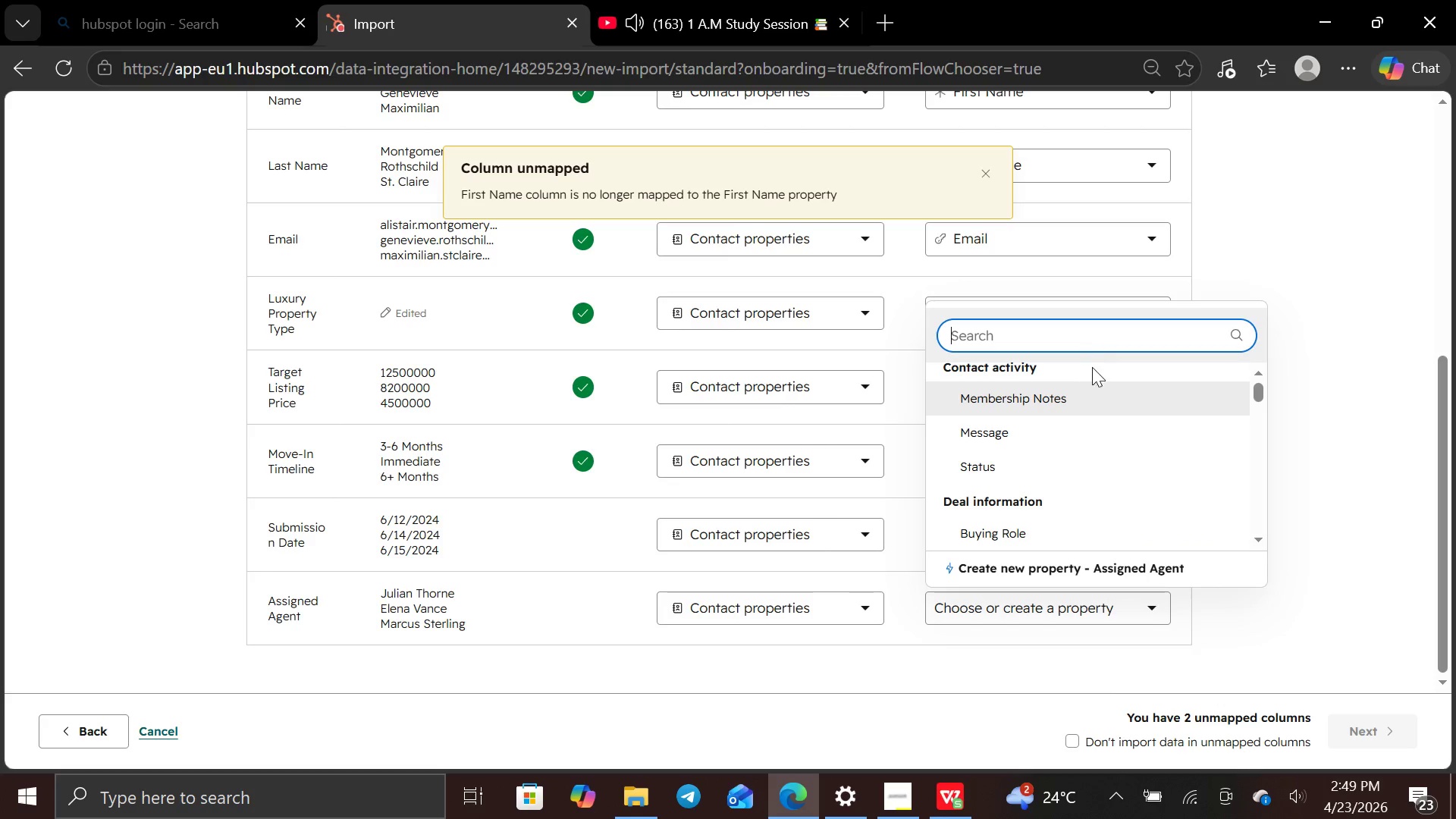 
wait(5.27)
 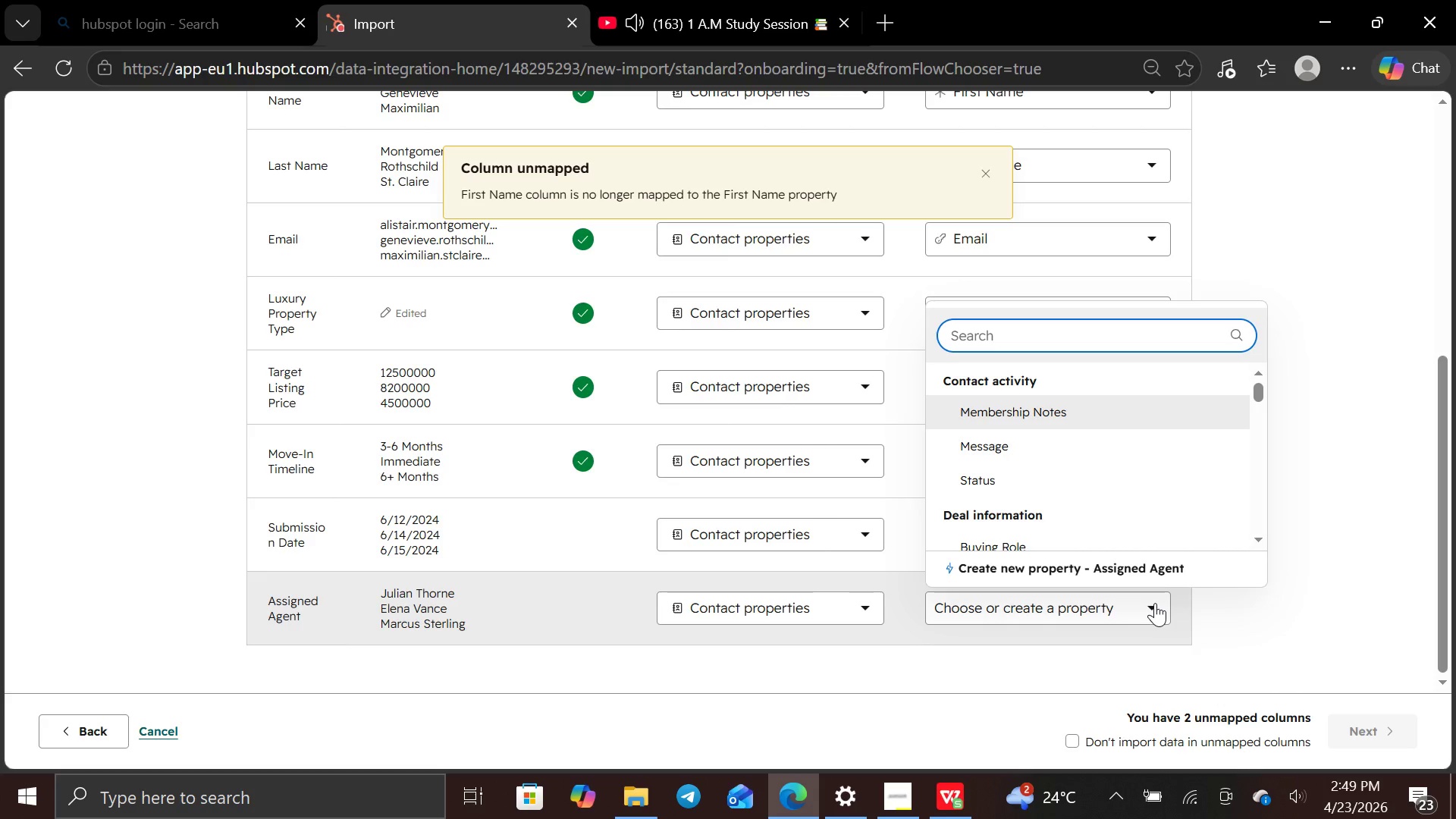 
left_click([1048, 566])
 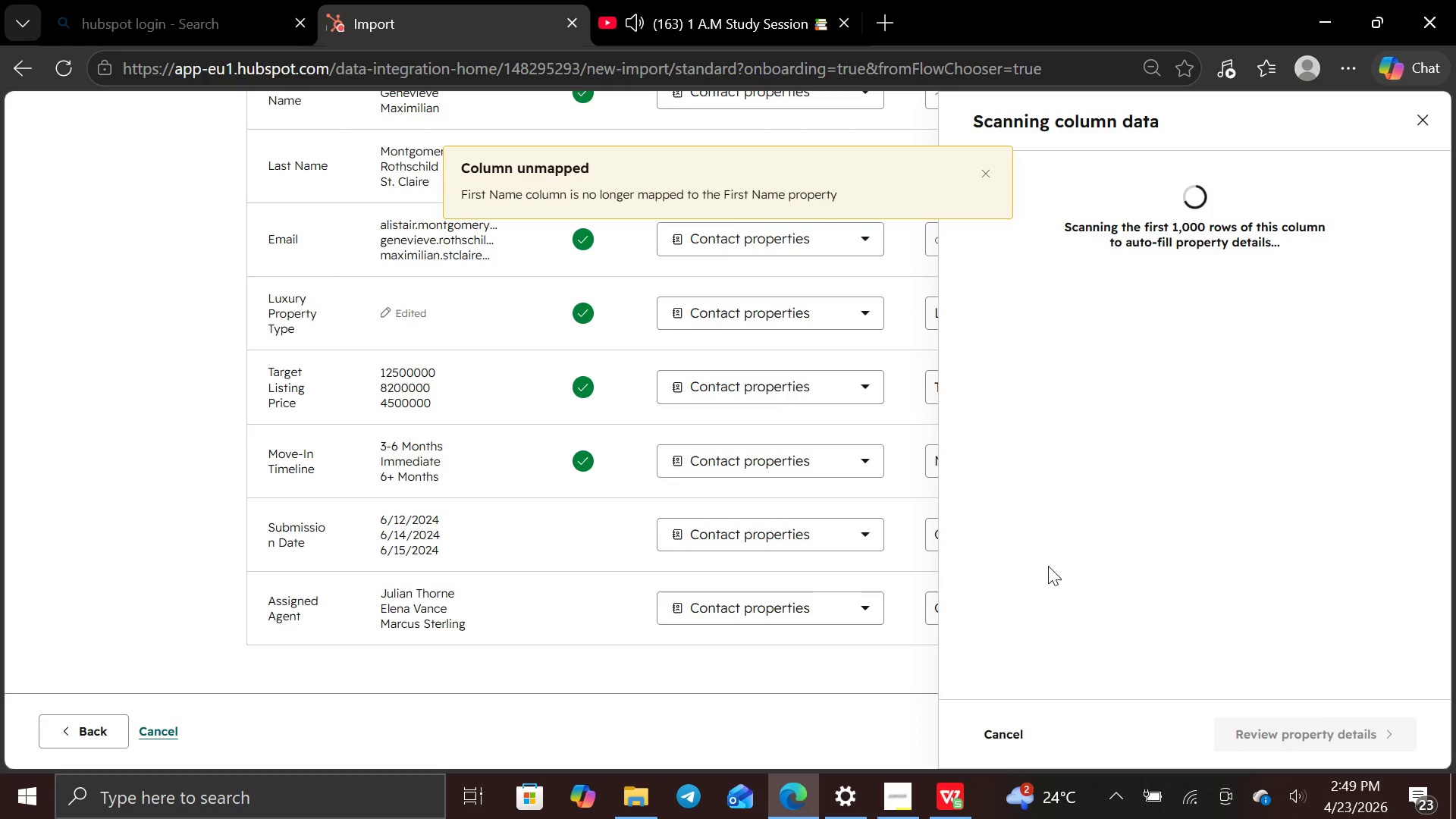 
mouse_move([1141, 449])
 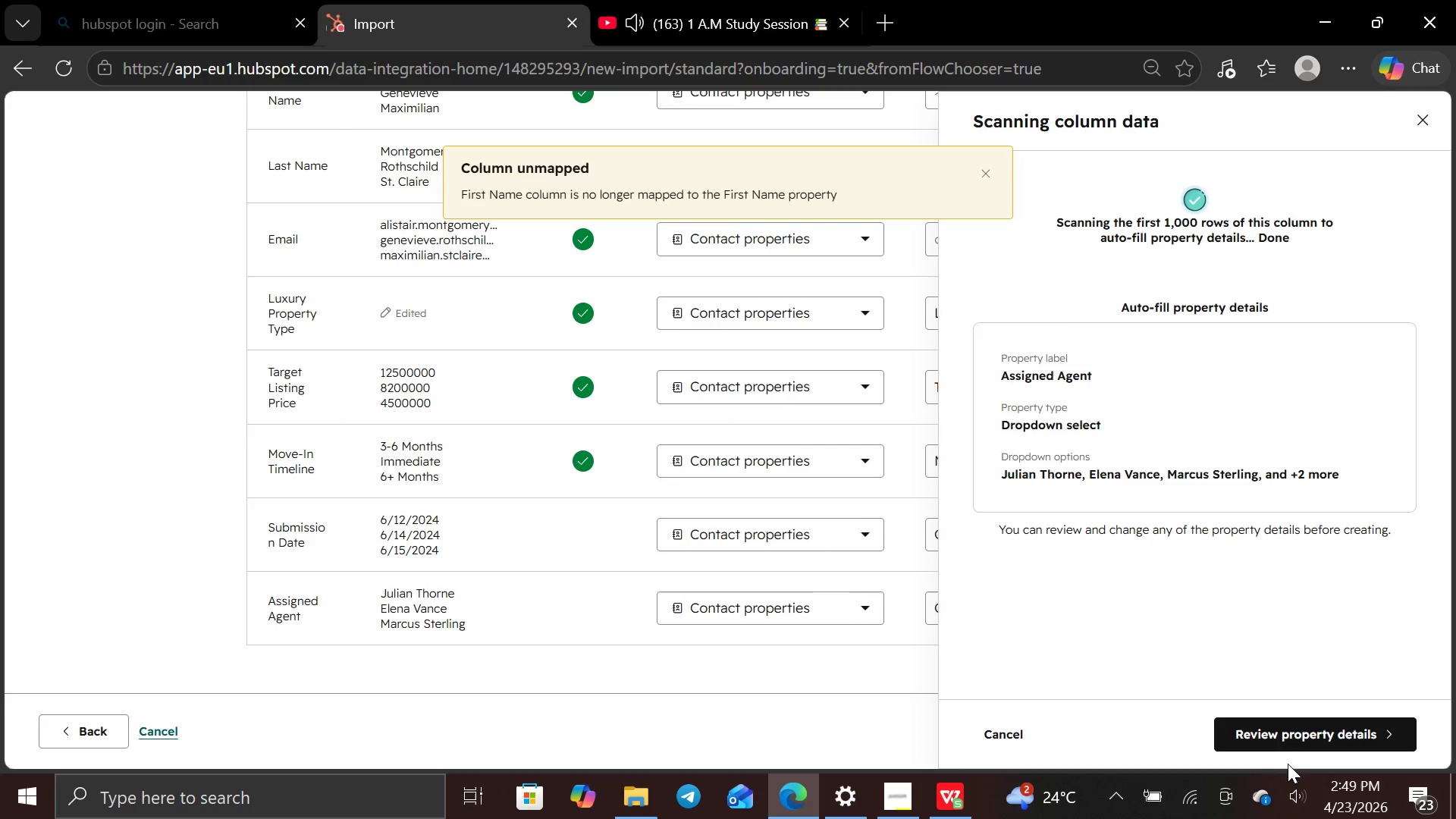 
wait(7.74)
 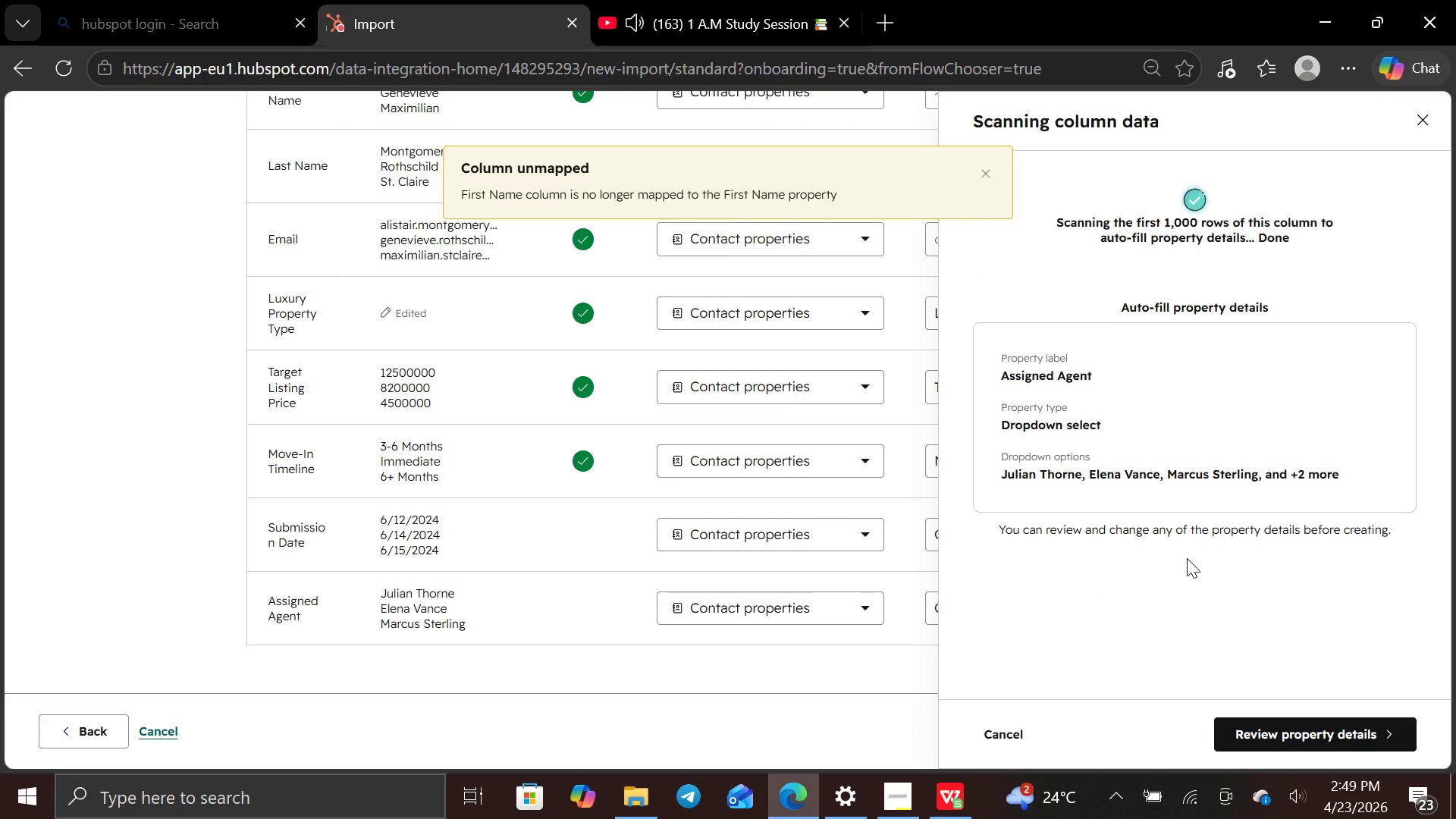 
left_click([1285, 742])
 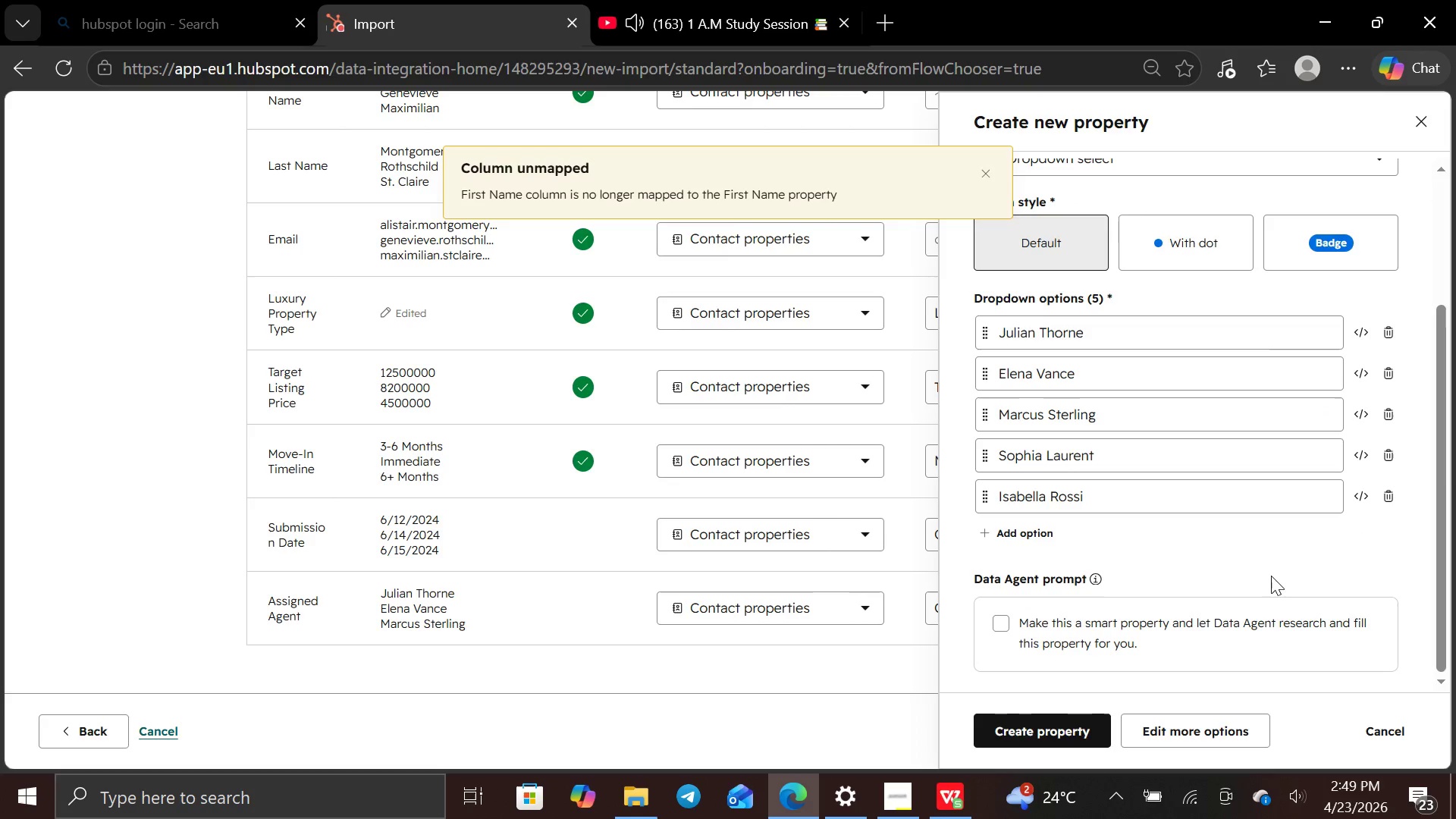 
left_click([1072, 717])
 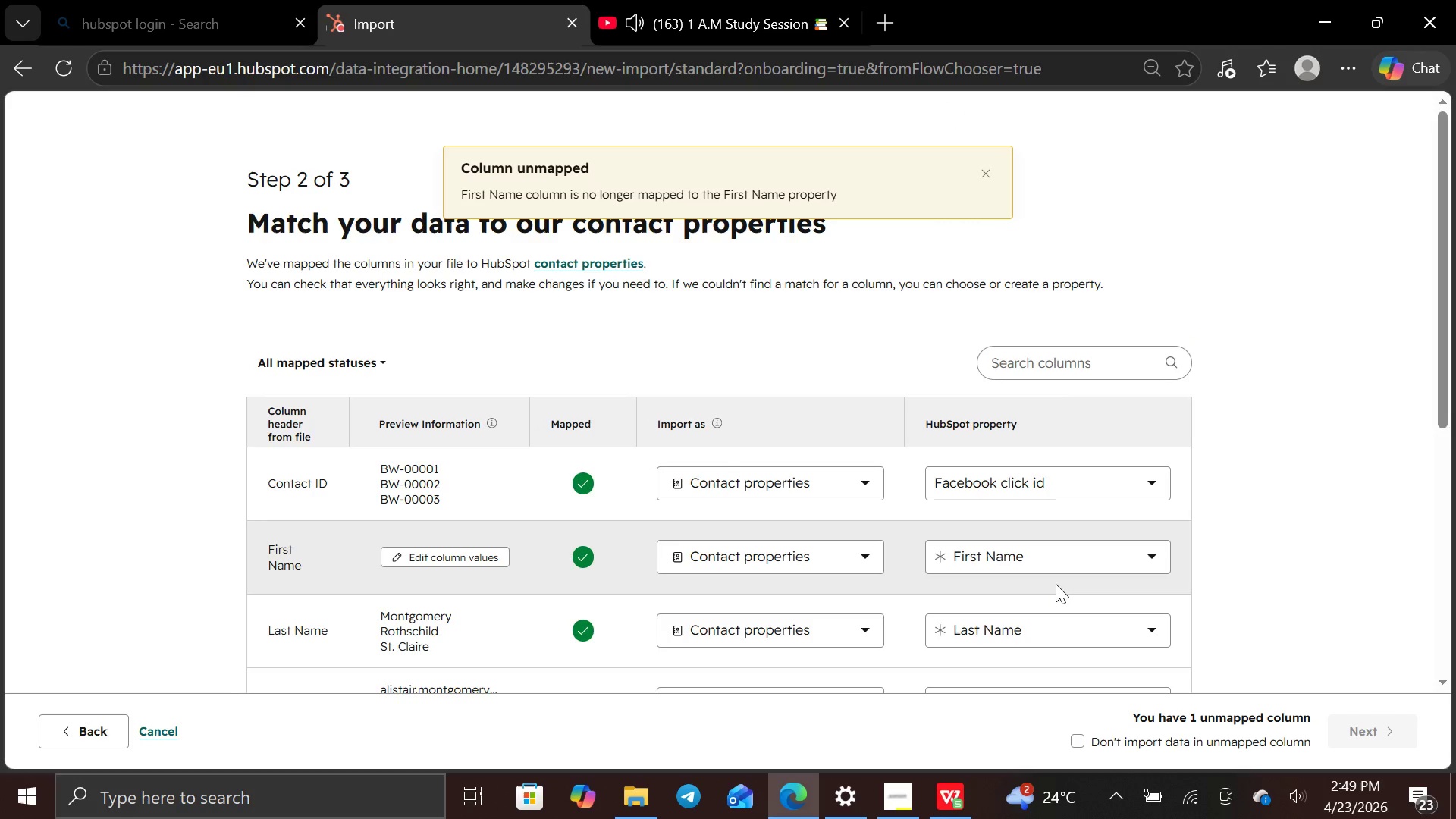 
wait(8.02)
 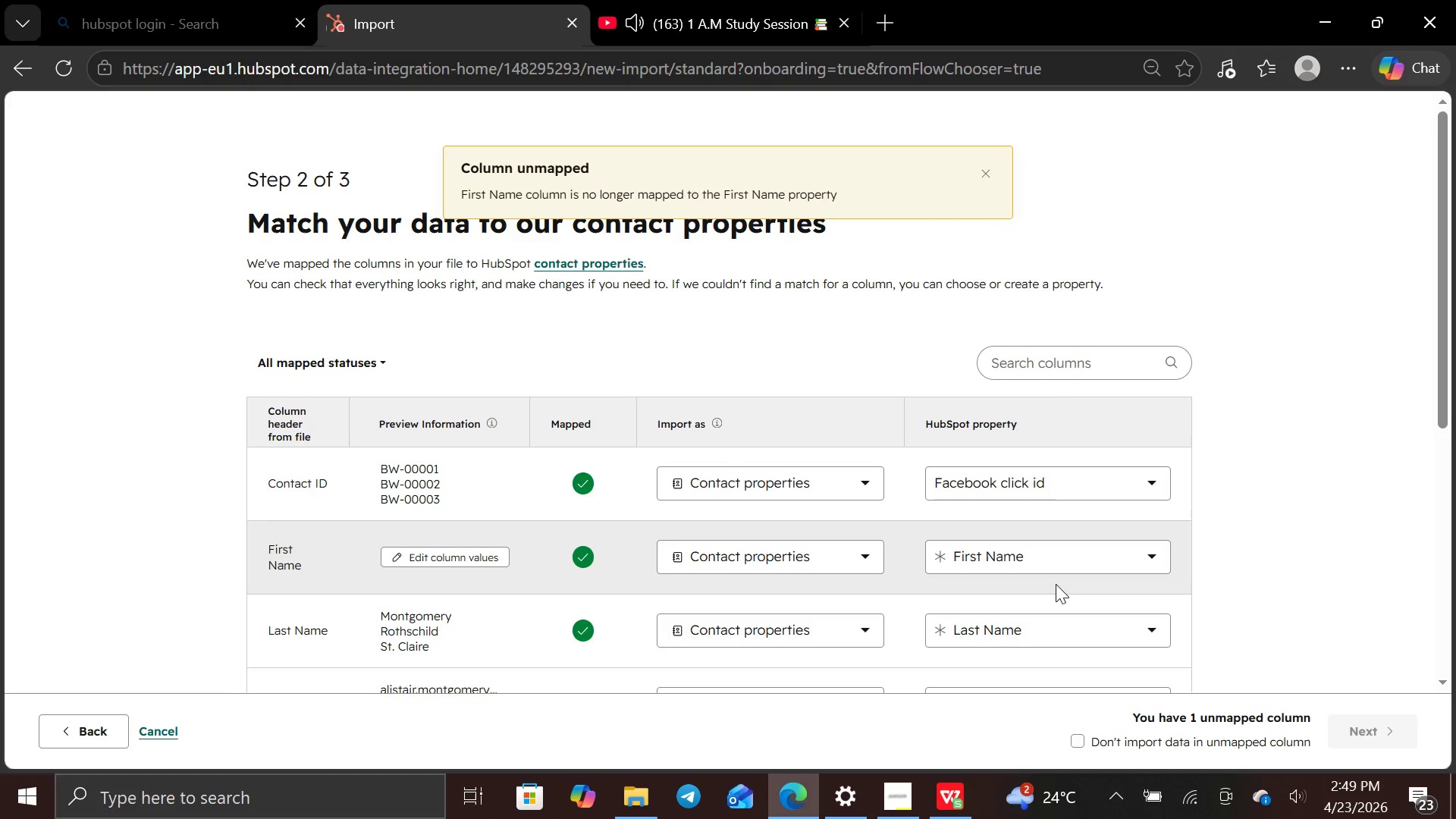 
left_click([1146, 309])
 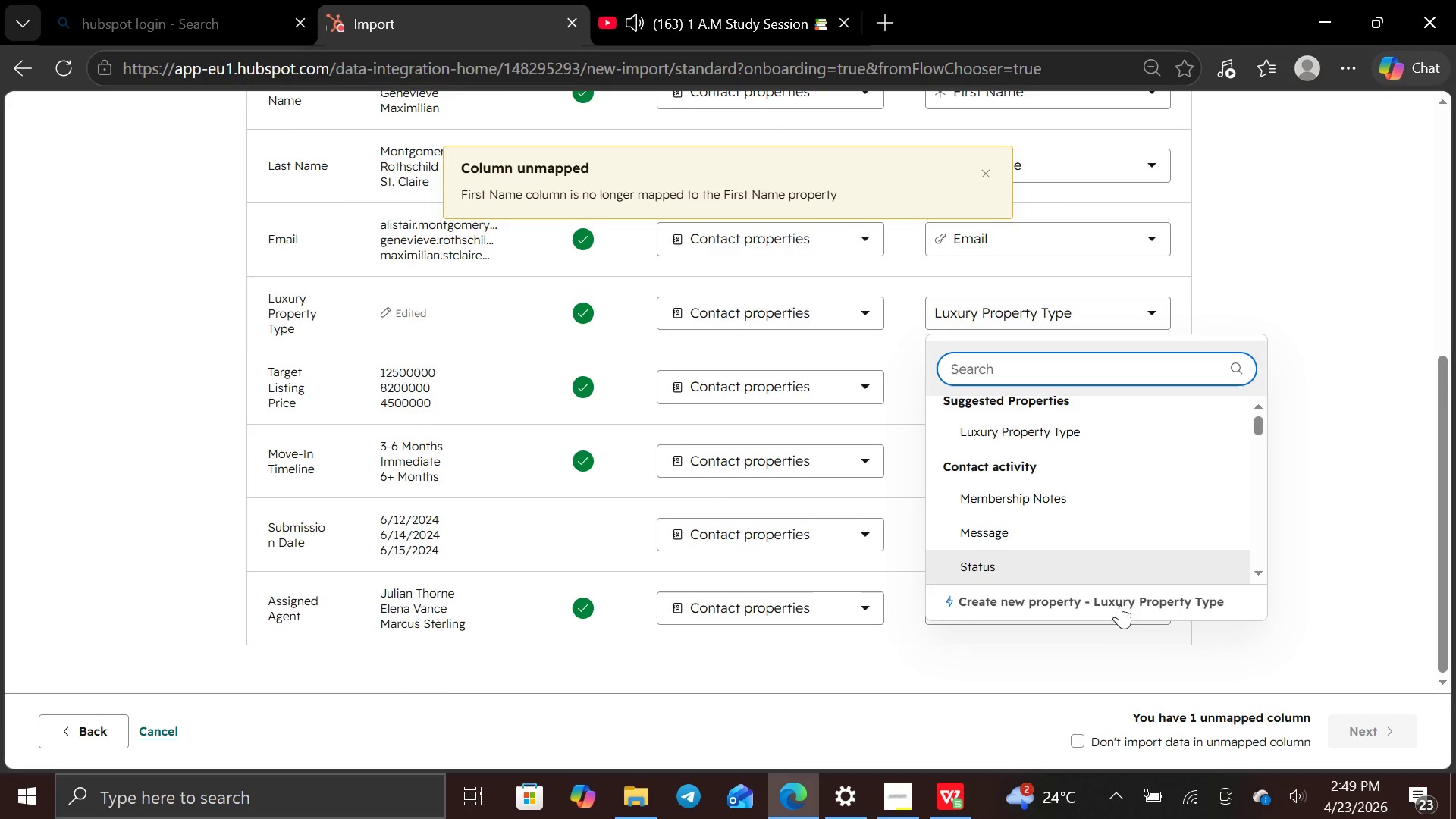 
left_click([1131, 603])
 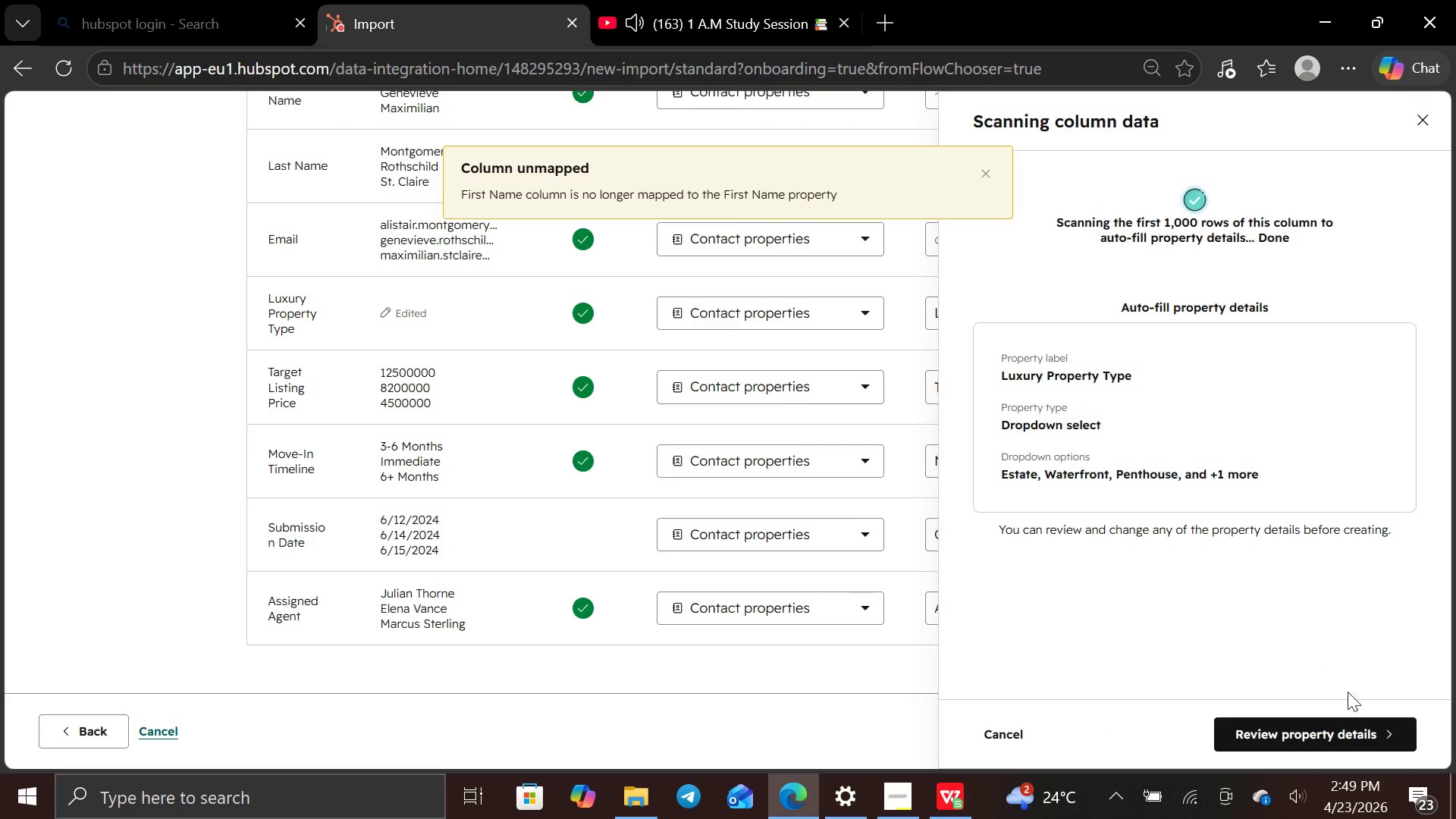 
left_click([1365, 728])
 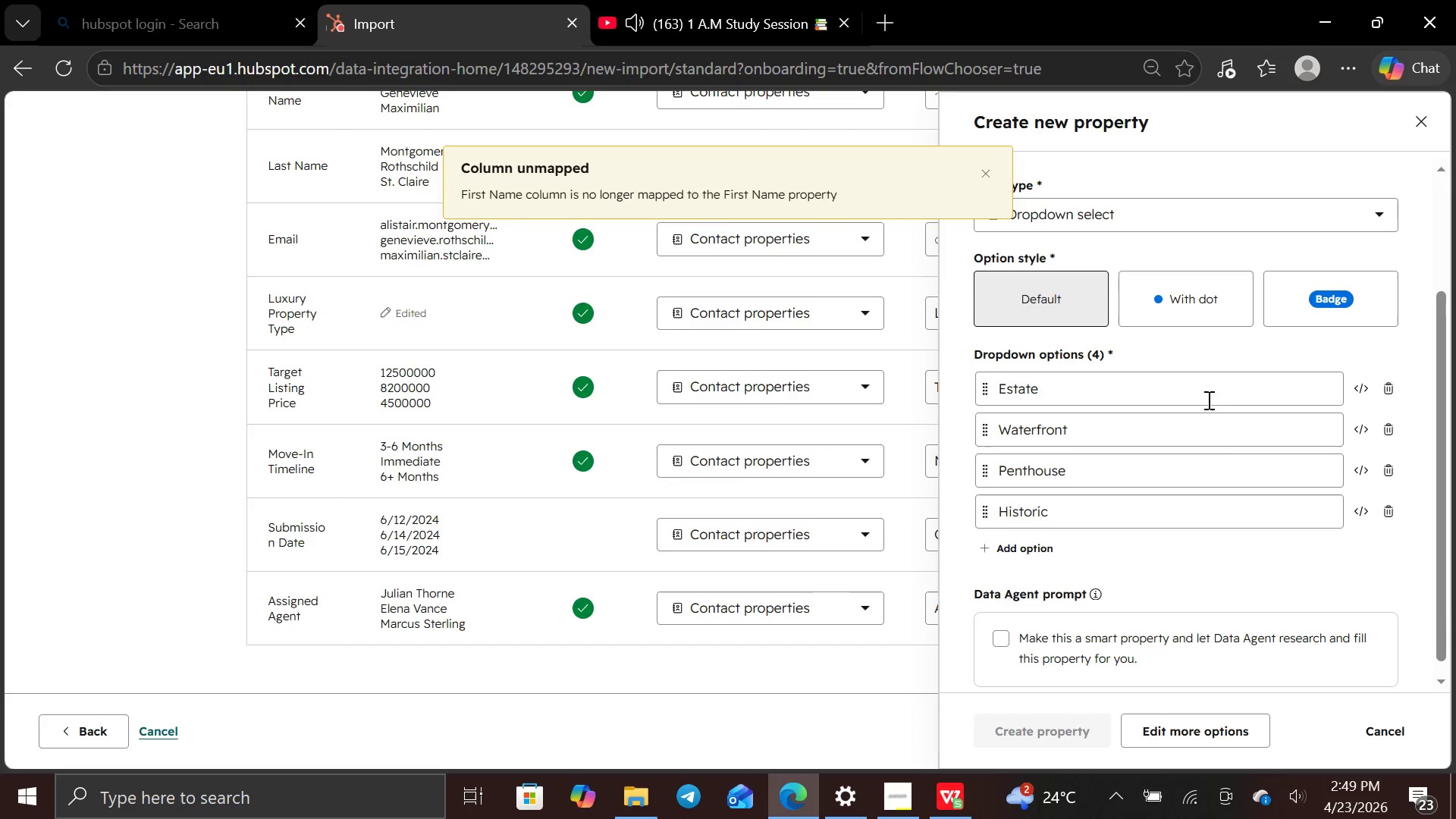 
wait(8.83)
 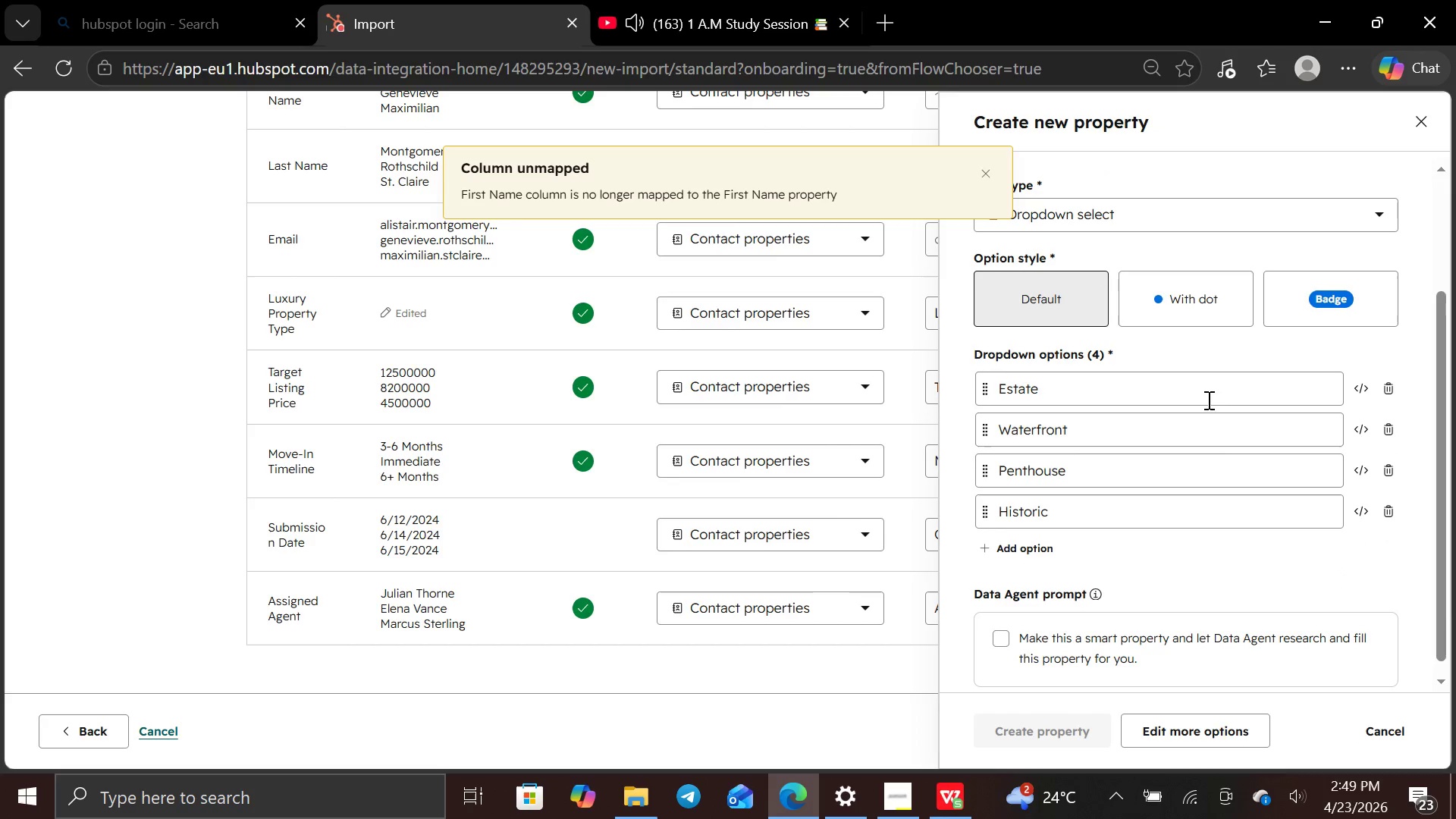 
left_click([1232, 560])
 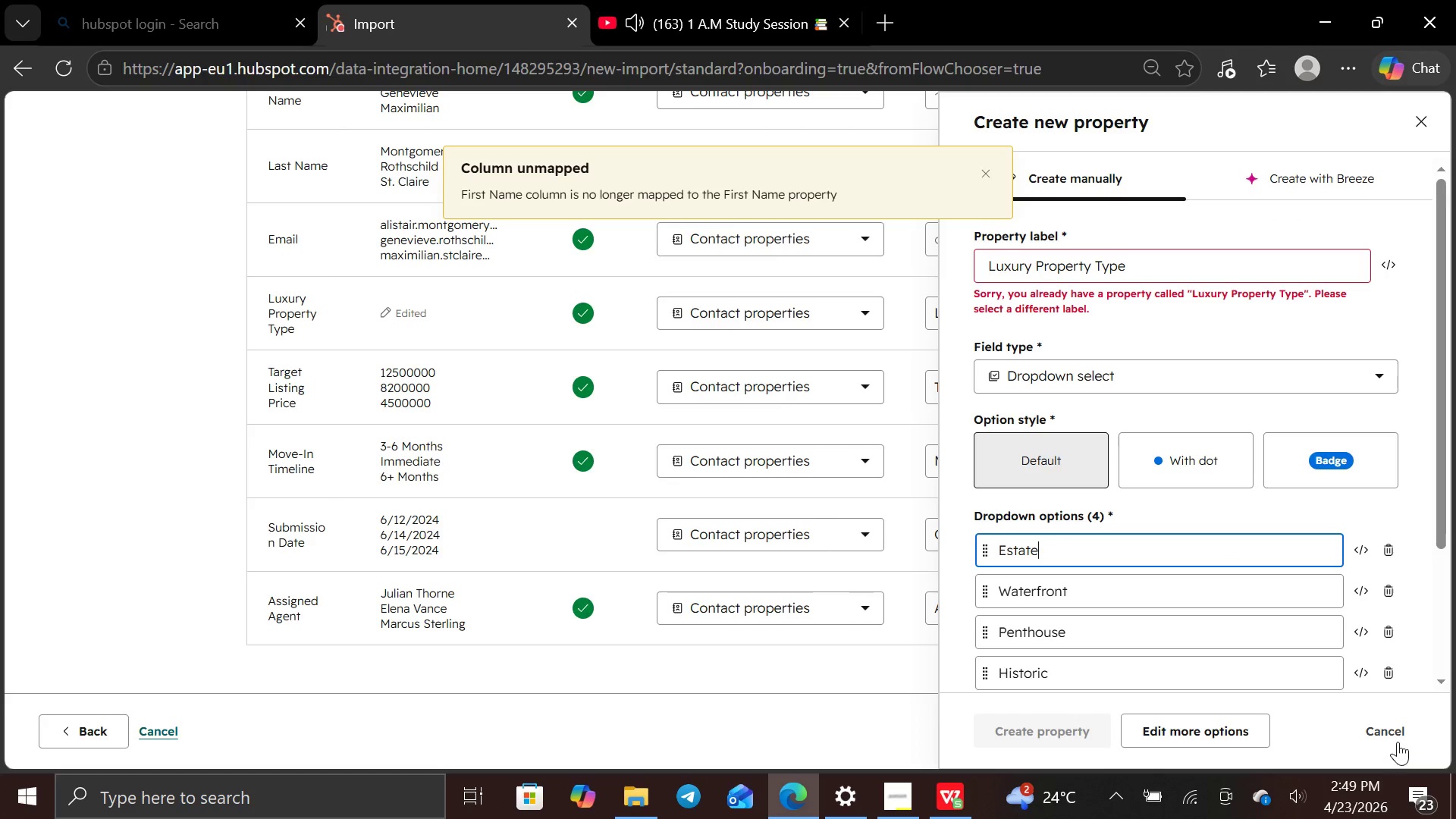 
left_click([1400, 738])
 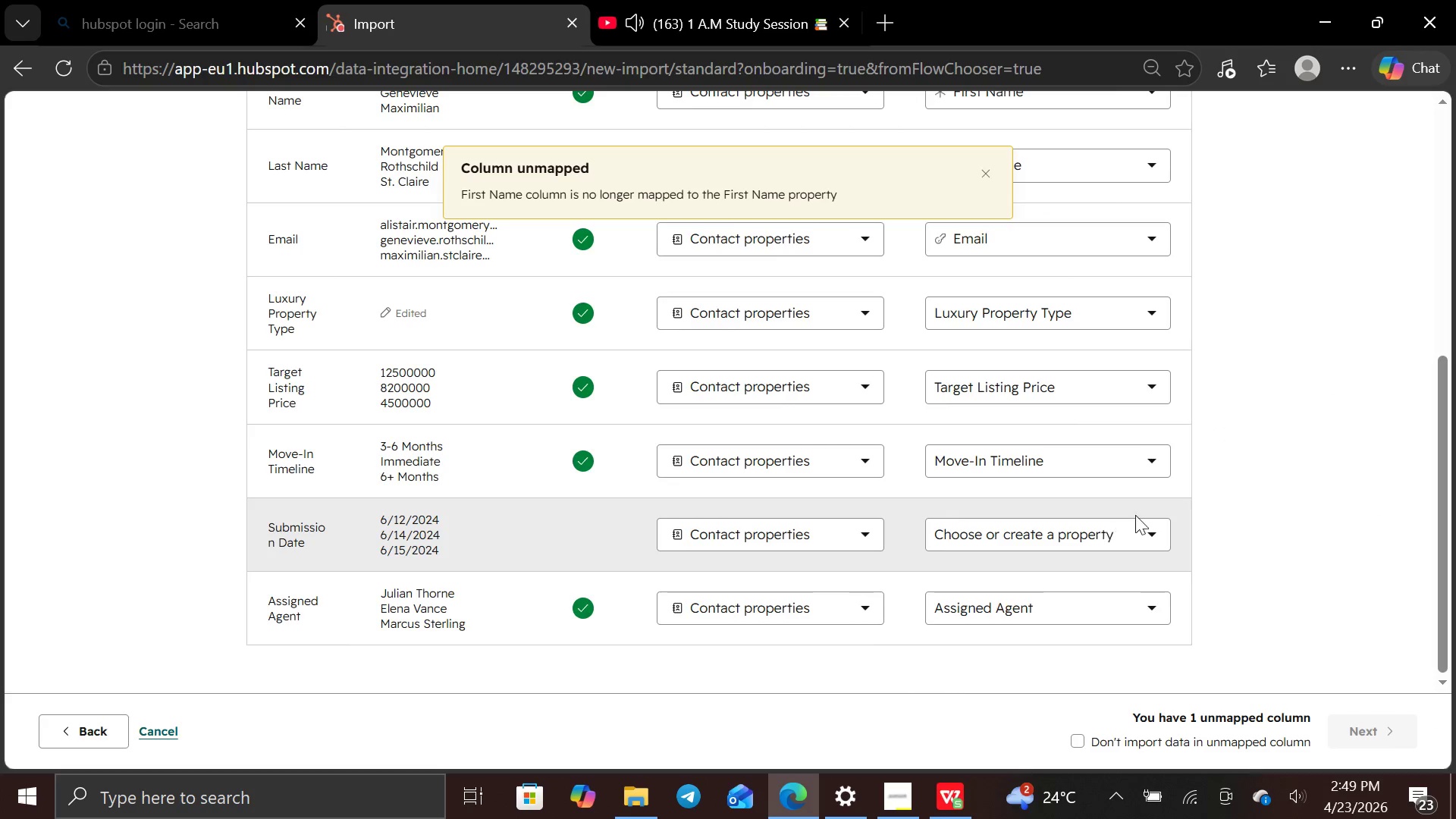 
left_click([1149, 532])
 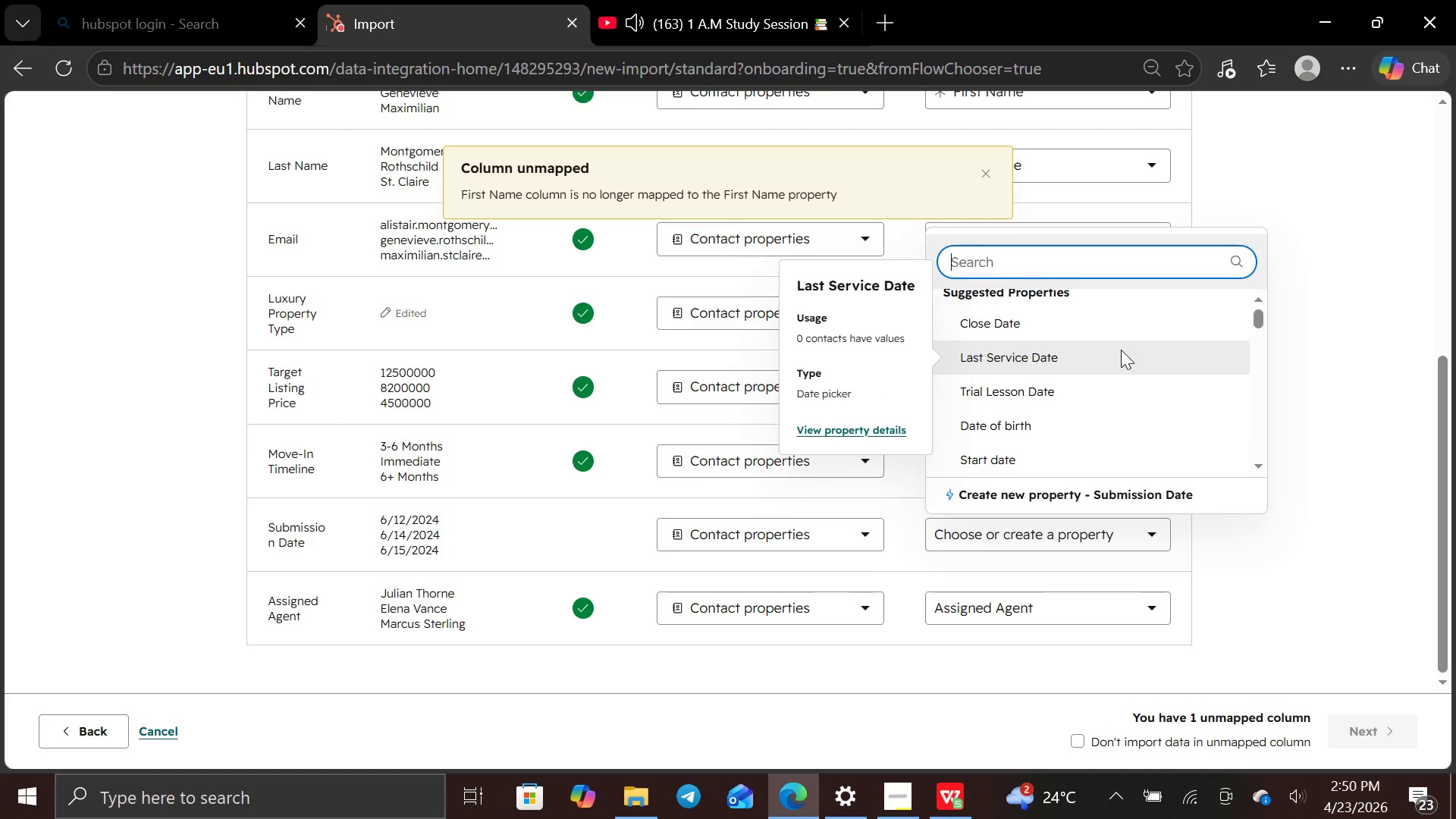 
wait(5.66)
 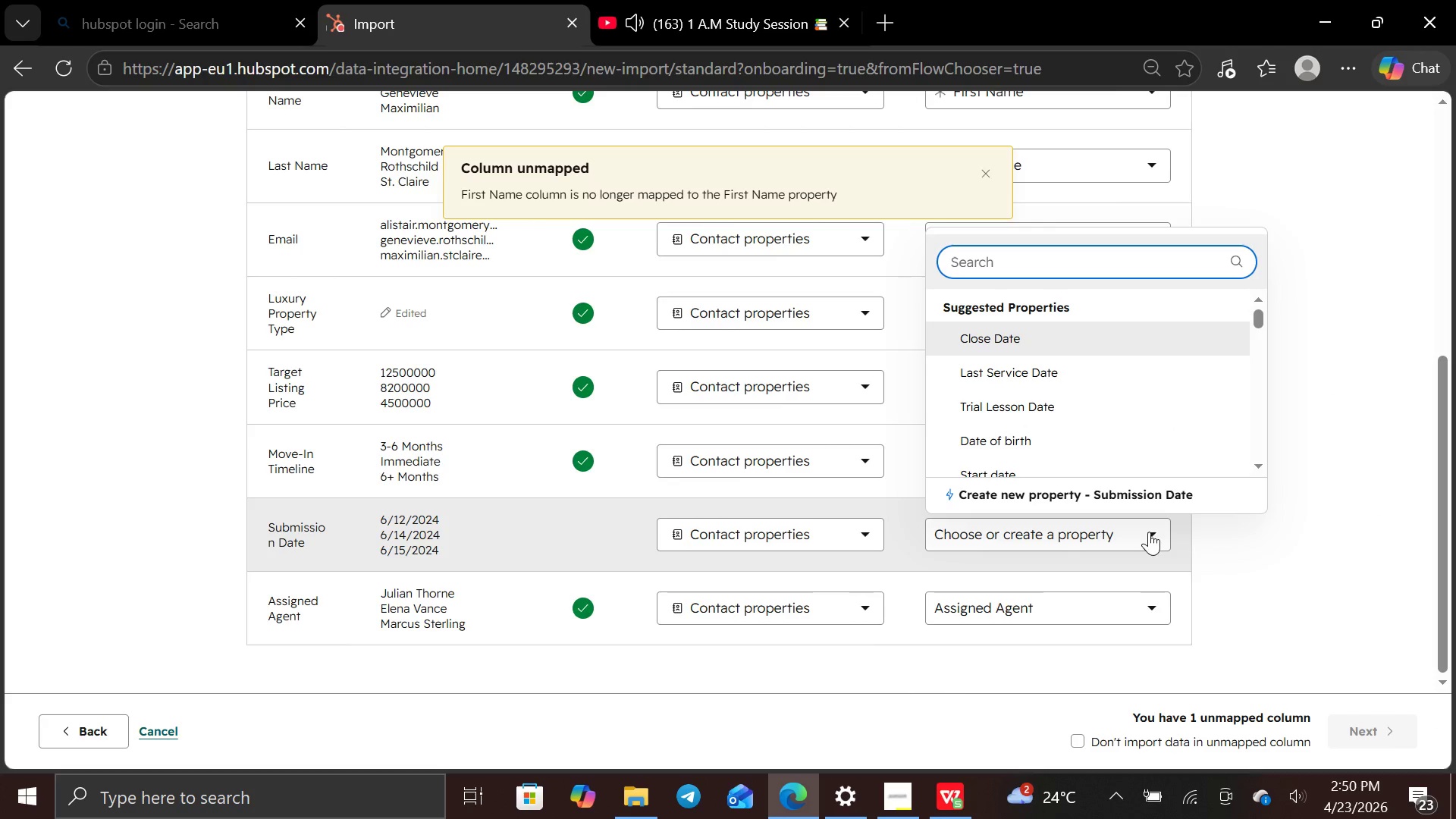 
left_click([1114, 333])
 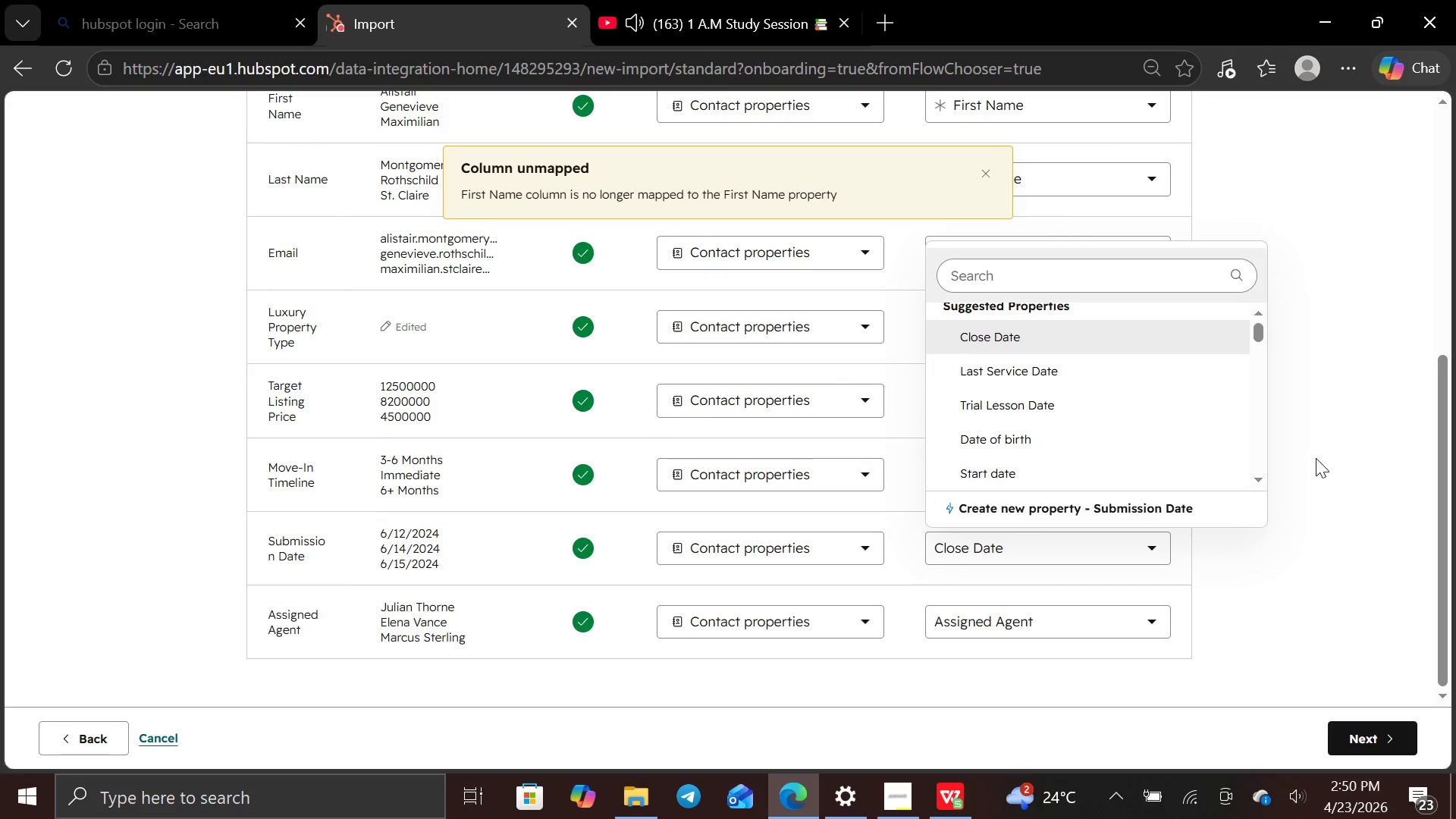 
left_click([1318, 460])
 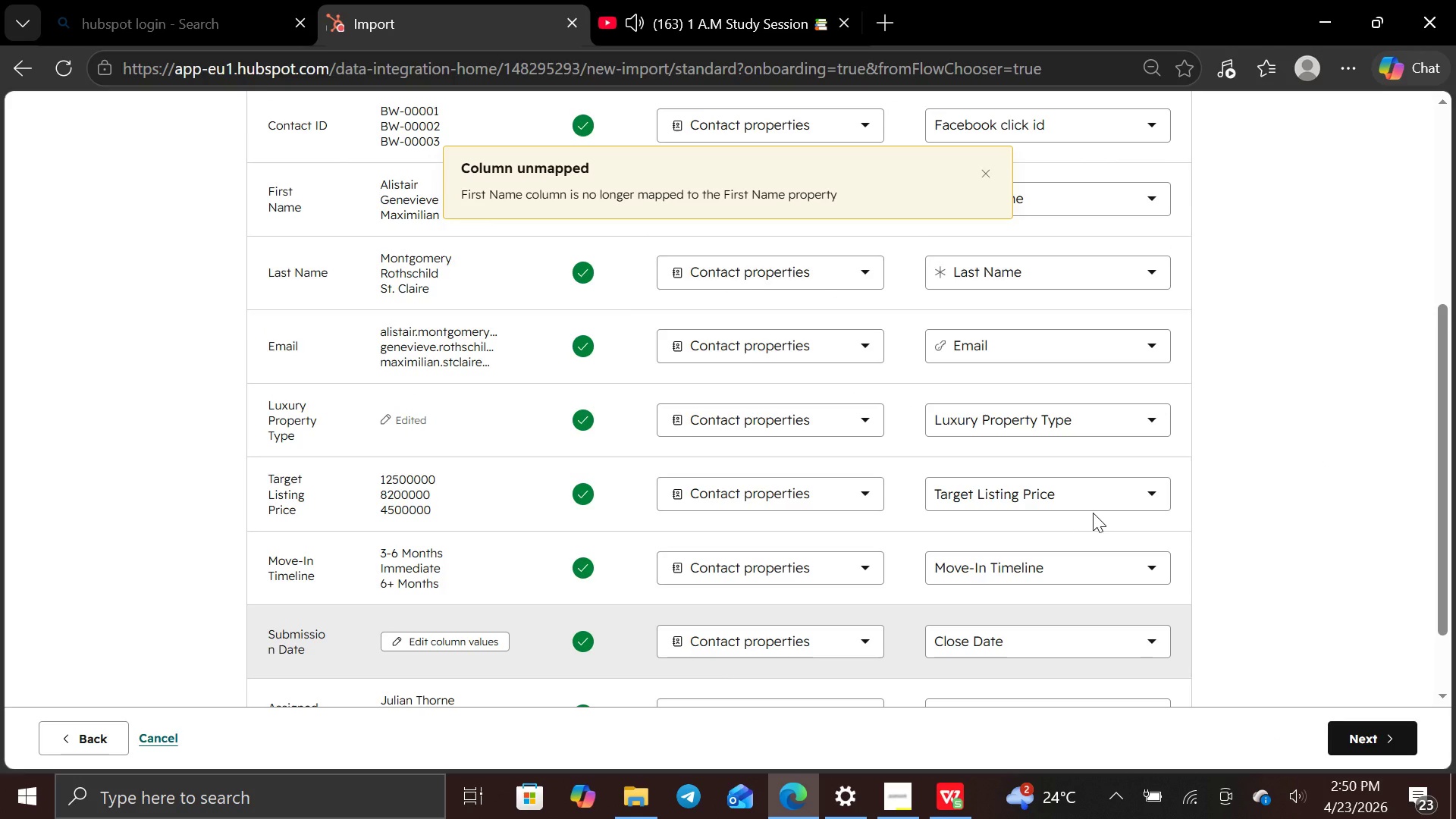 
wait(10.05)
 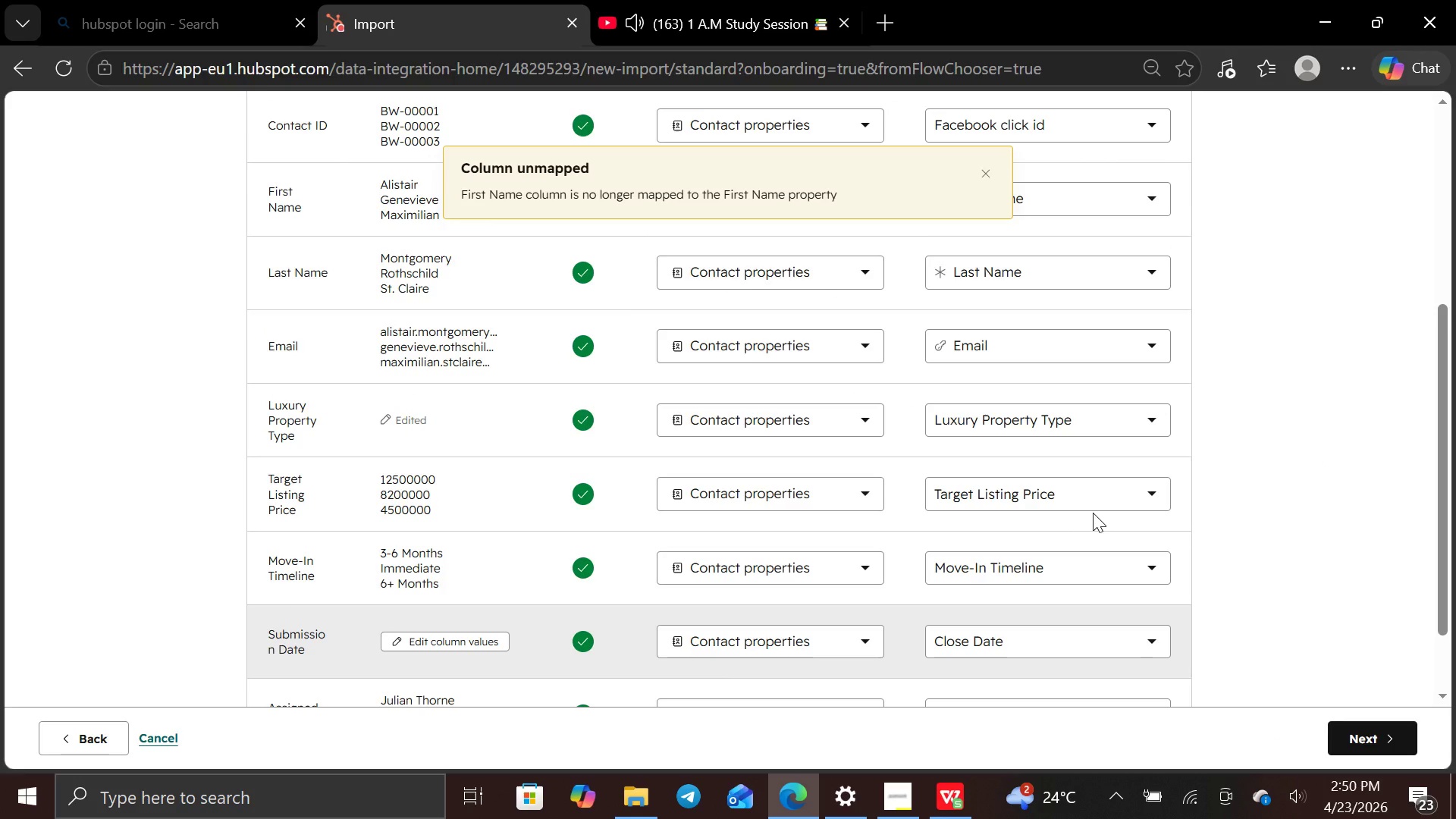 
left_click([1148, 344])
 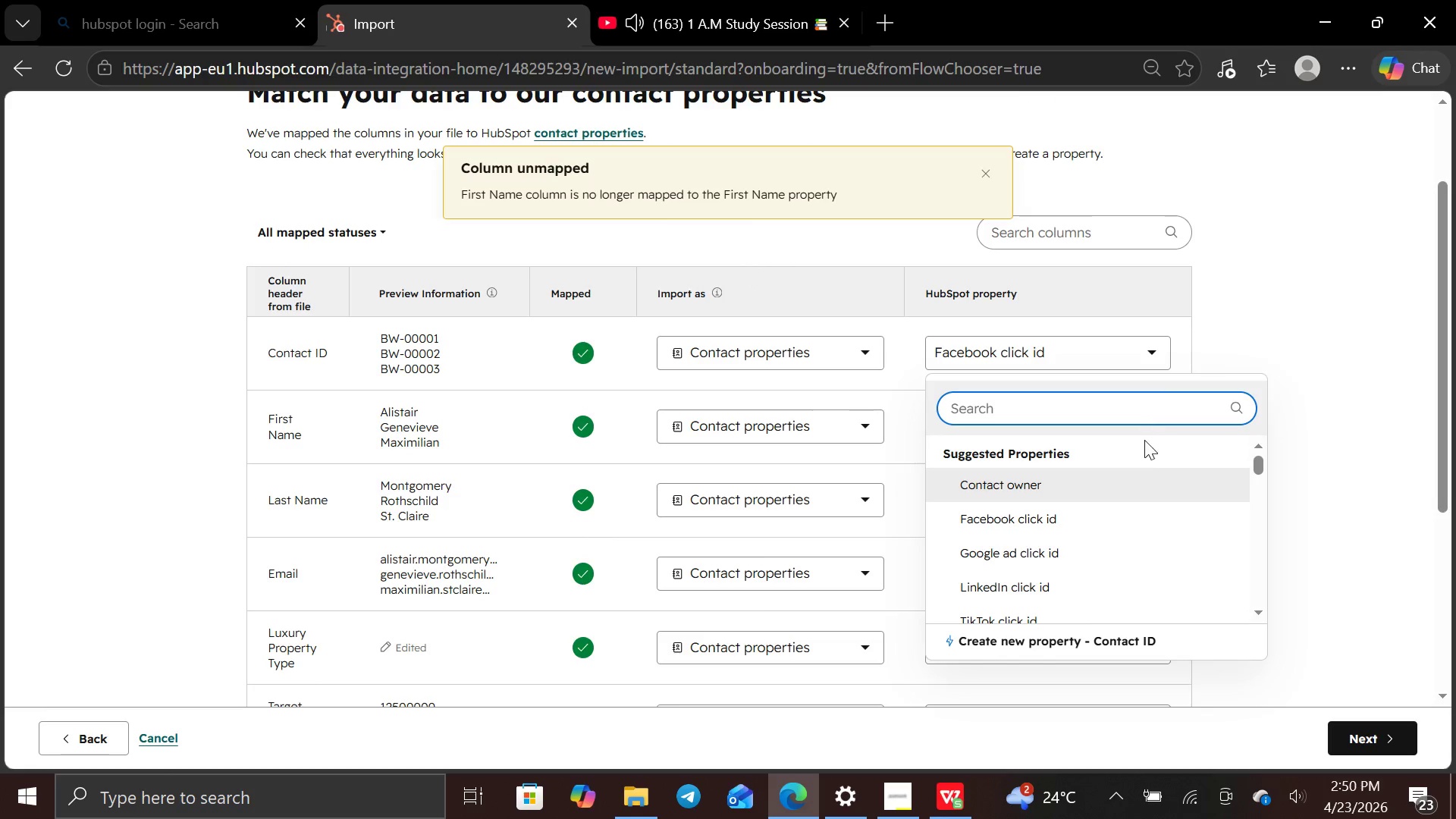 
left_click([1143, 486])
 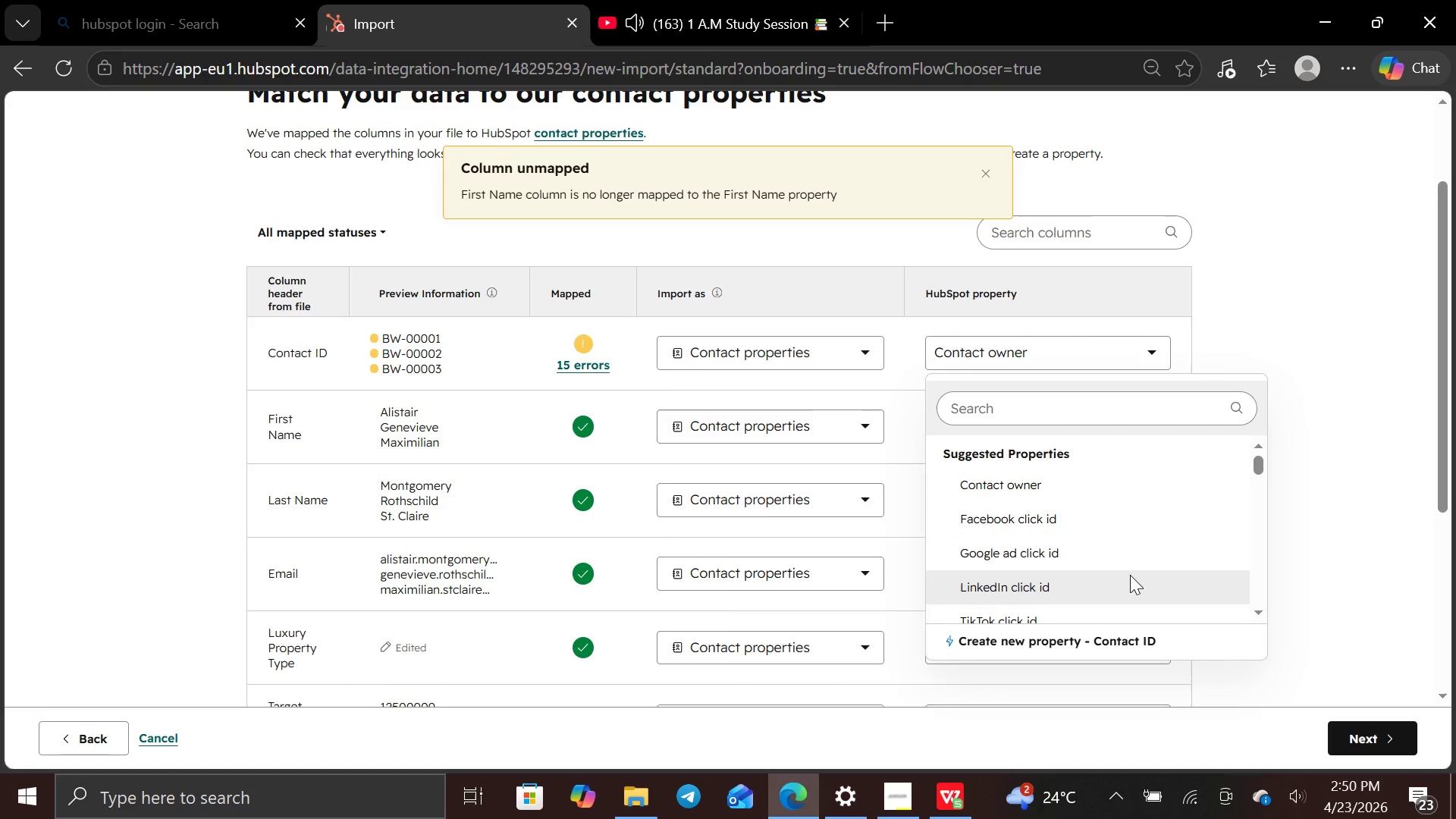 
wait(10.94)
 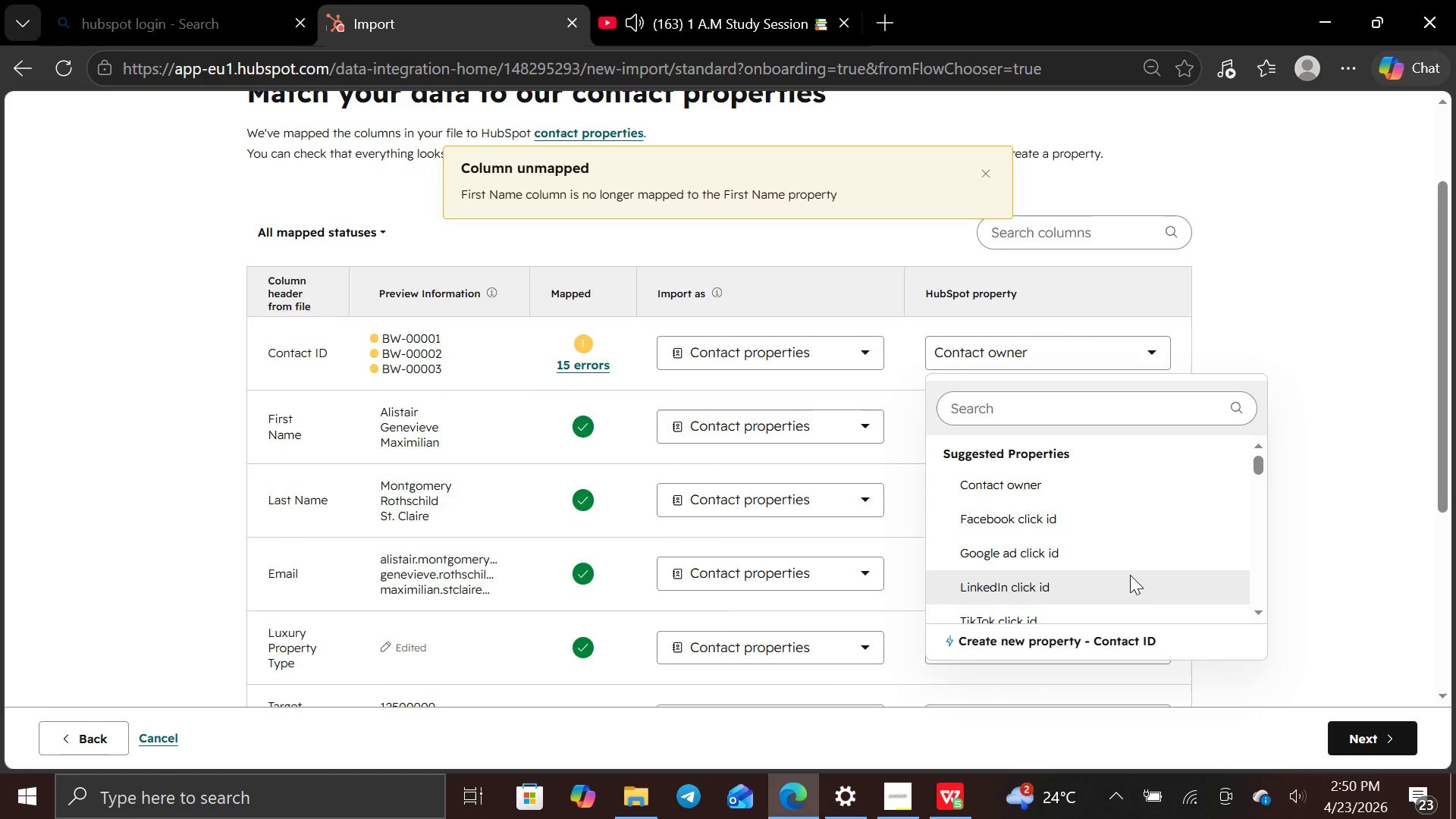 
left_click([1136, 547])
 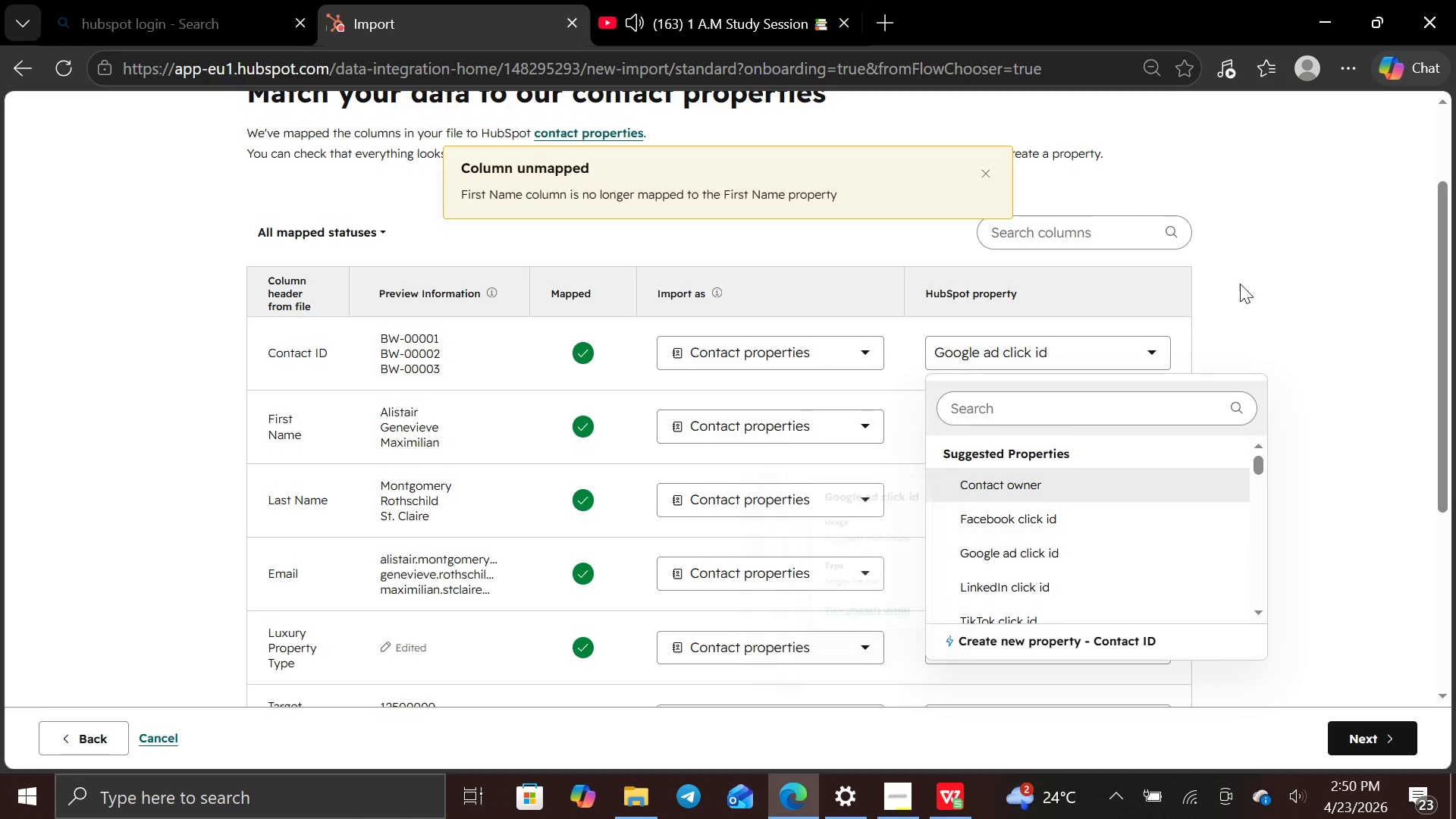 
left_click([1271, 273])
 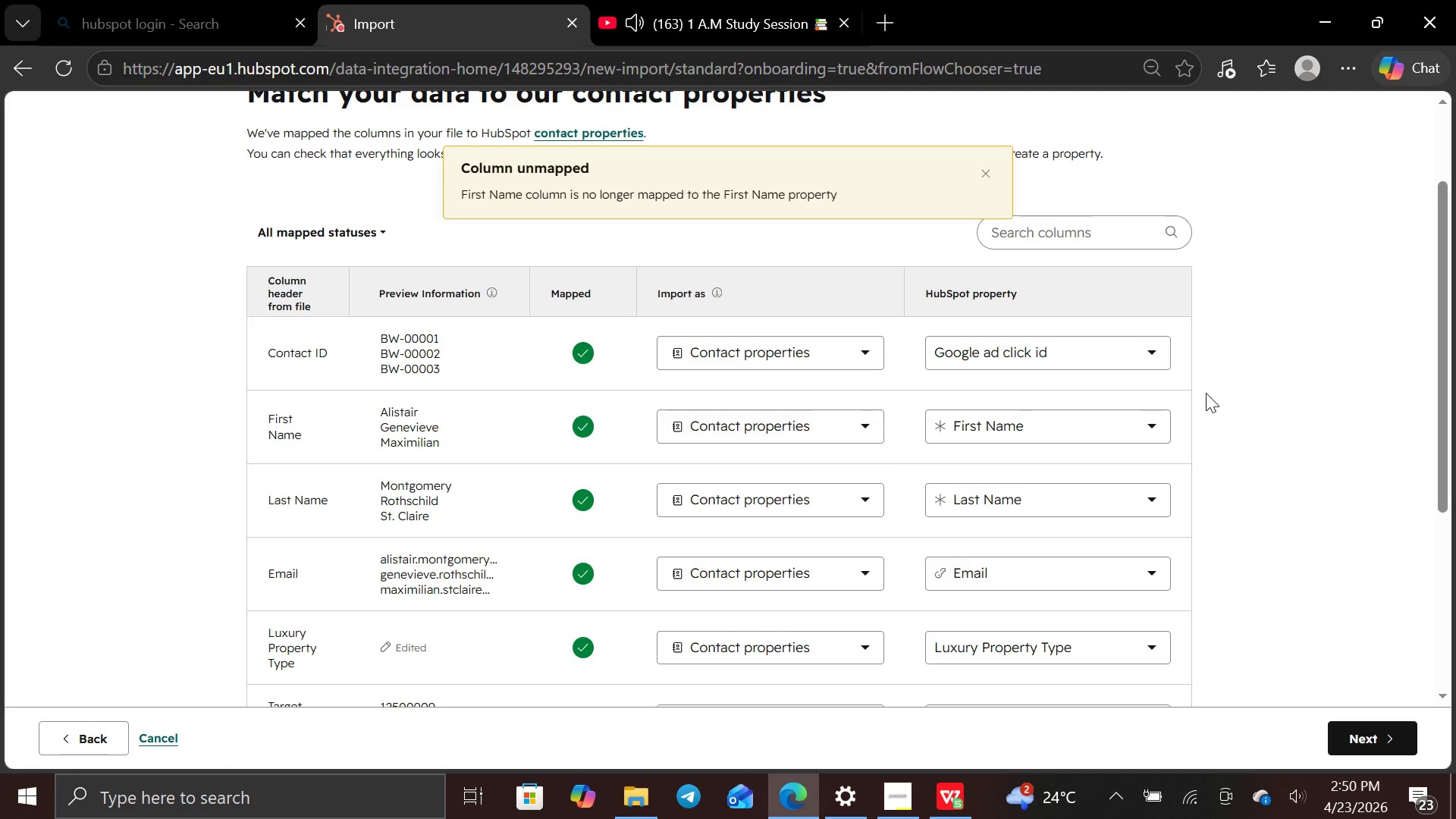 
wait(6.55)
 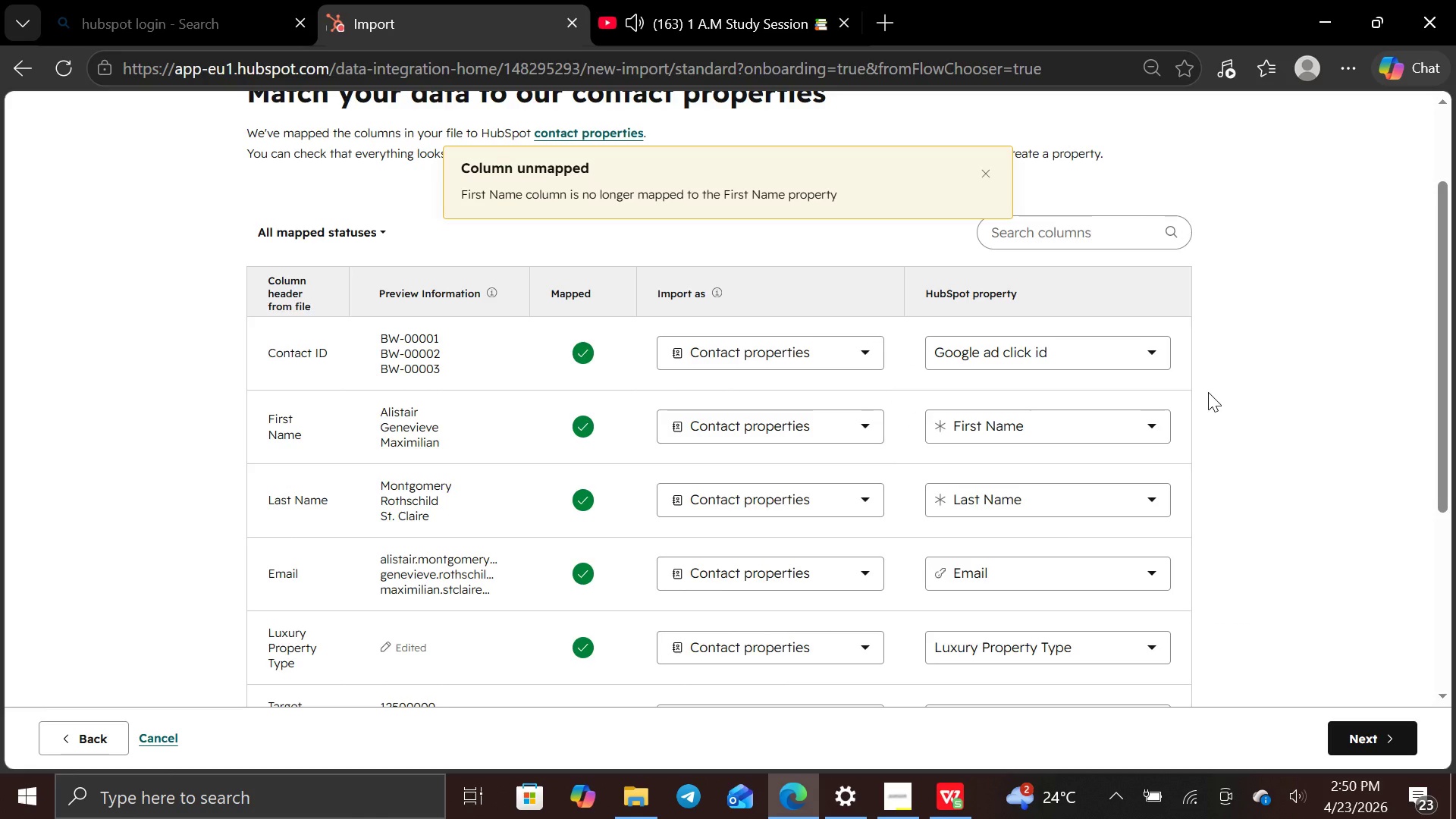 
left_click([924, 194])
 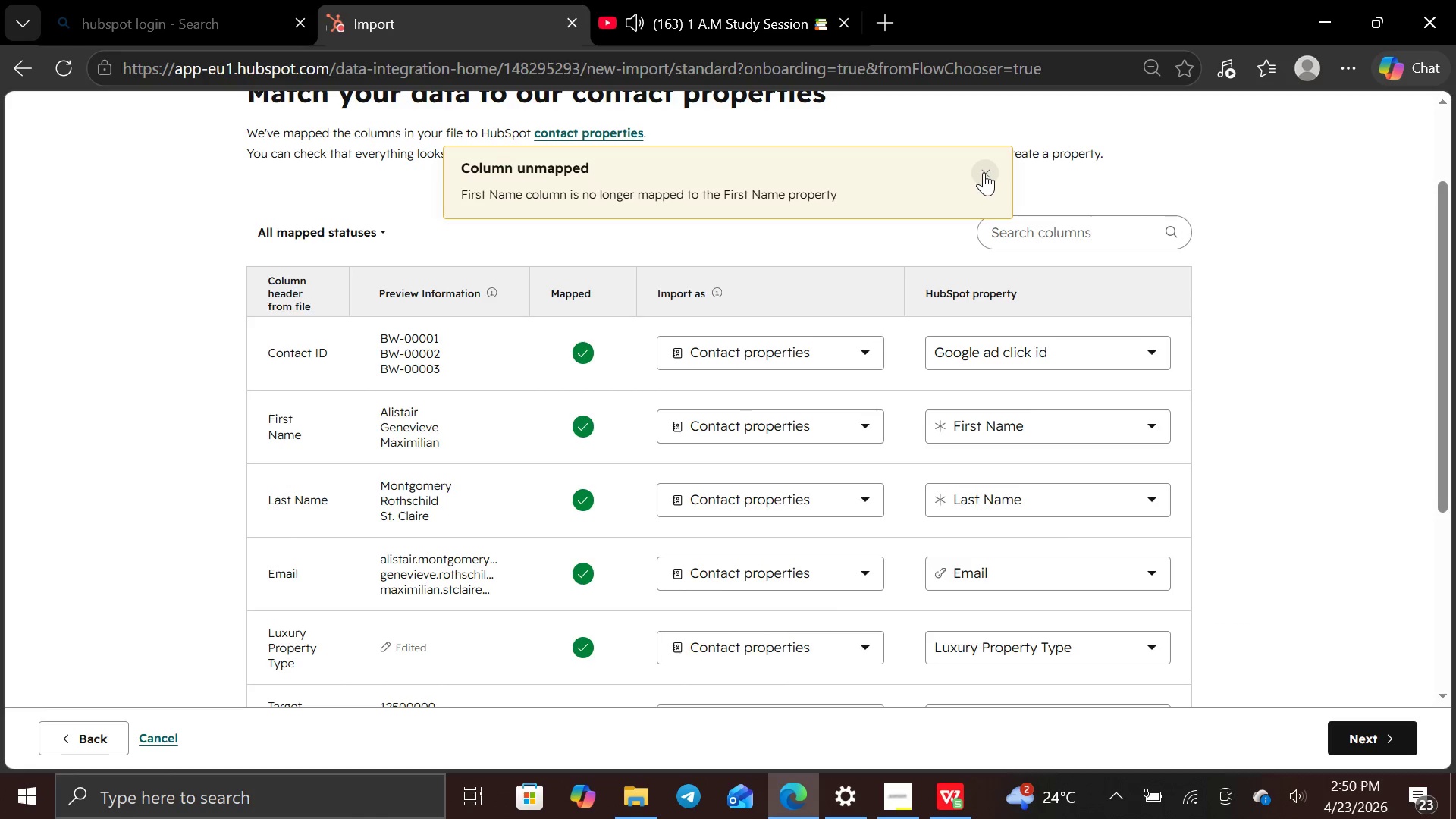 
left_click([984, 172])
 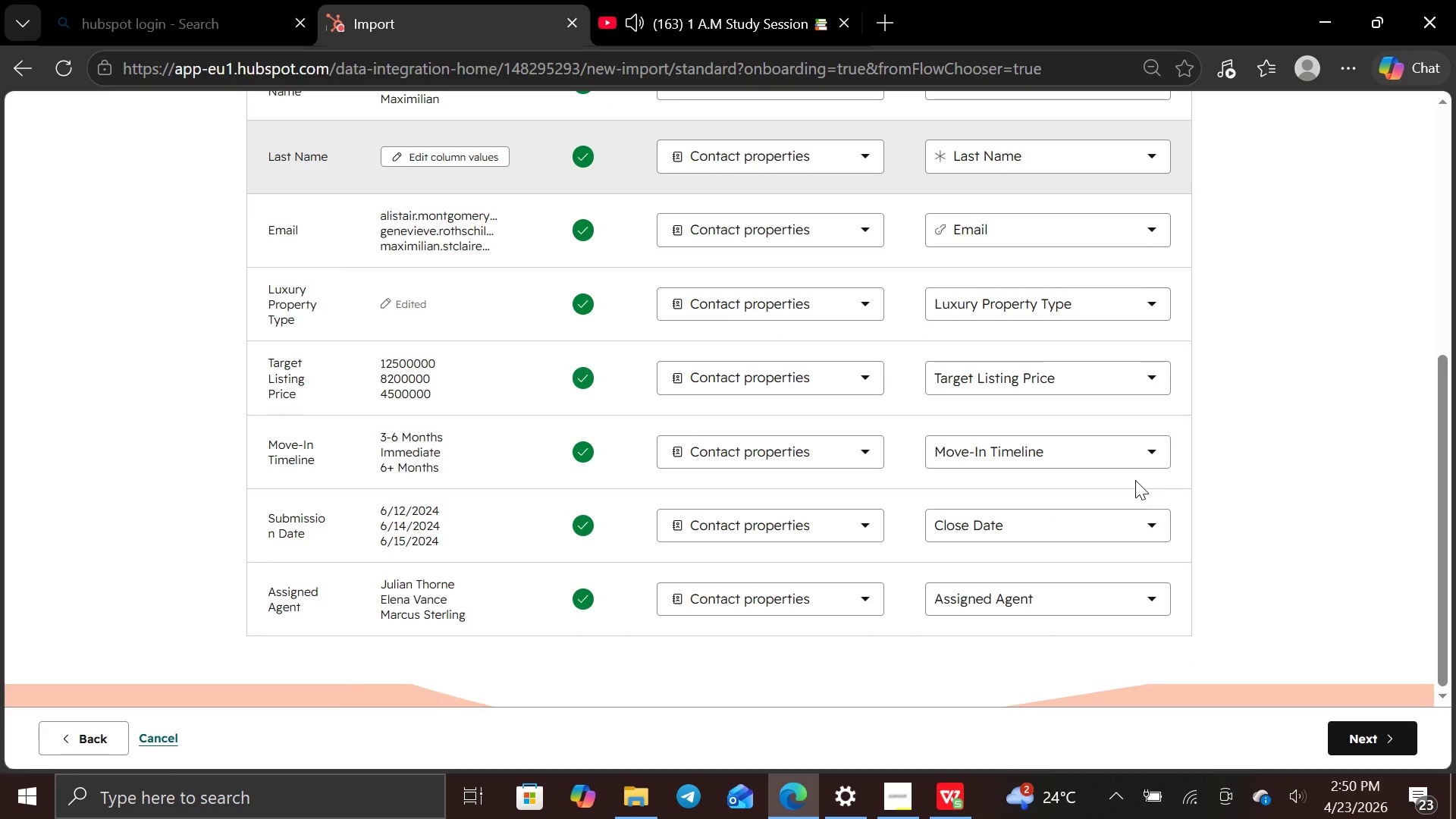 
wait(10.62)
 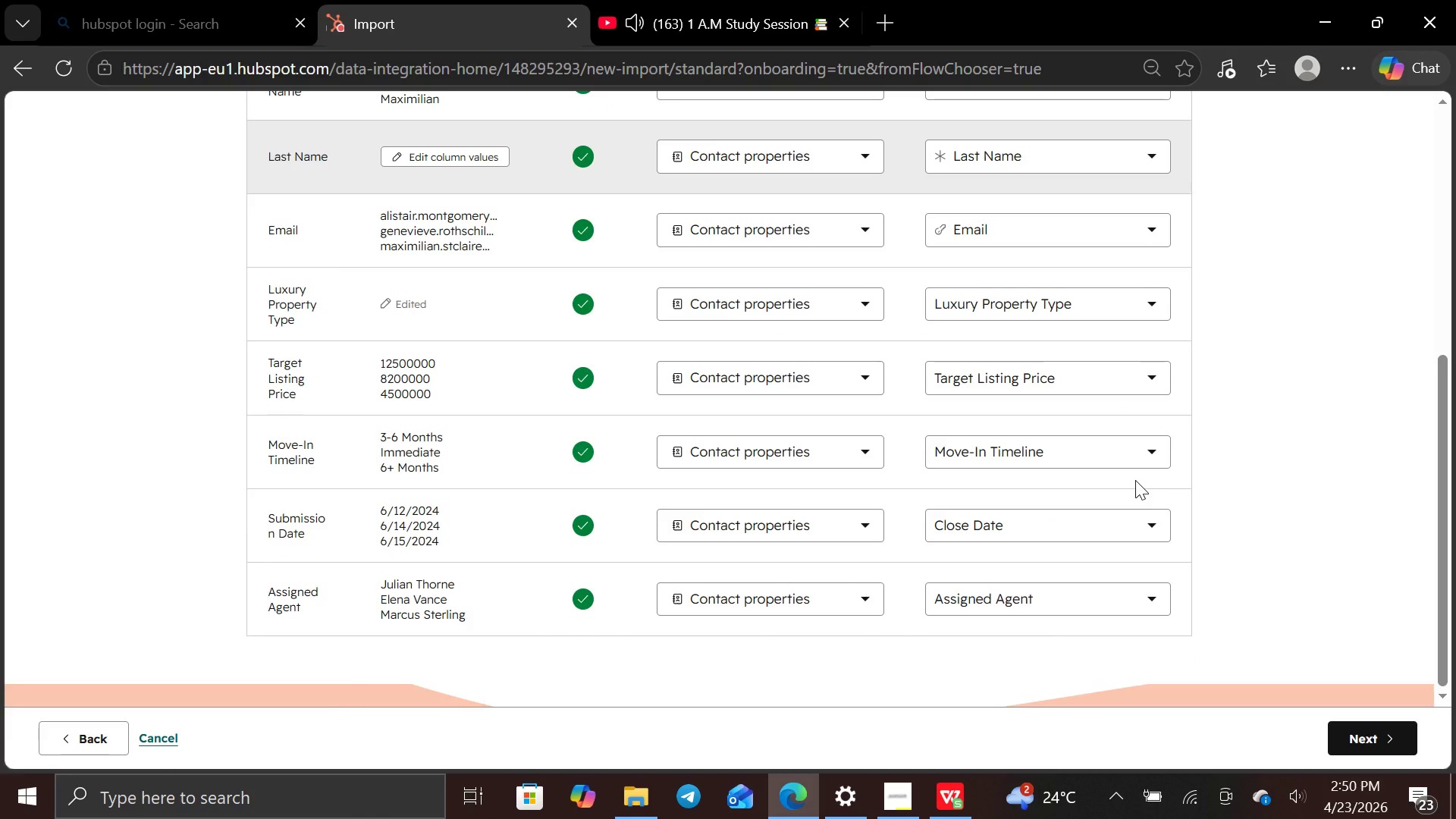 
left_click([1143, 297])
 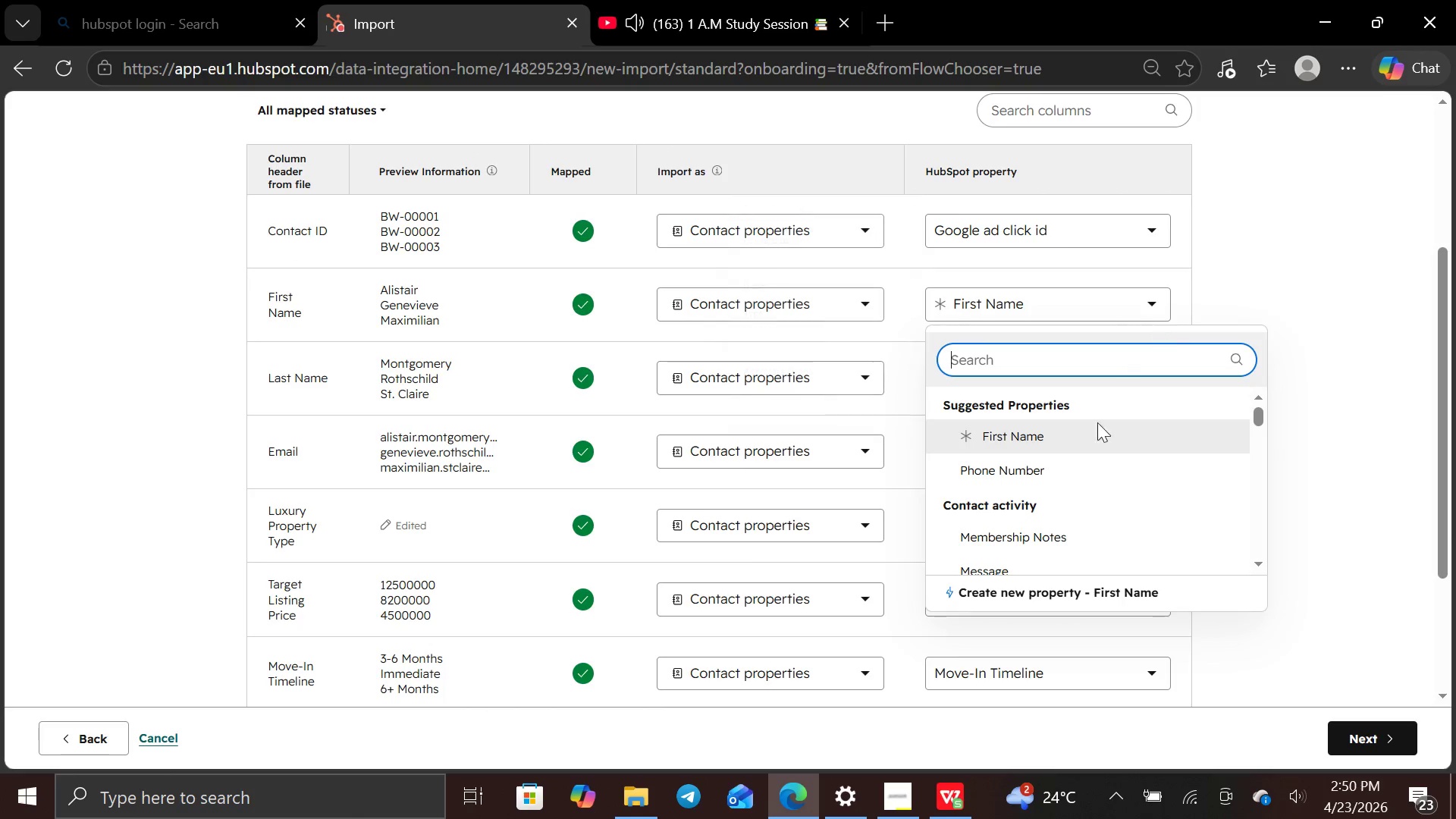 
left_click([1091, 439])
 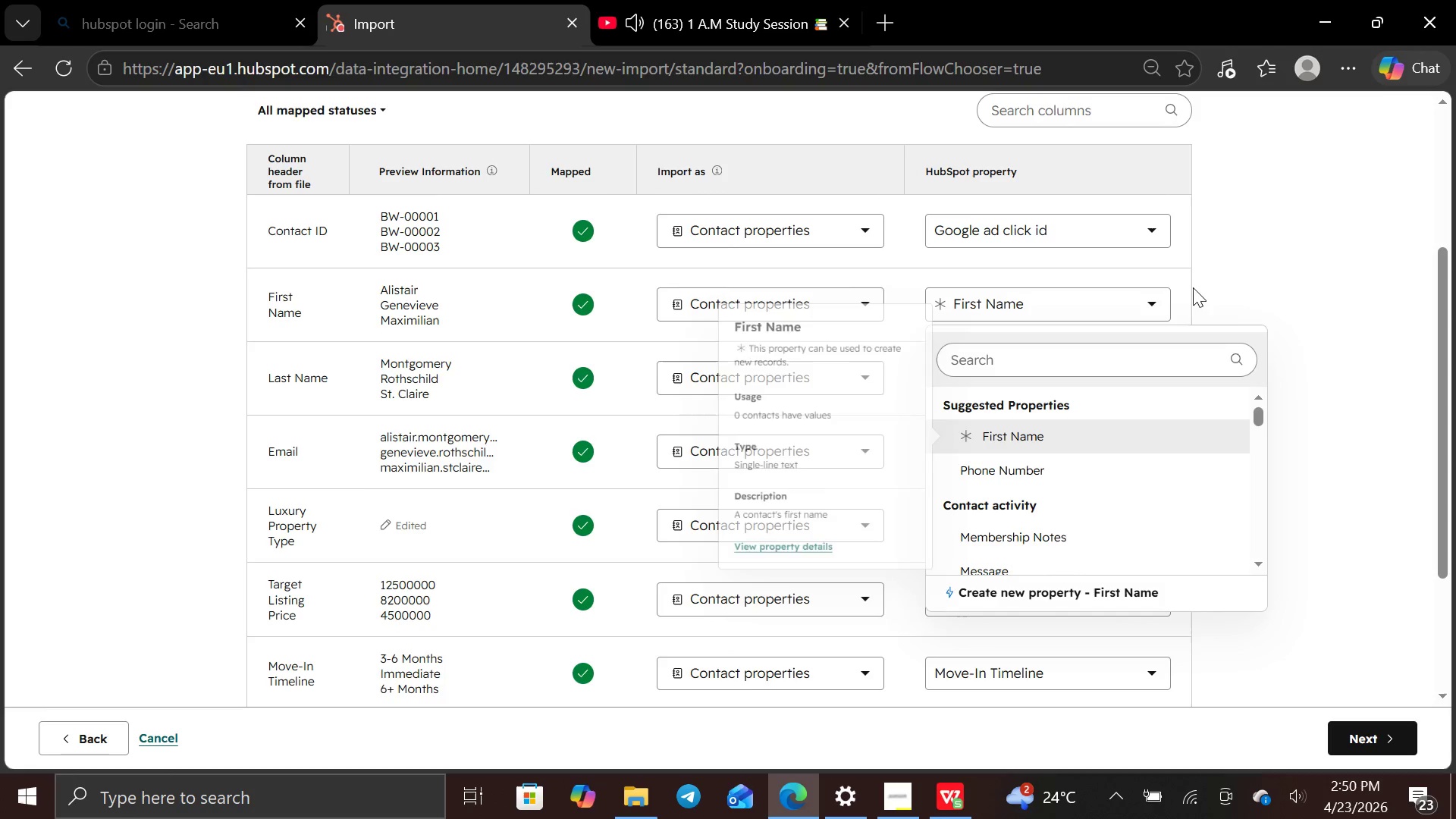 
left_click([1262, 249])
 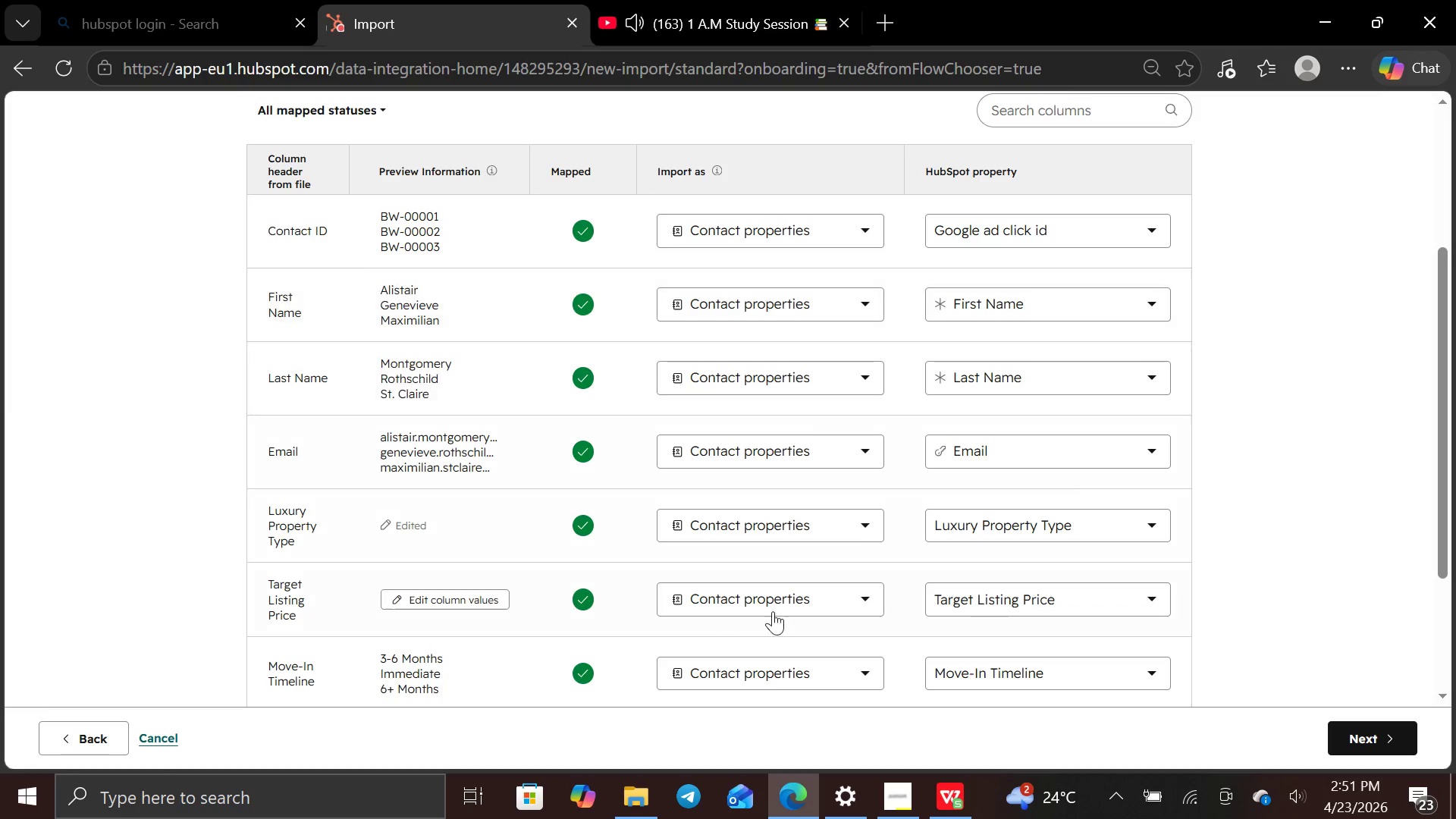 
wait(5.45)
 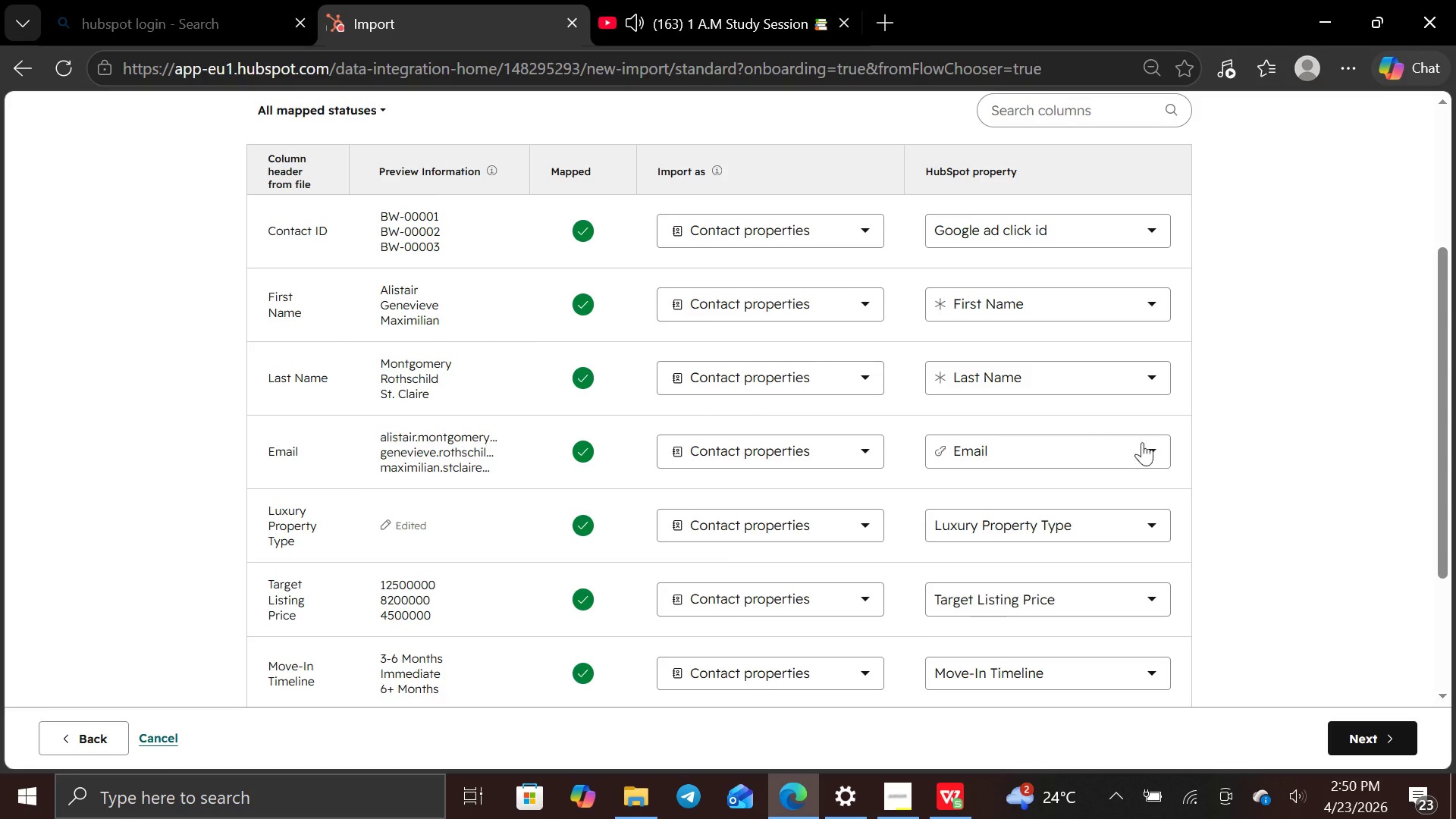 
key(Control+Minus)
 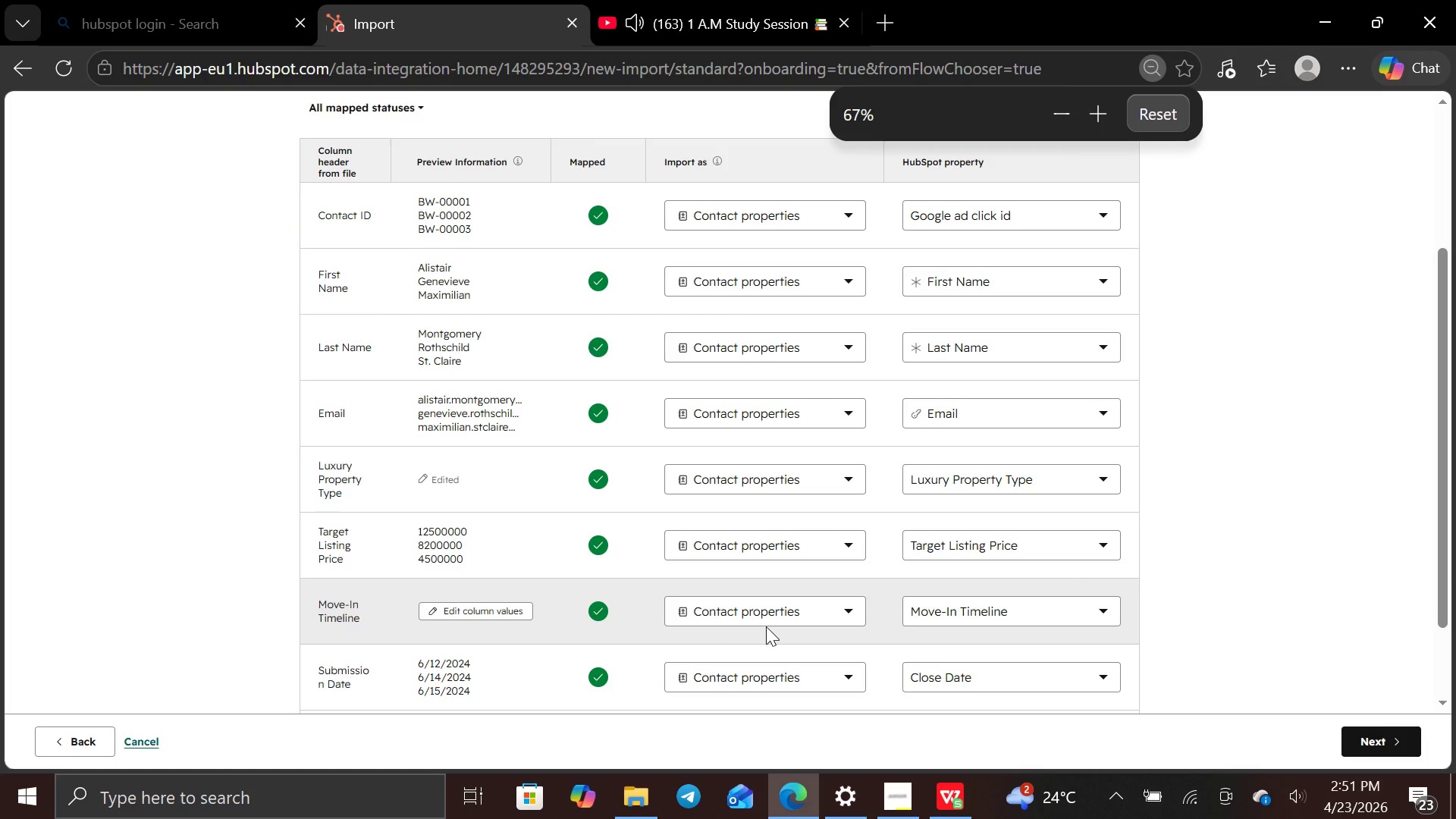 
key(Control+Minus)
 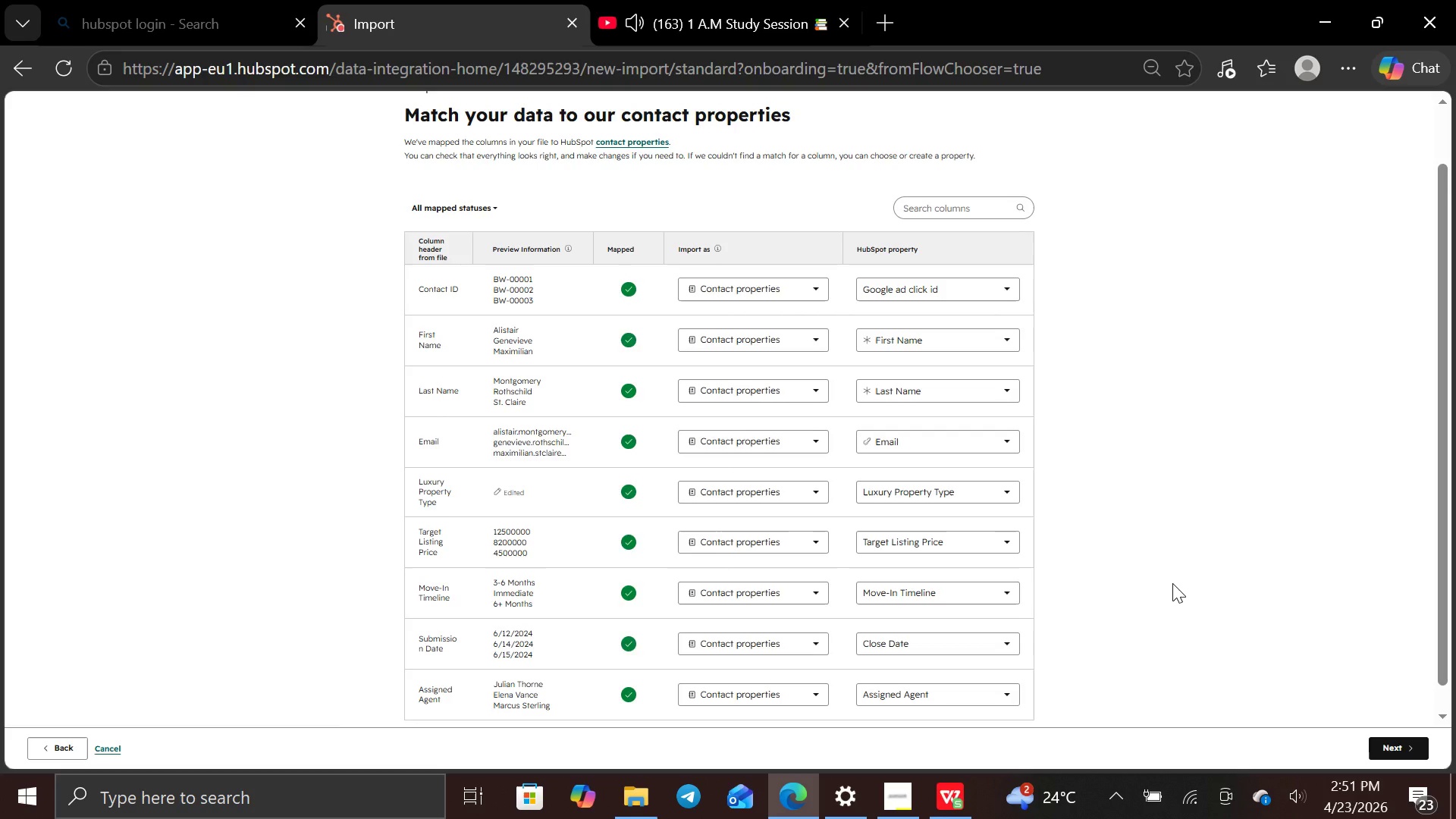 
wait(7.25)
 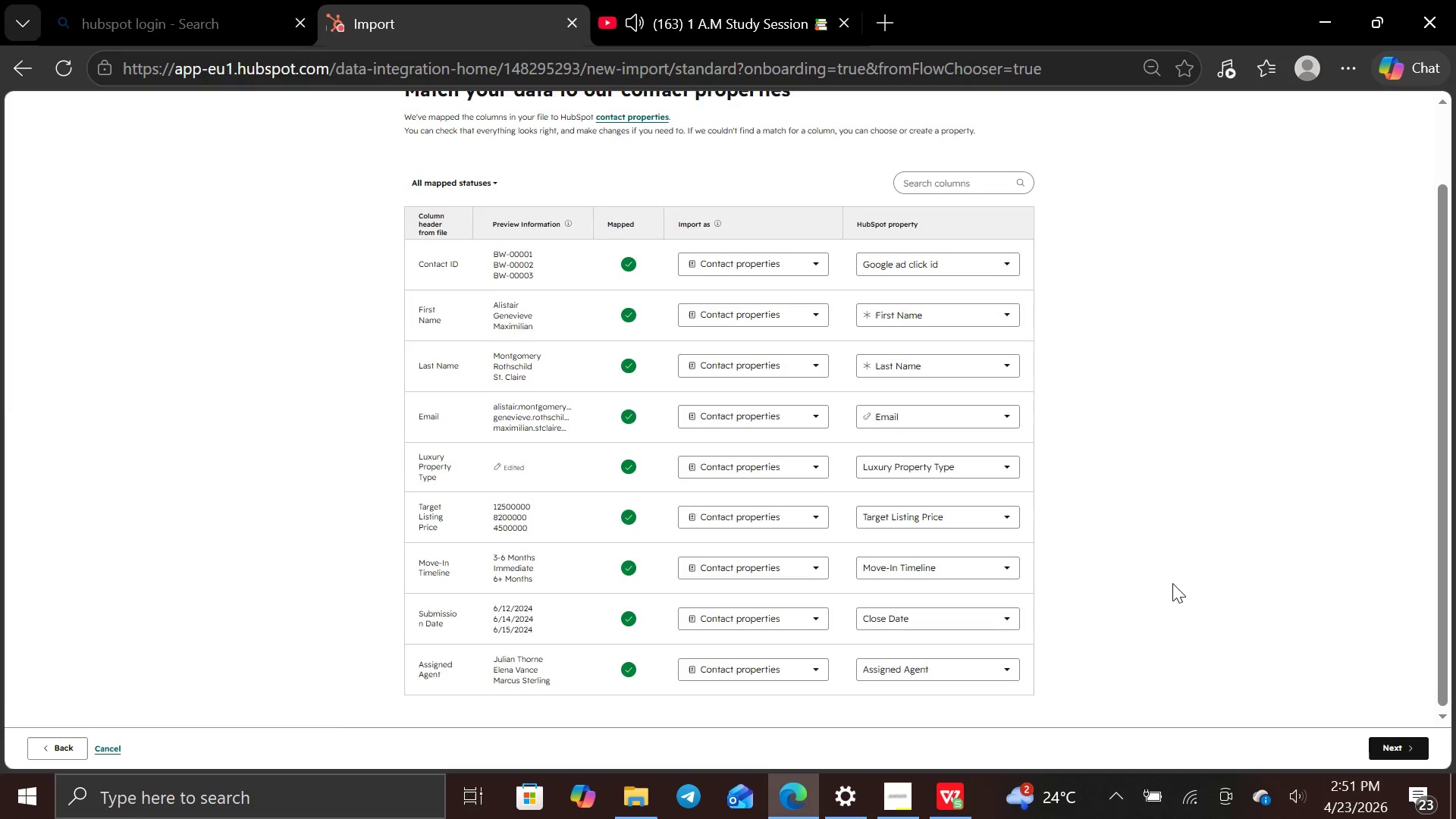 
key(PrintScreen)
 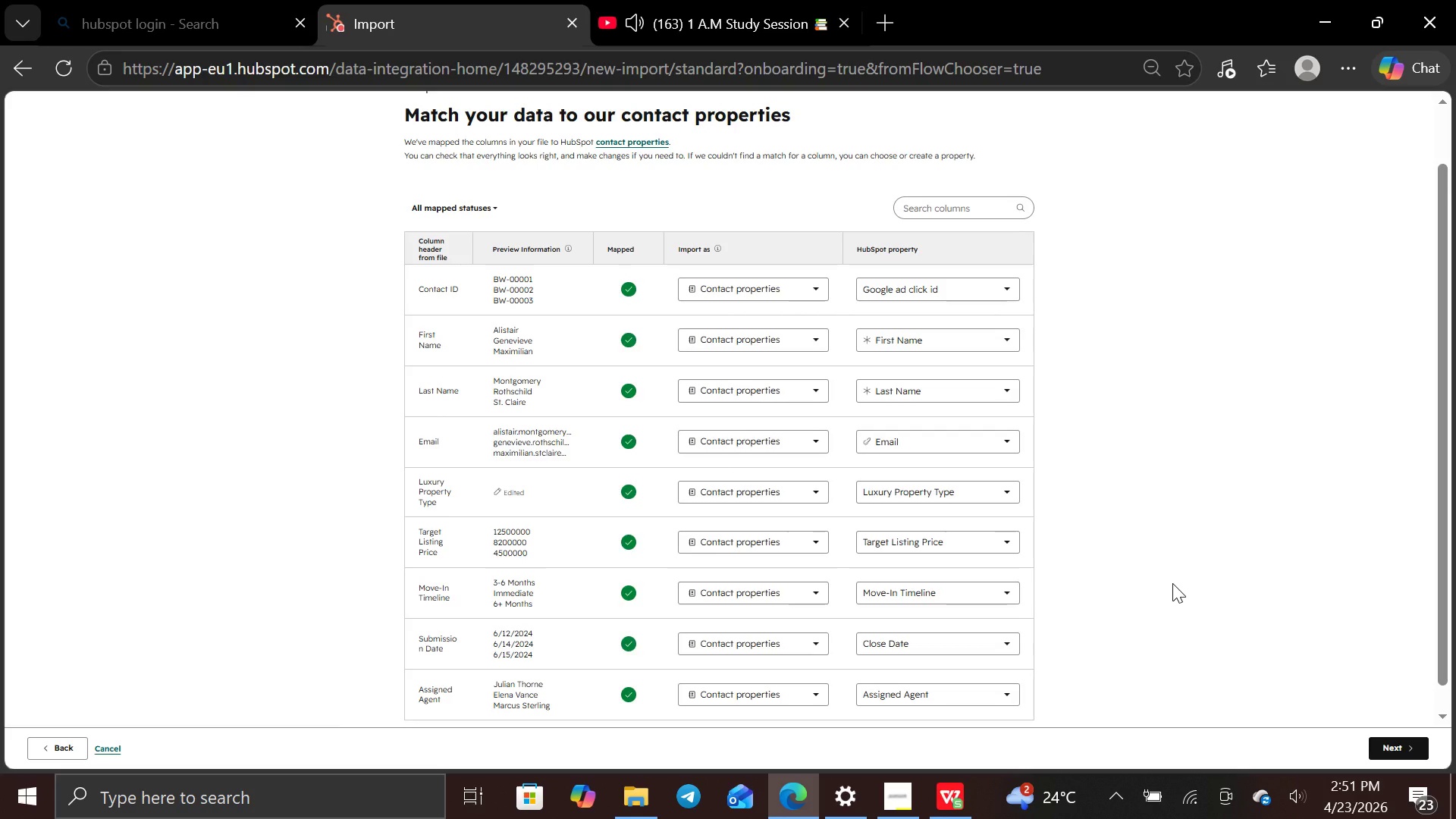 
key(Control+Equal)
 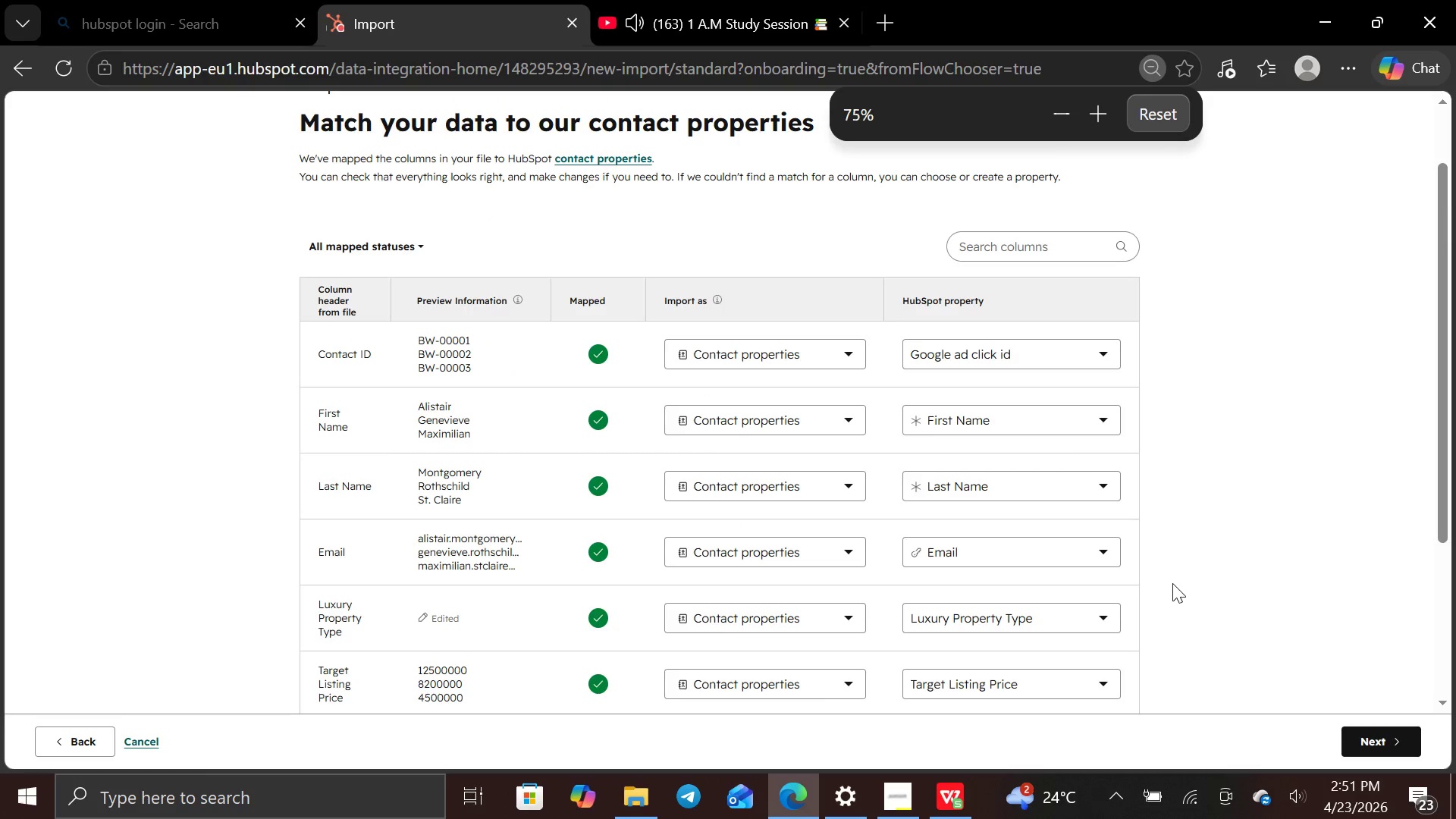 
key(Control+Equal)
 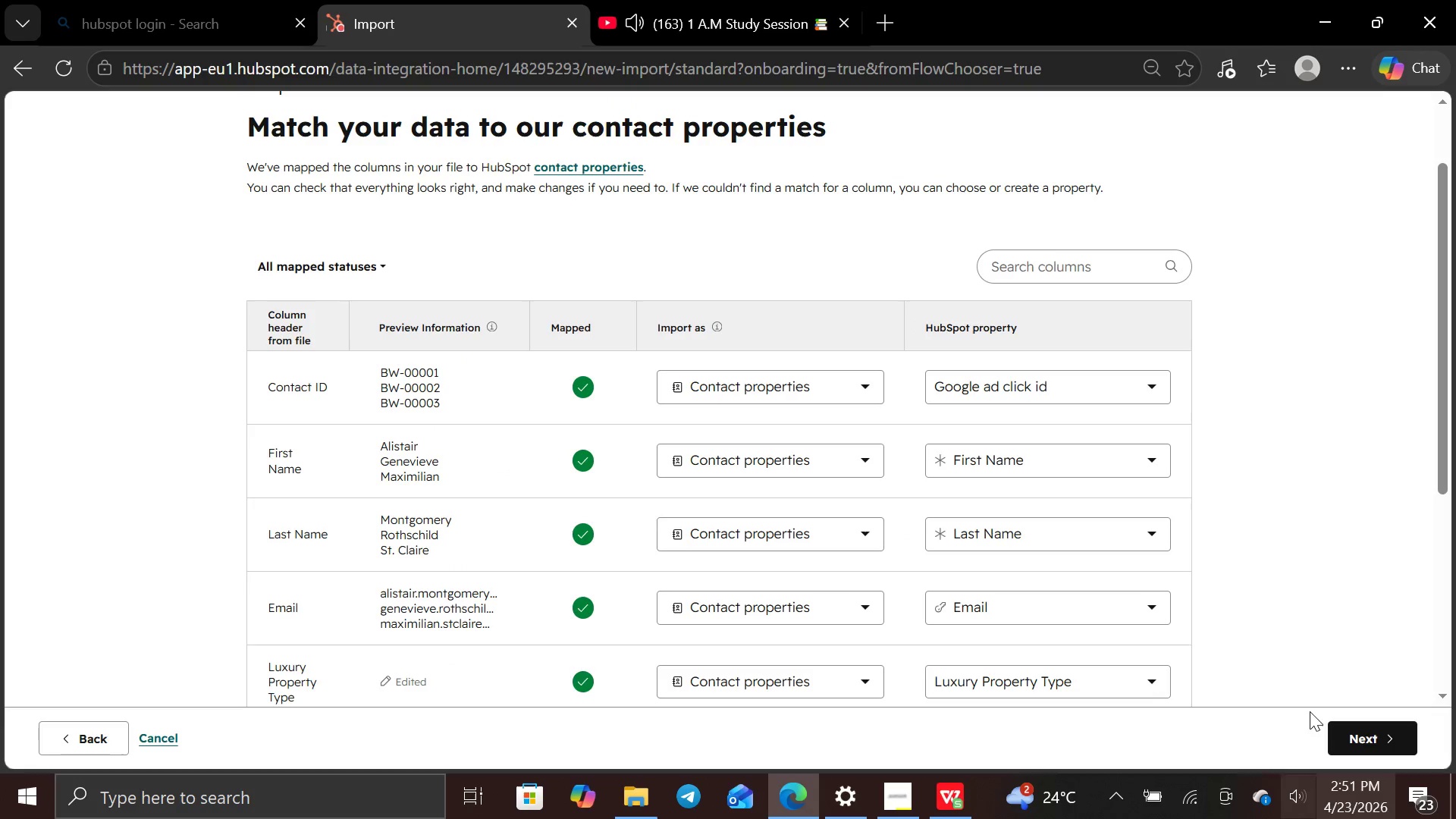 
left_click([1382, 738])
 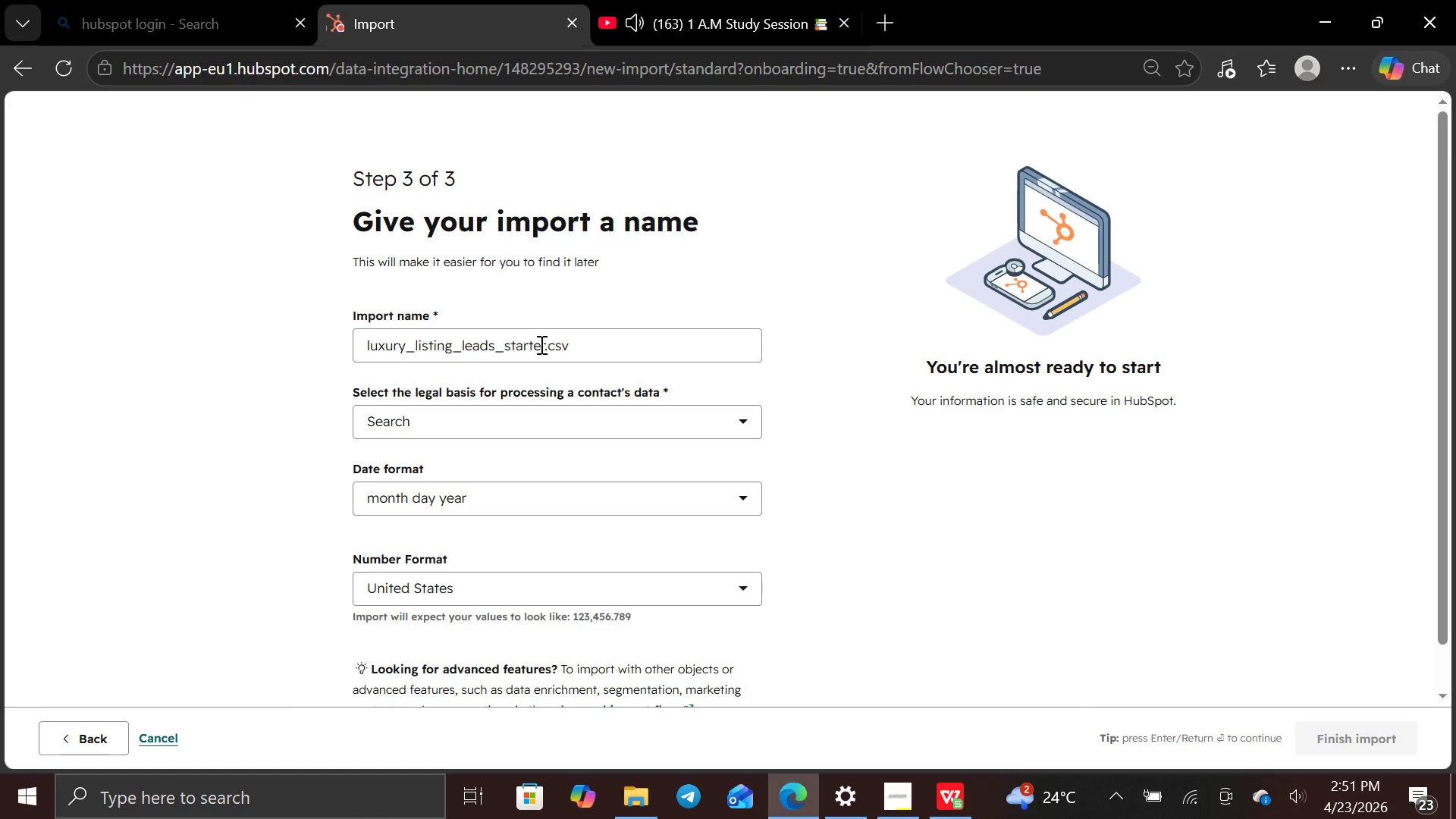 
wait(5.52)
 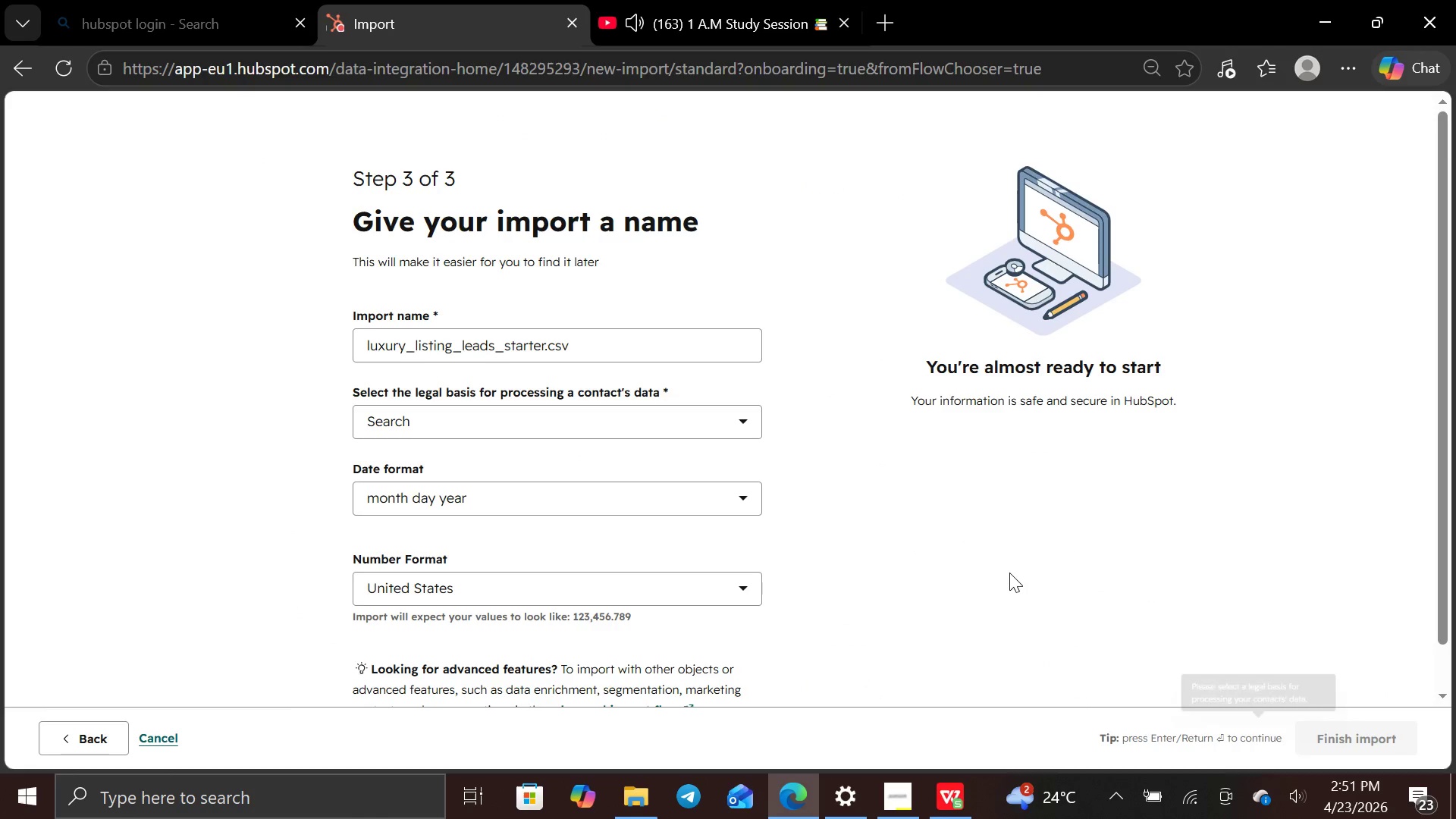 
left_click([544, 342])
 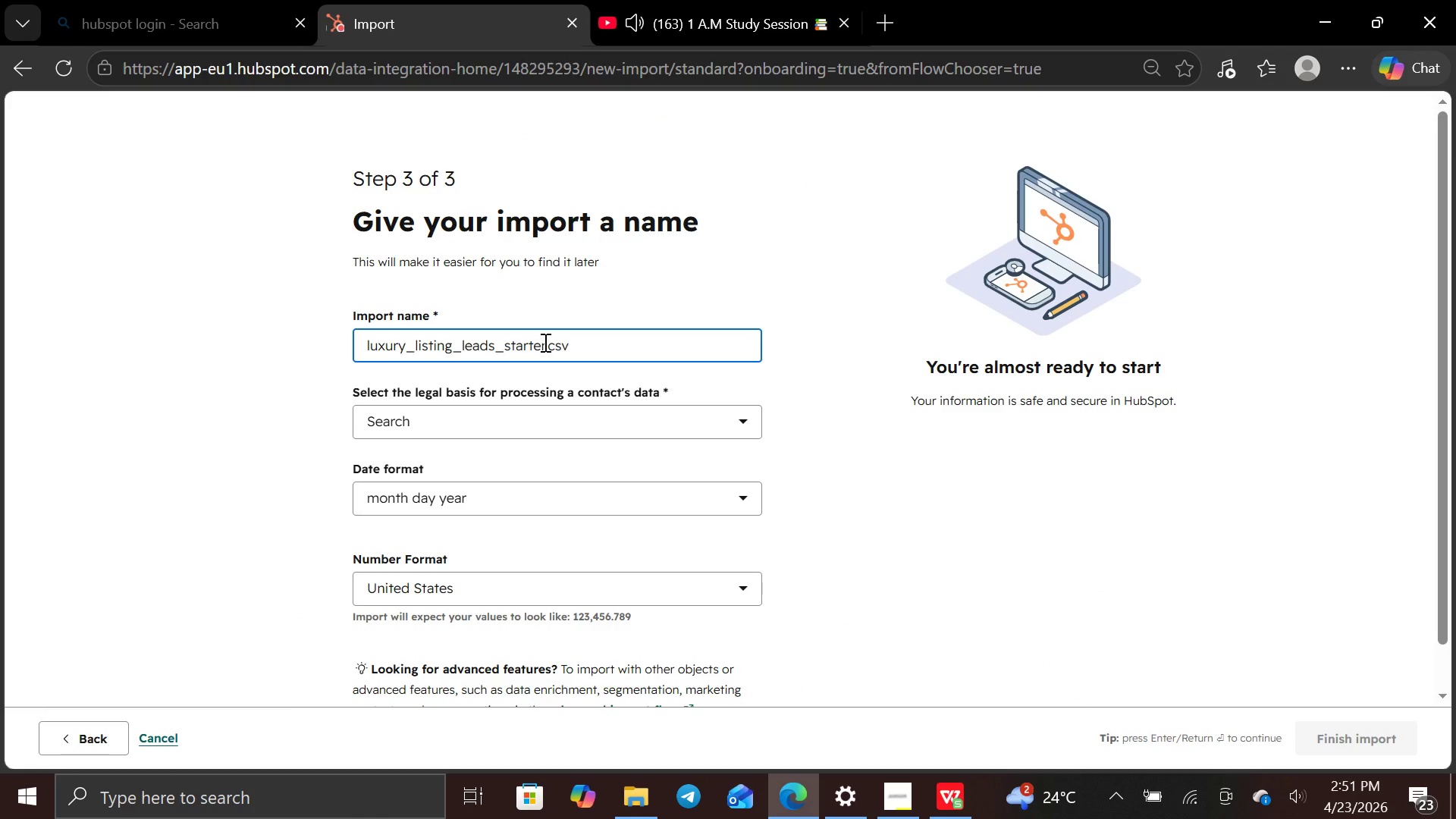 
hold_key(key=Backspace, duration=1.23)
 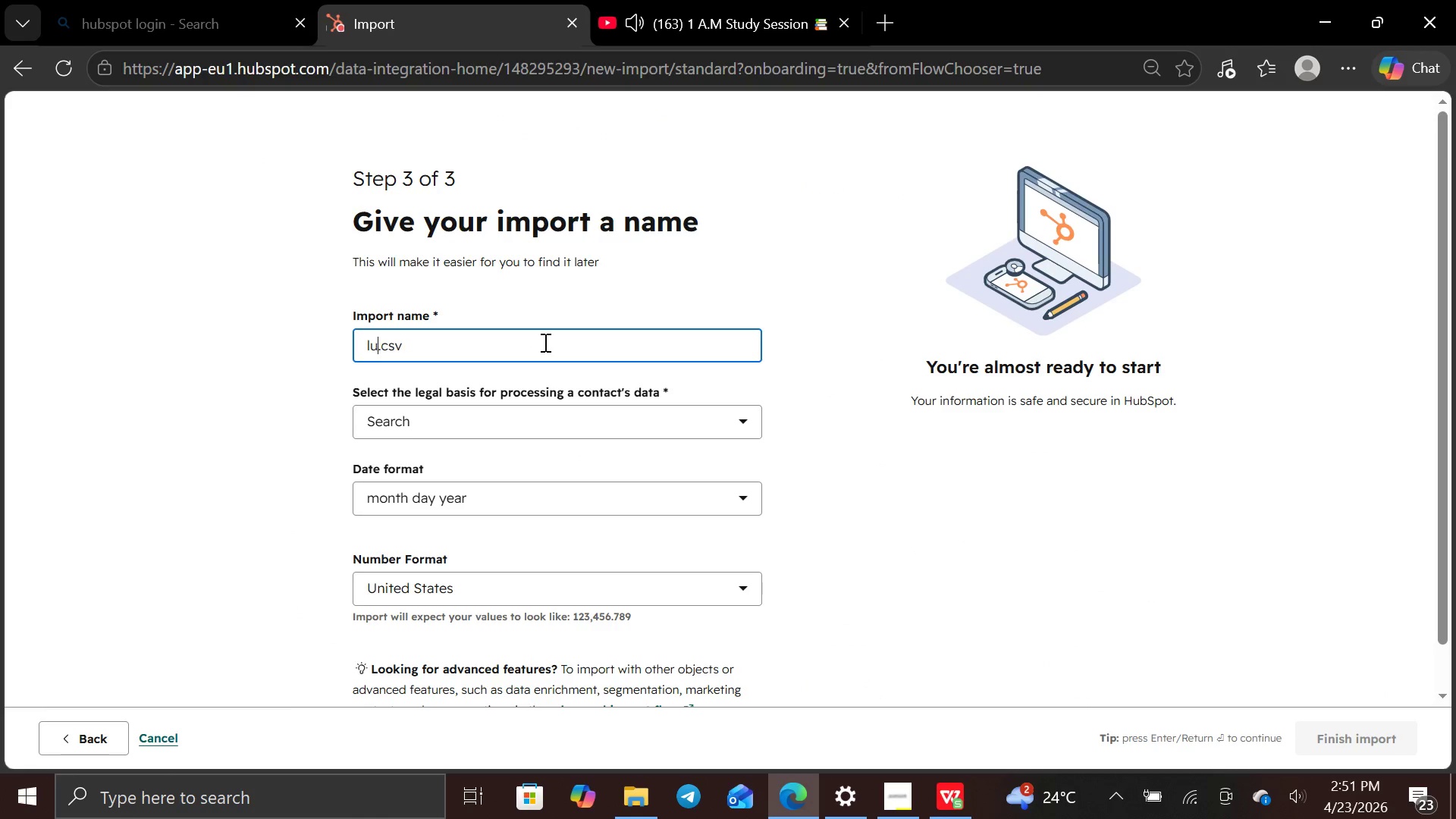 
key(Backspace)
key(Backspace)
key(Backspace)
type(Lux)
 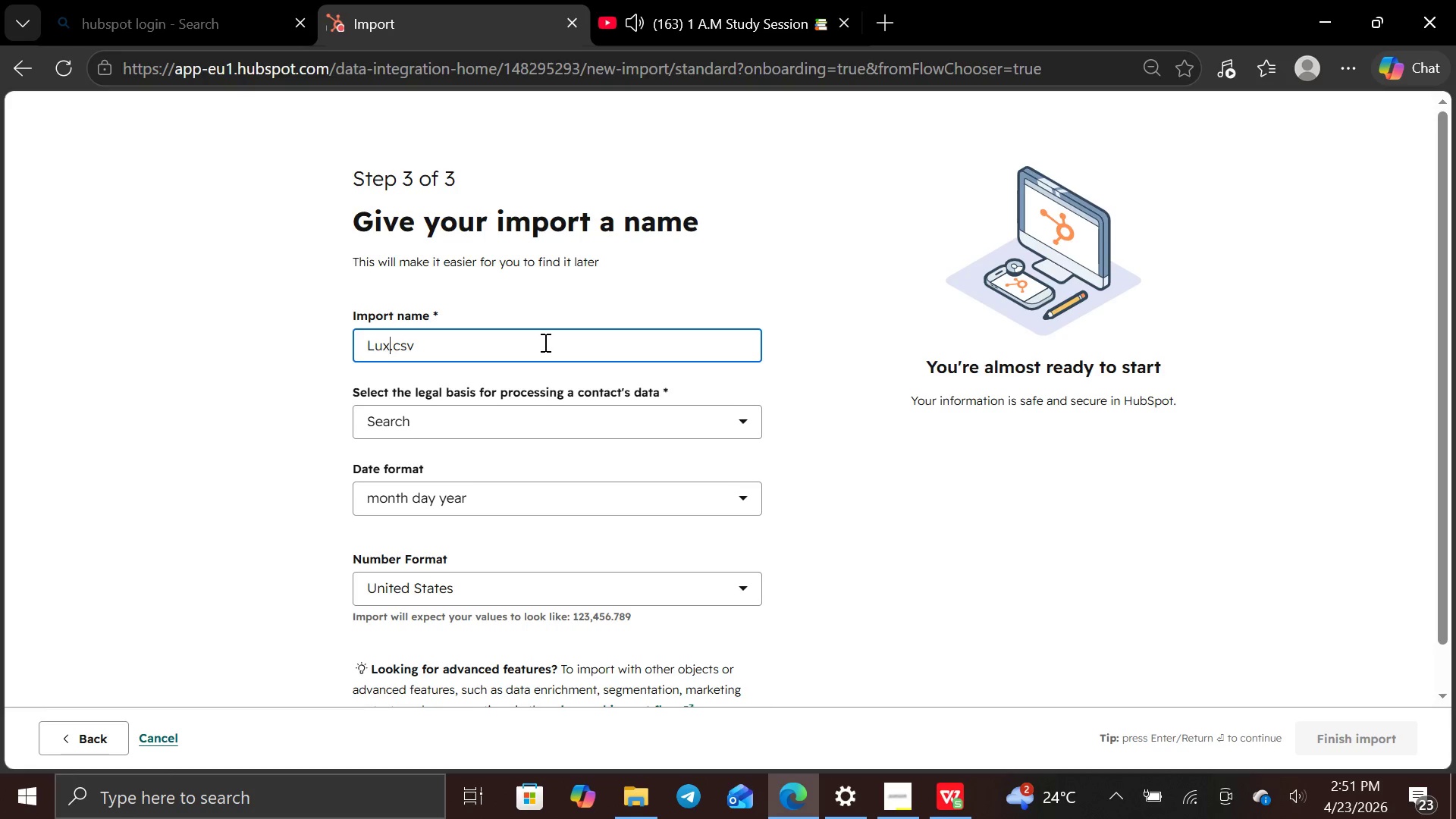 
wait(5.62)
 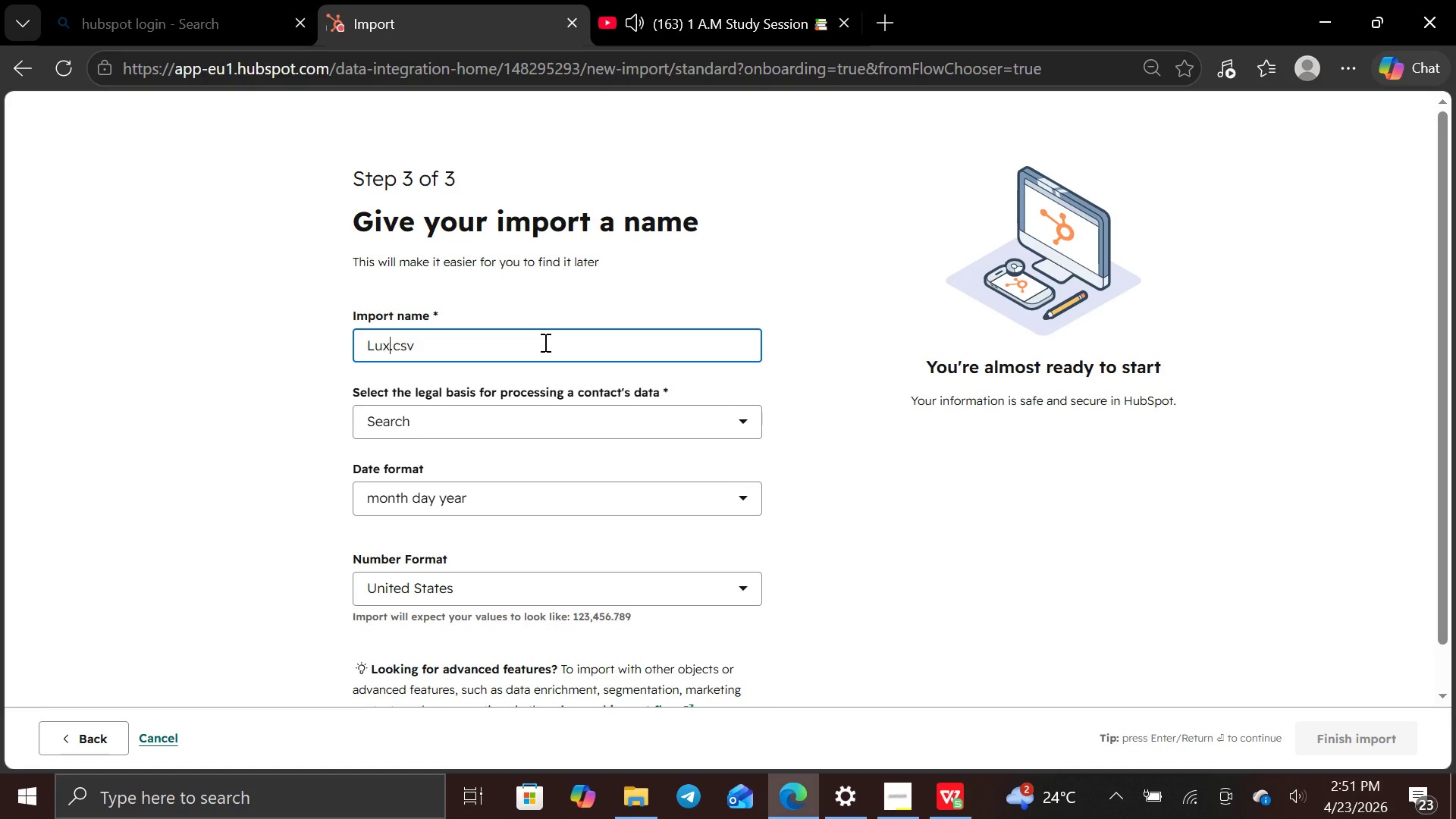 
type(ury Listing )
 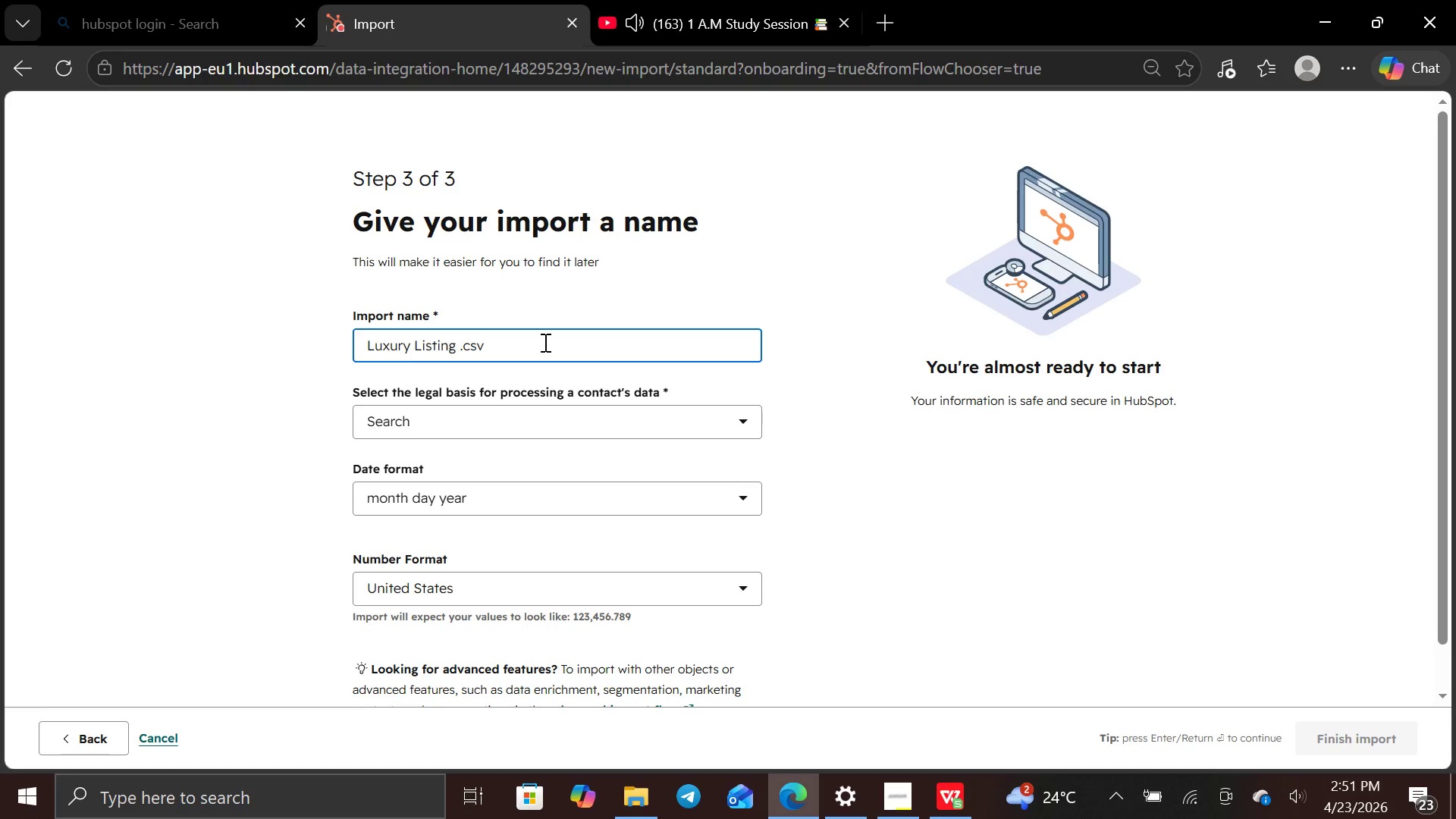 
type(Lead to Deal AU)
key(Backspace)
type(utomation)
 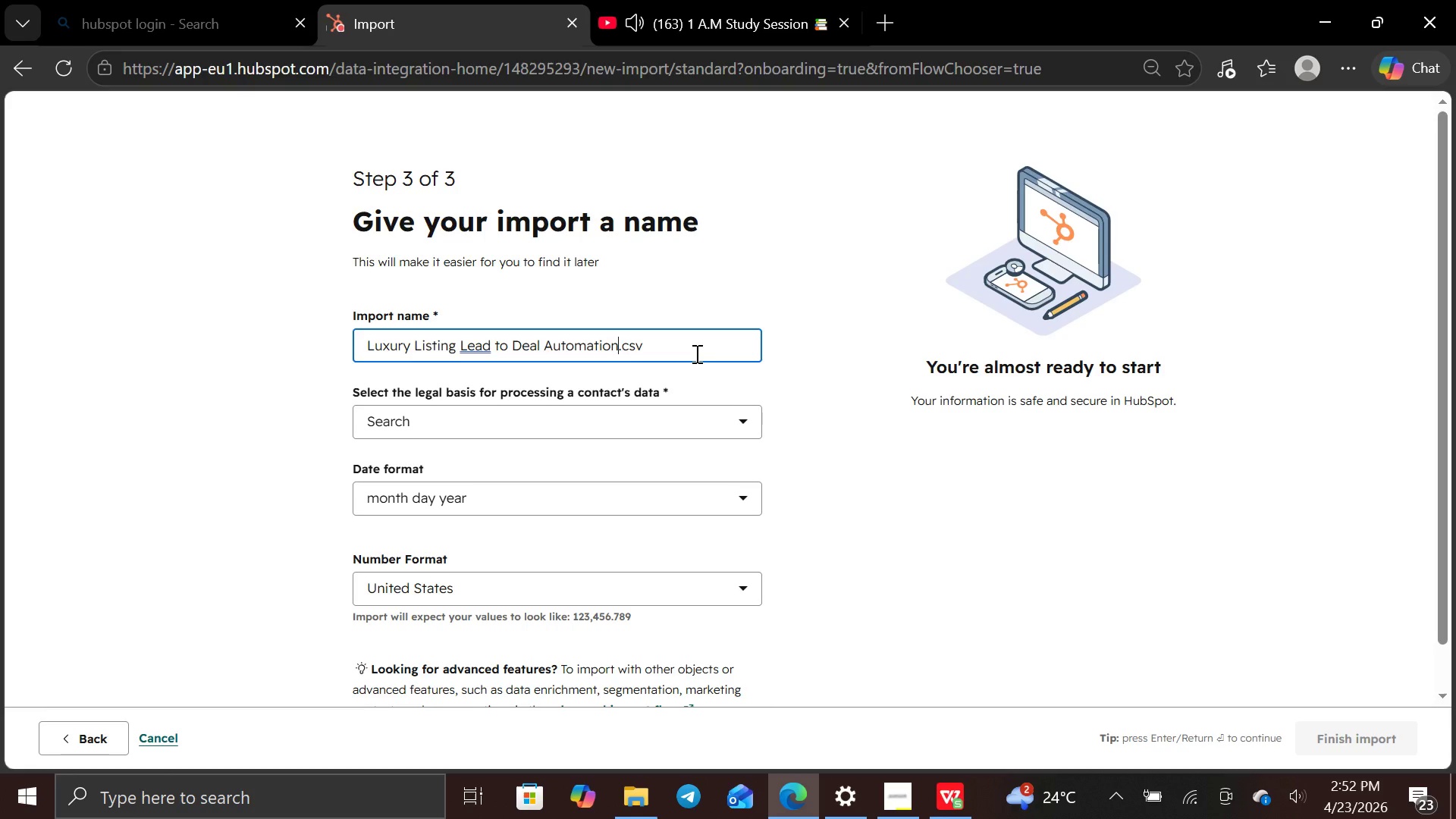 
left_click([695, 353])
 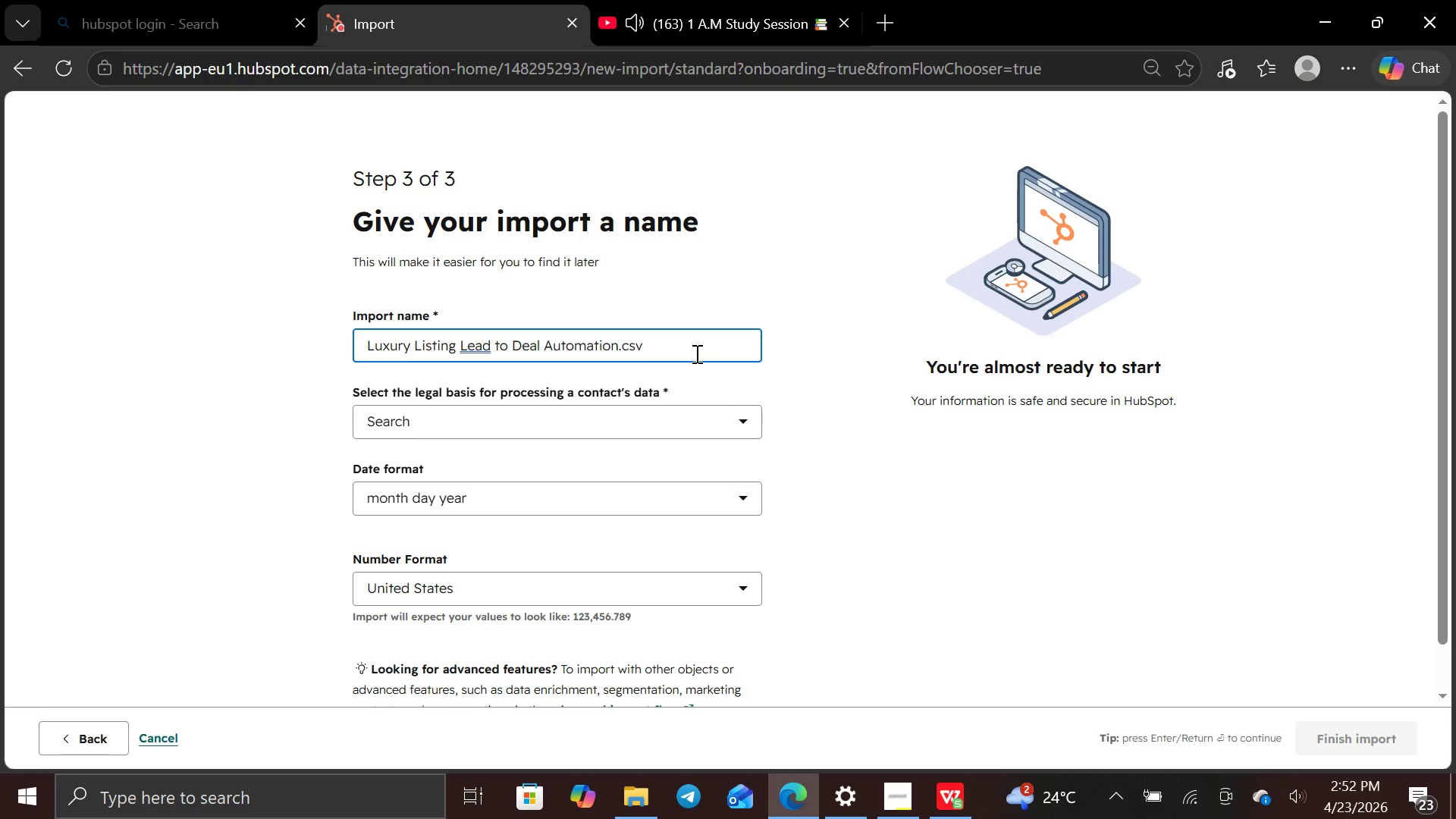 
key(Backspace)
 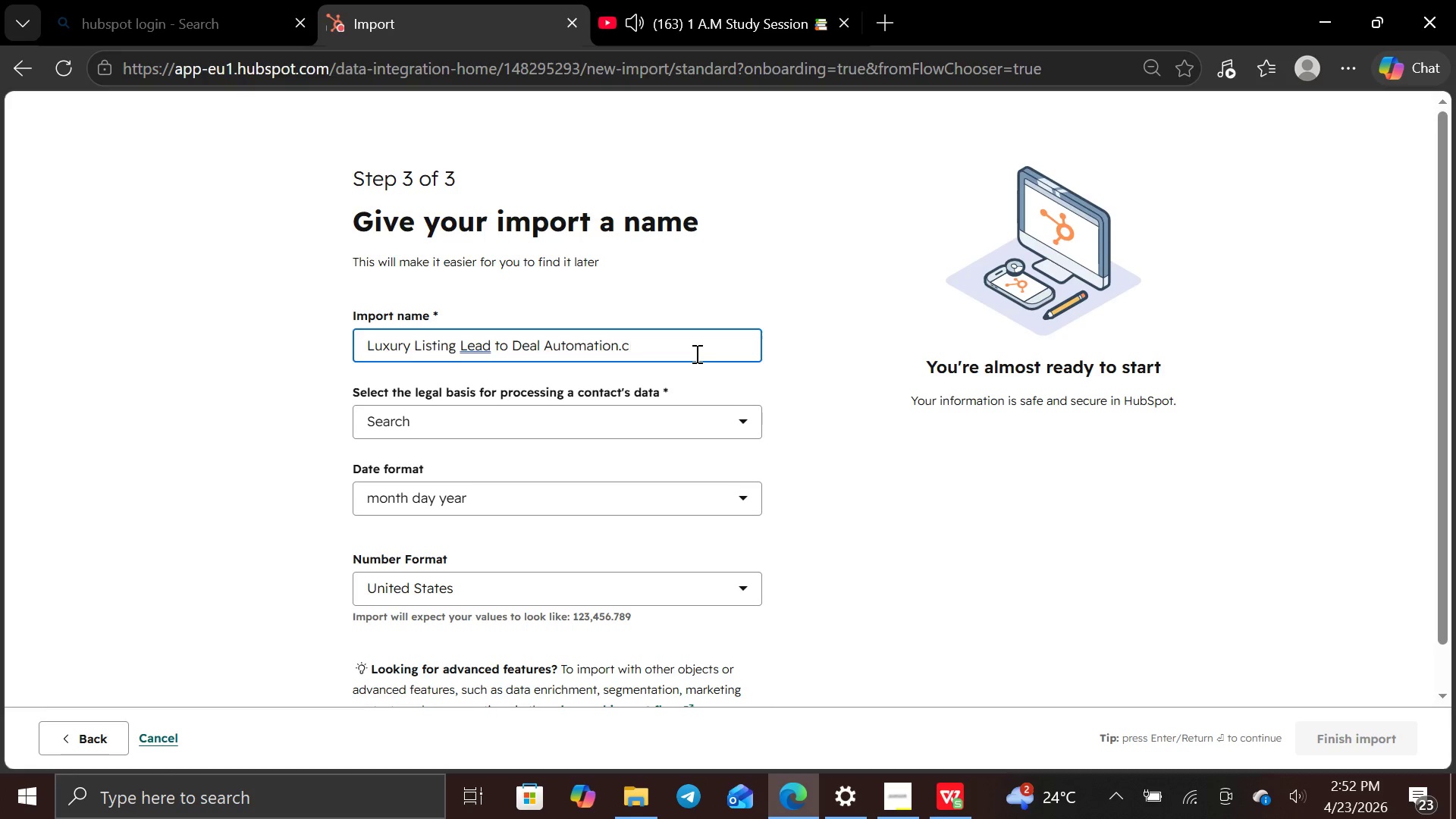 
key(Backspace)
 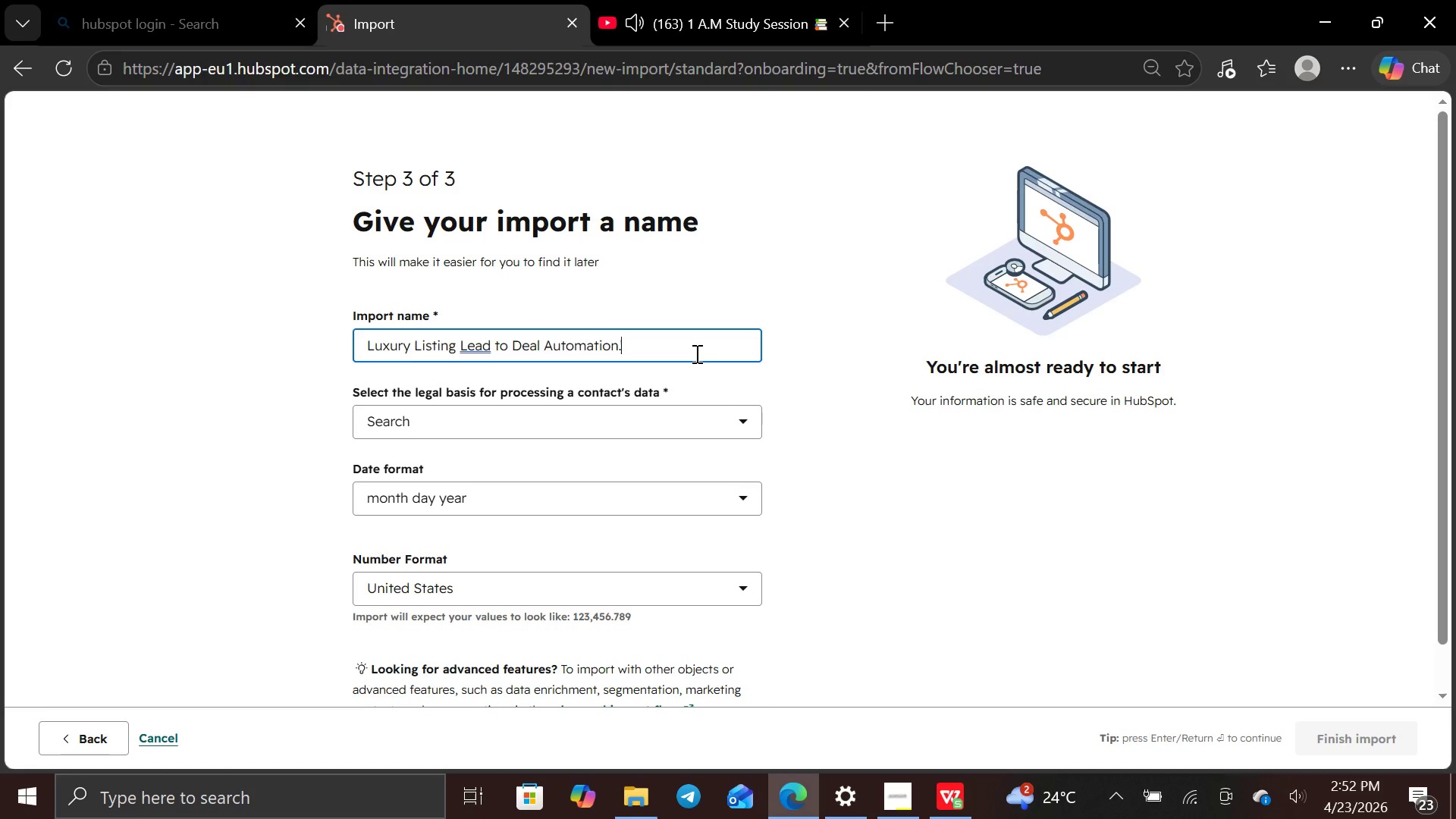 
key(Backspace)
 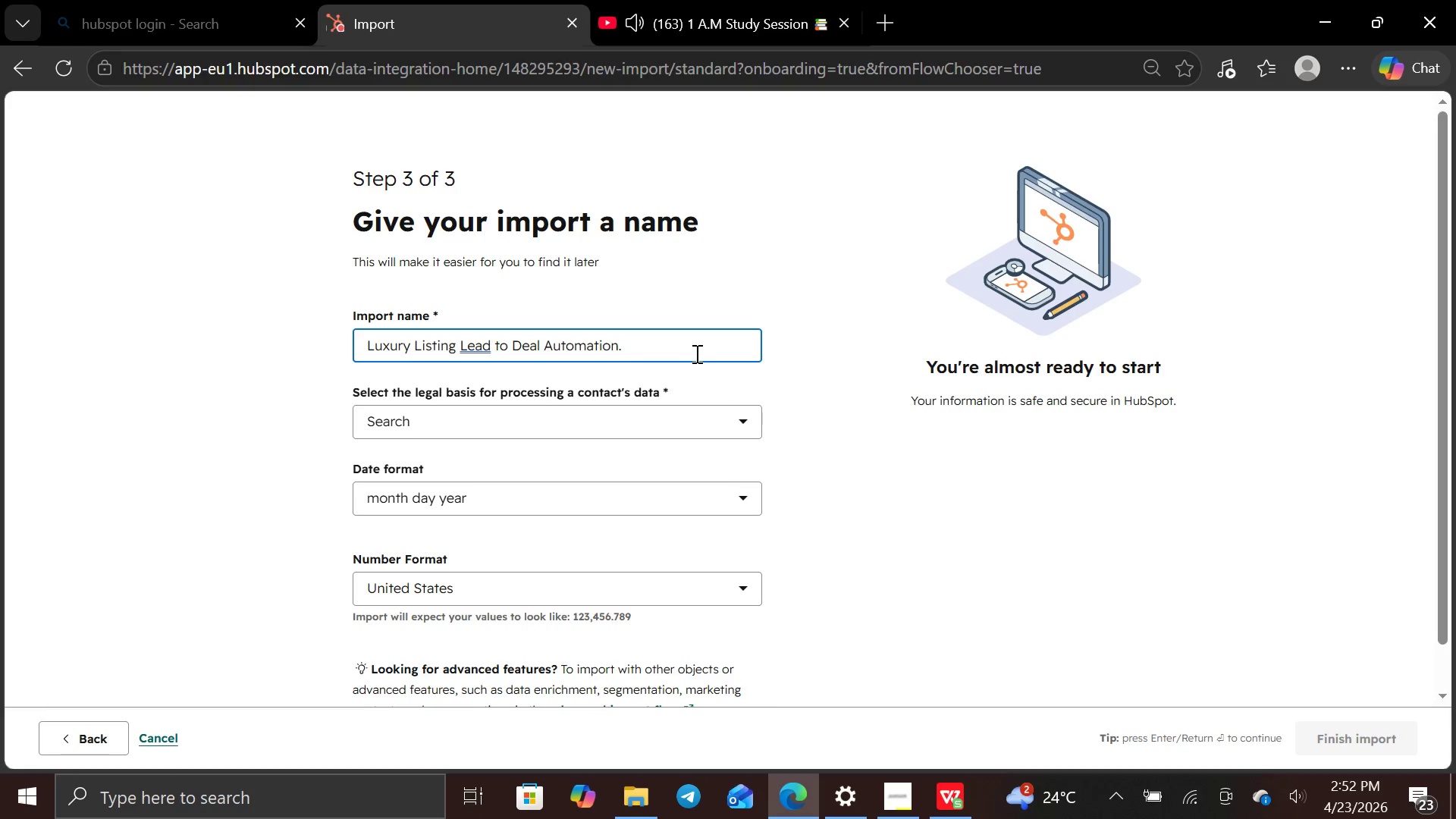 
key(Backspace)
 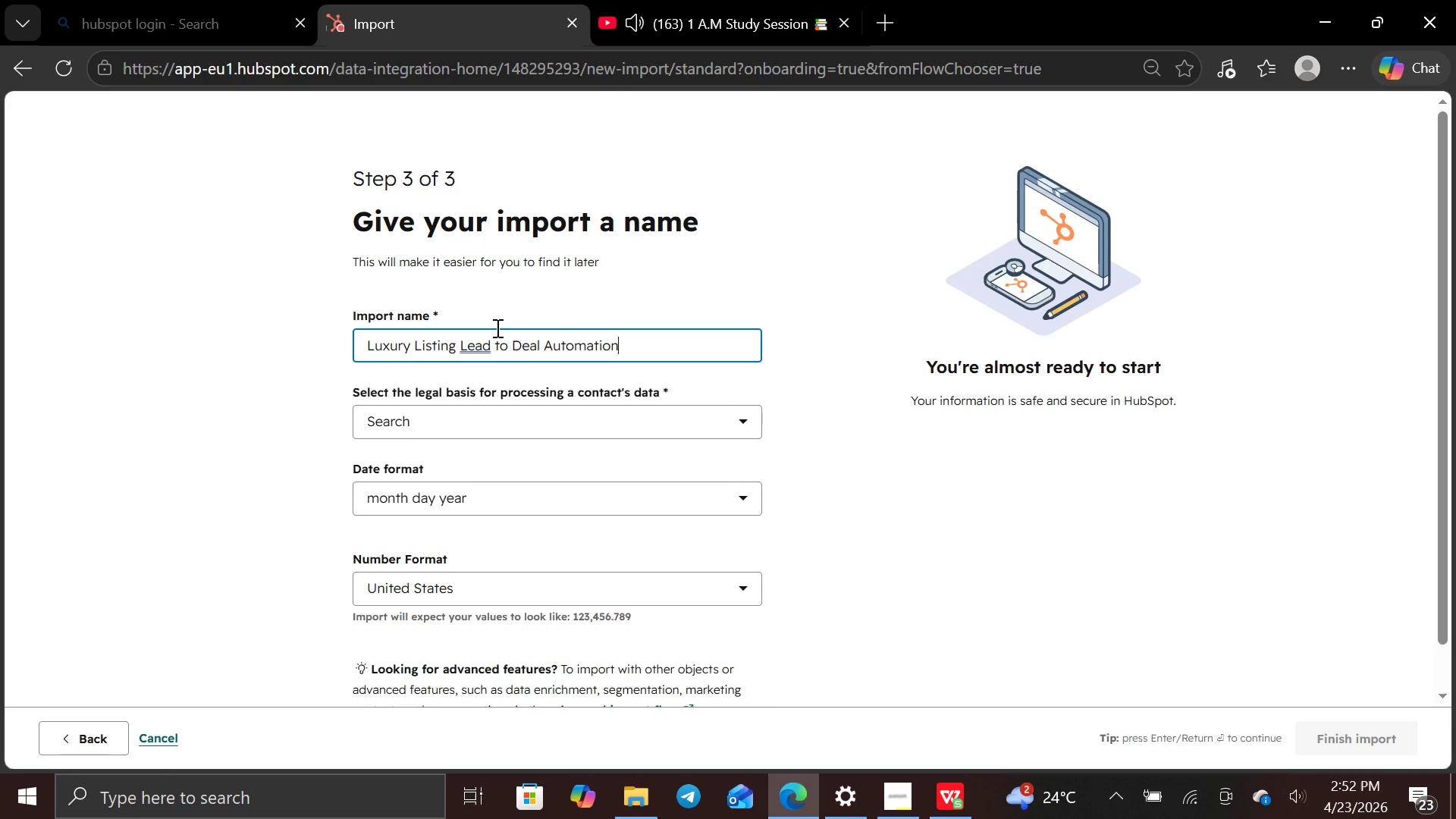 
left_click([481, 347])
 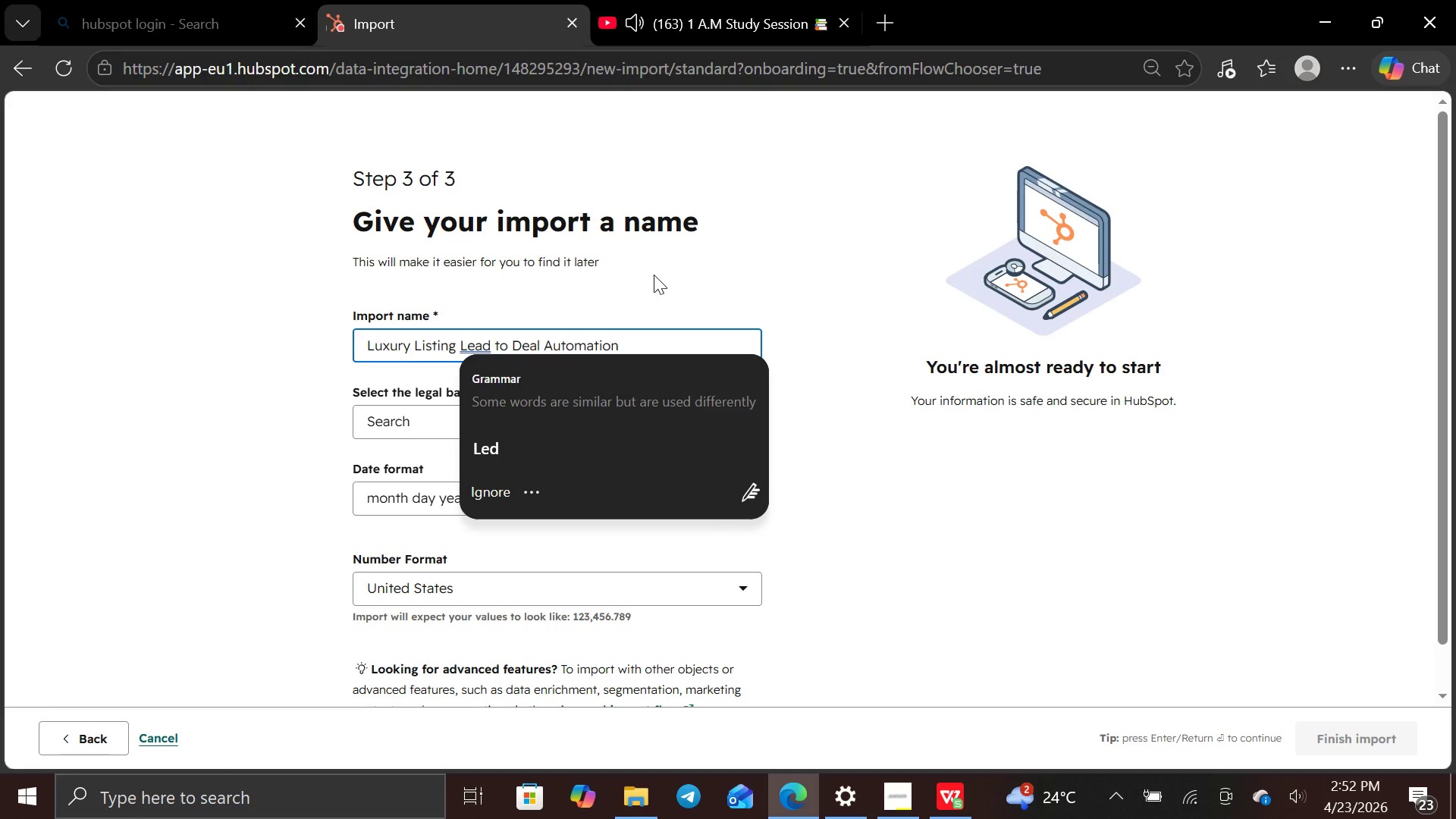 
wait(6.48)
 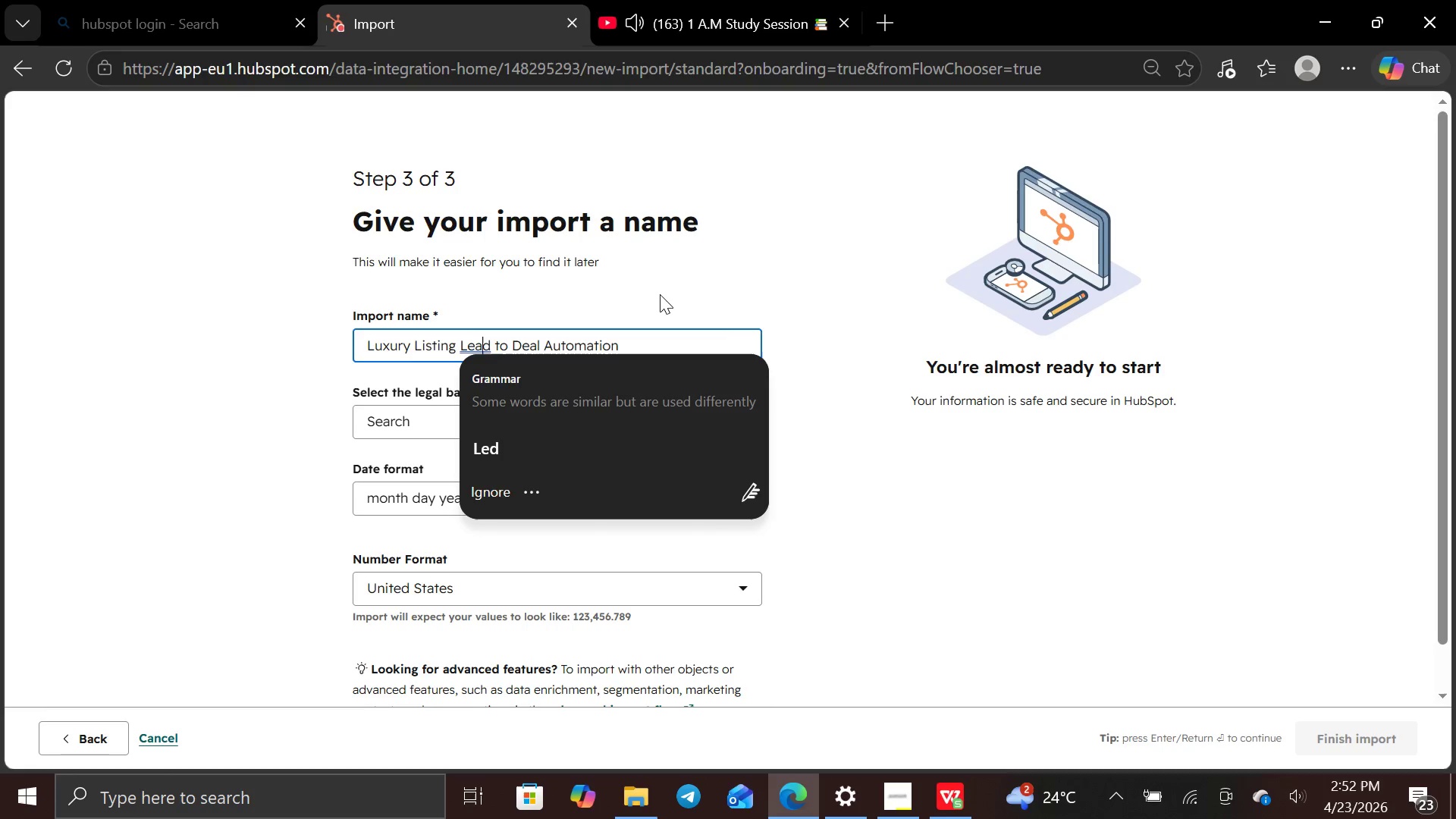 
left_click([654, 275])
 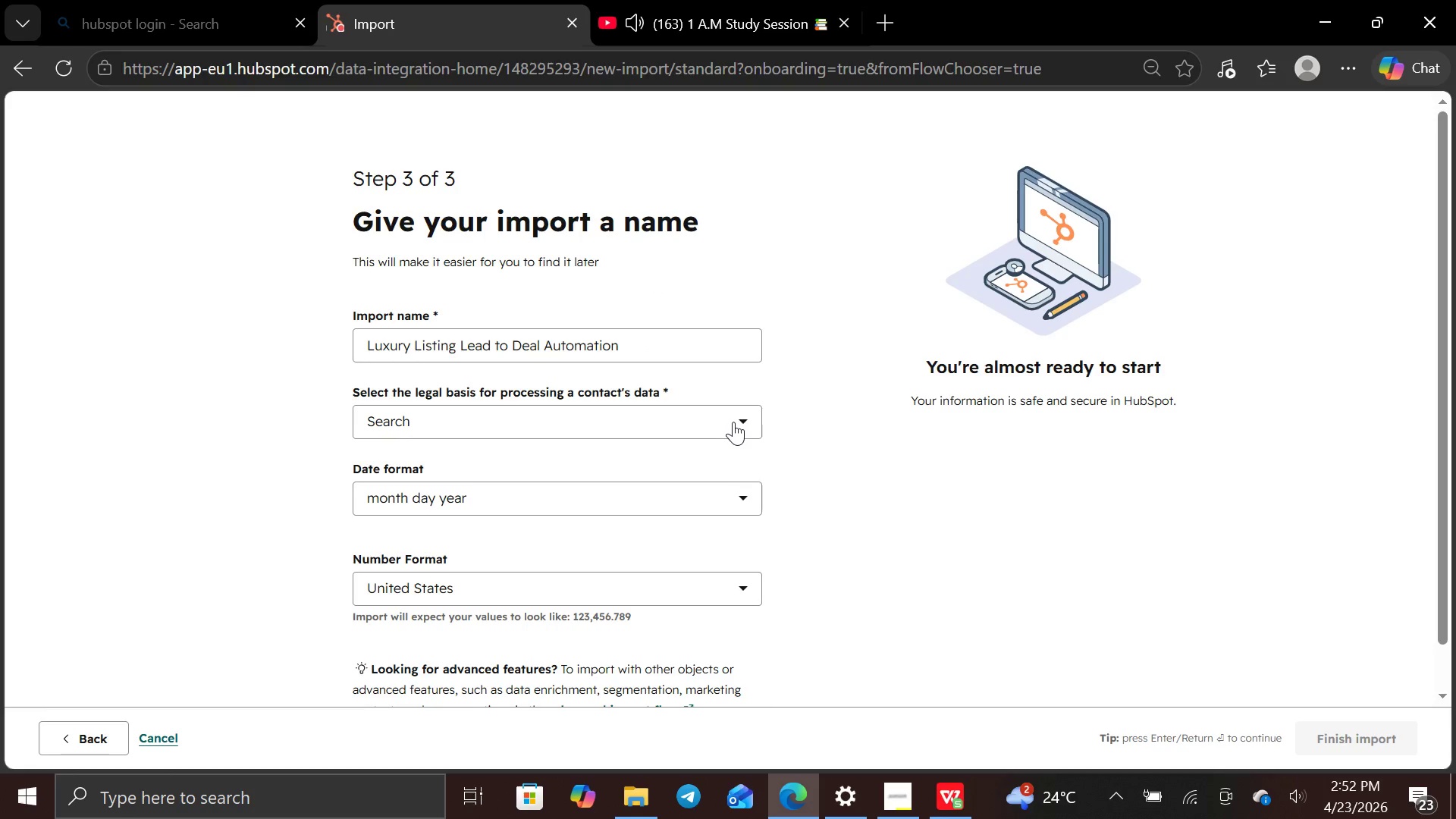 
left_click([733, 422])
 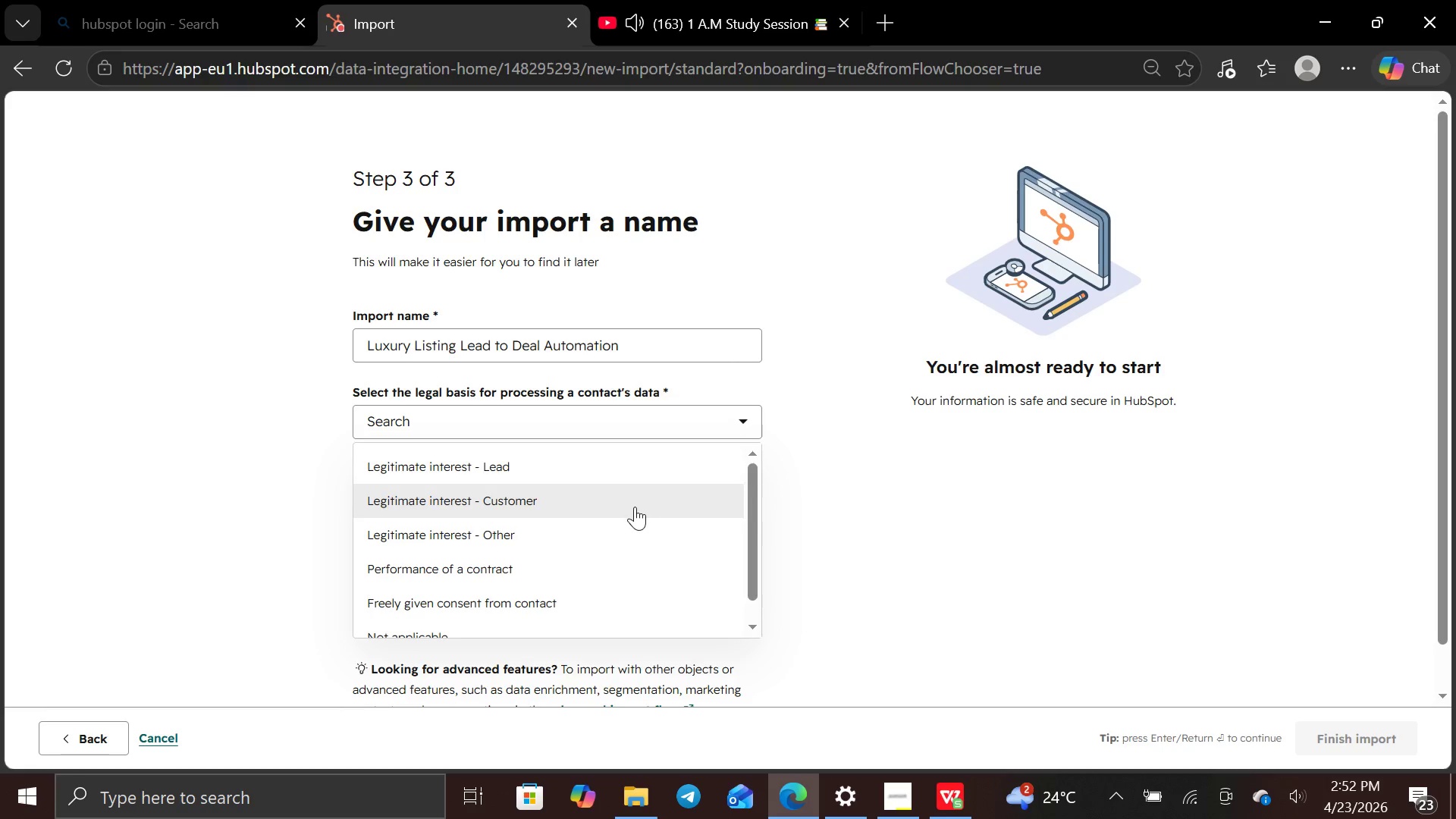 
left_click([635, 506])
 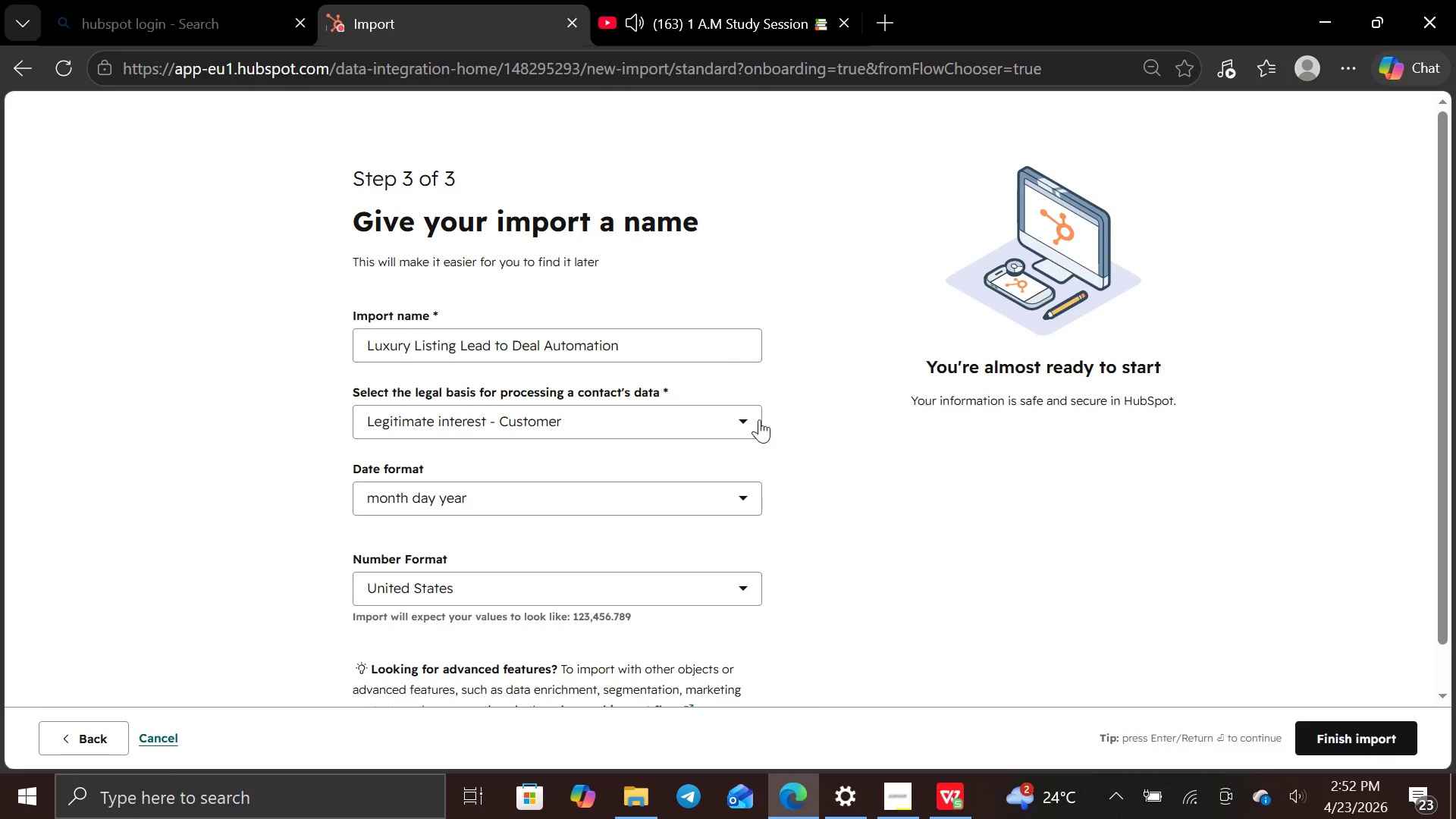 
left_click([751, 420])
 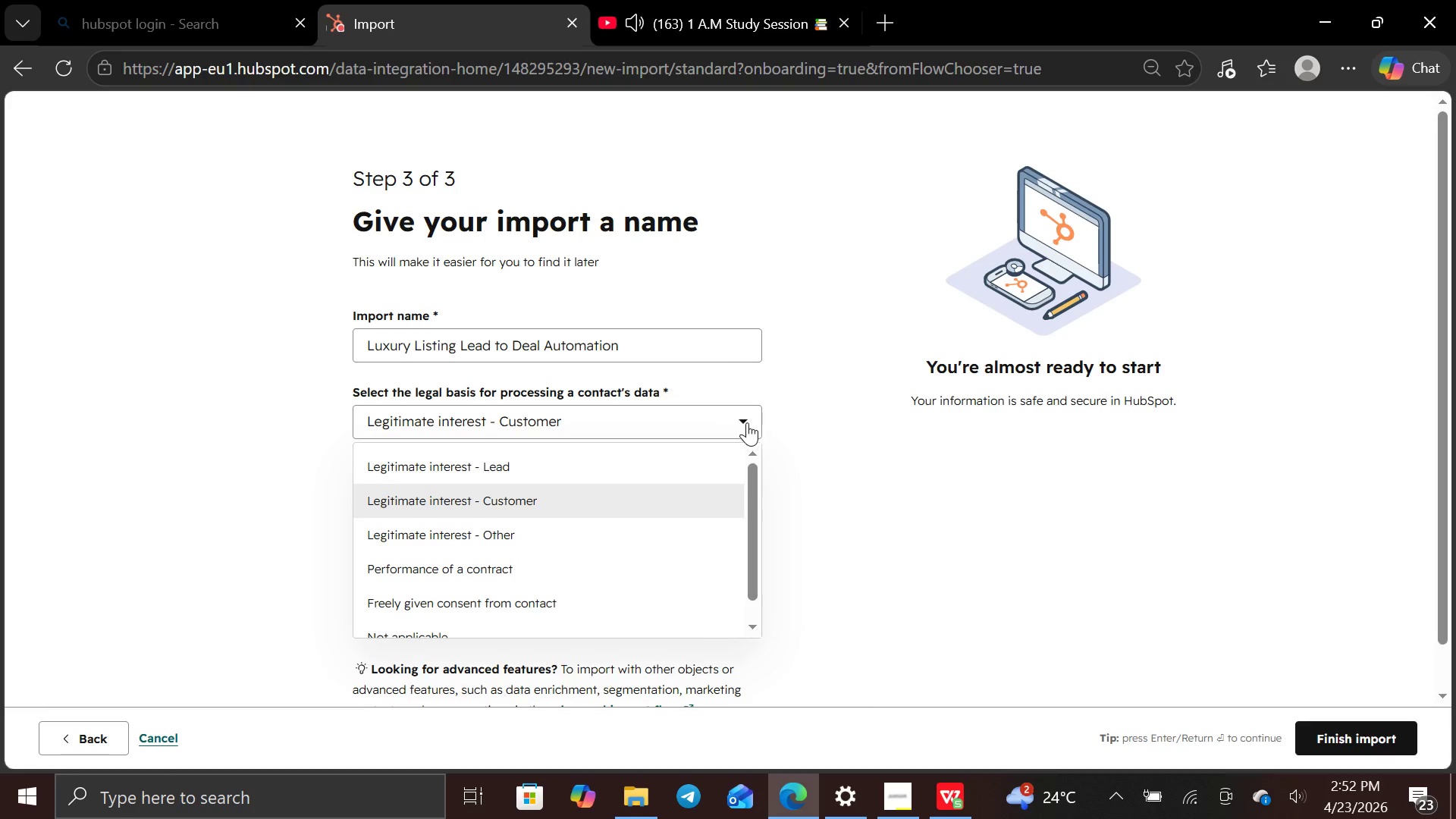 
mouse_move([621, 589])
 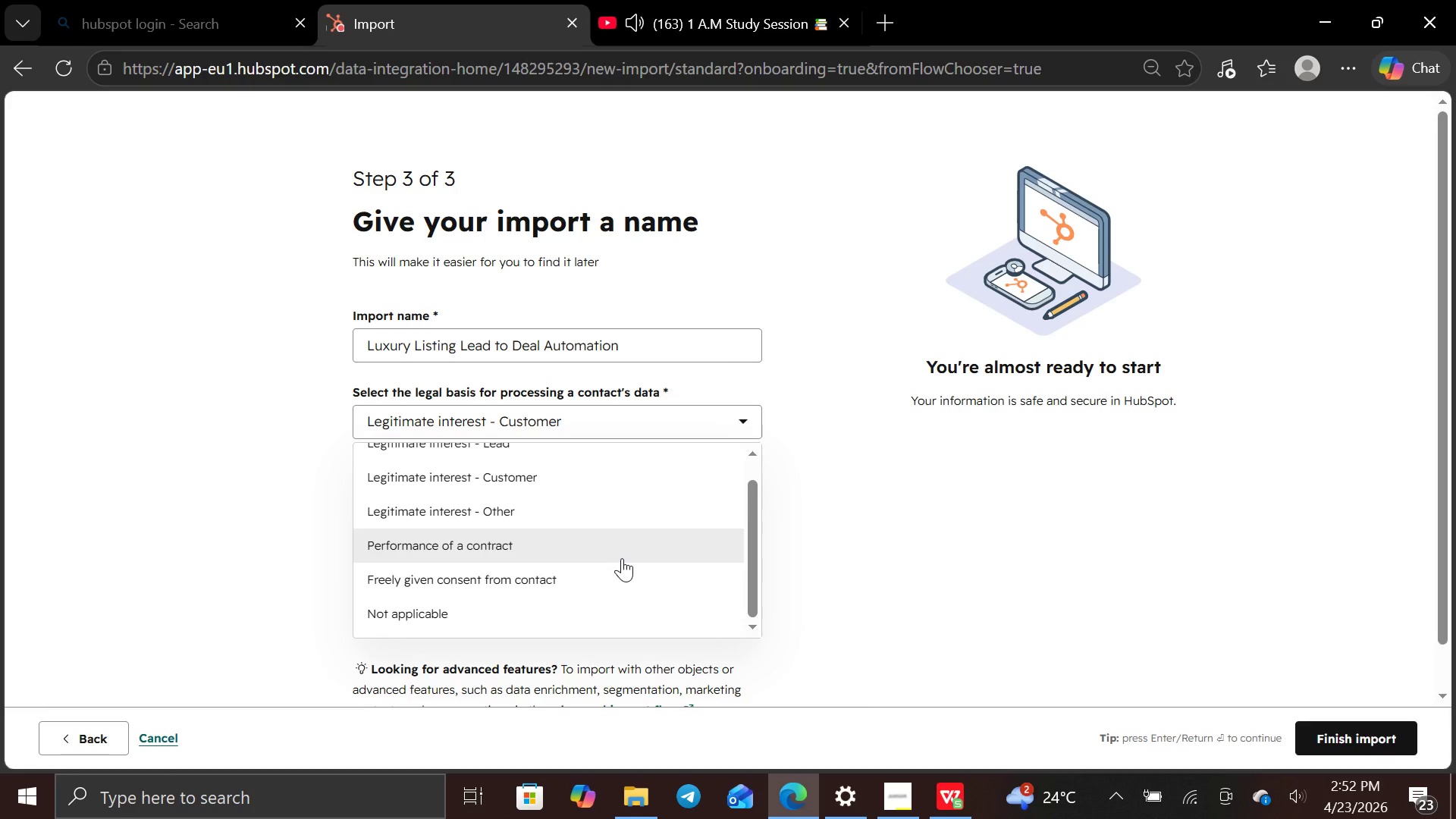 
wait(9.38)
 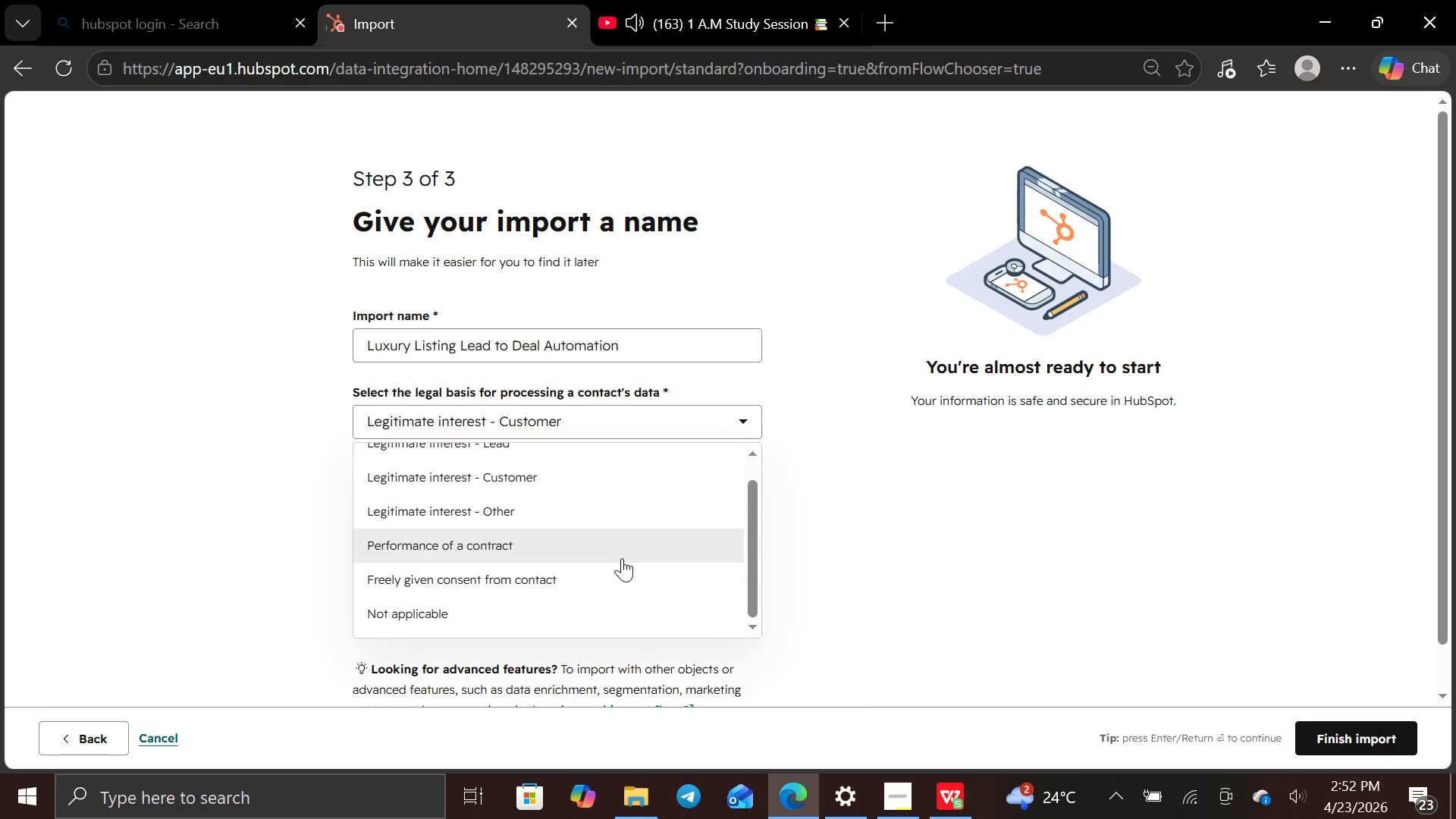 
left_click([618, 522])
 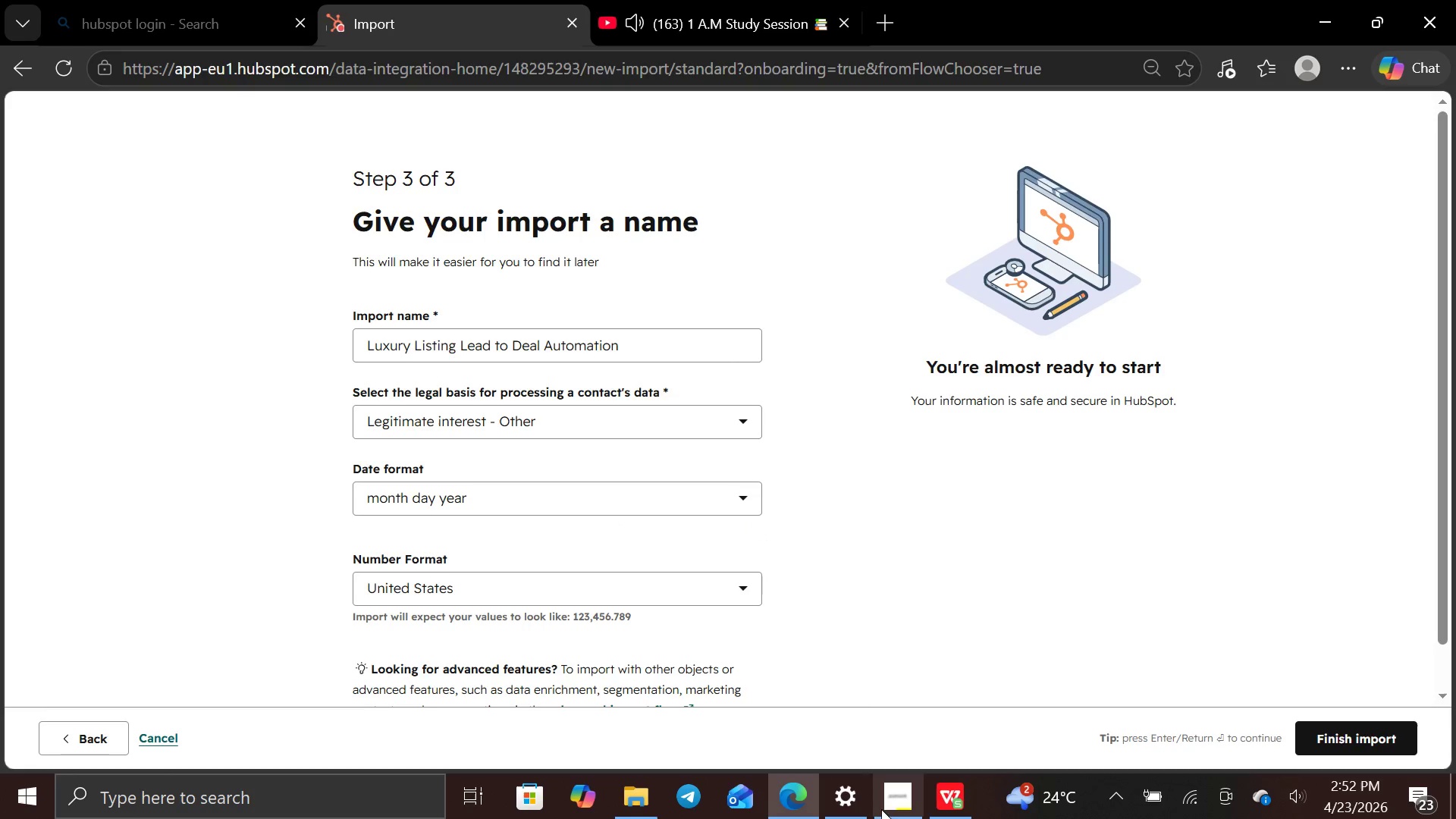 
left_click([940, 812])
 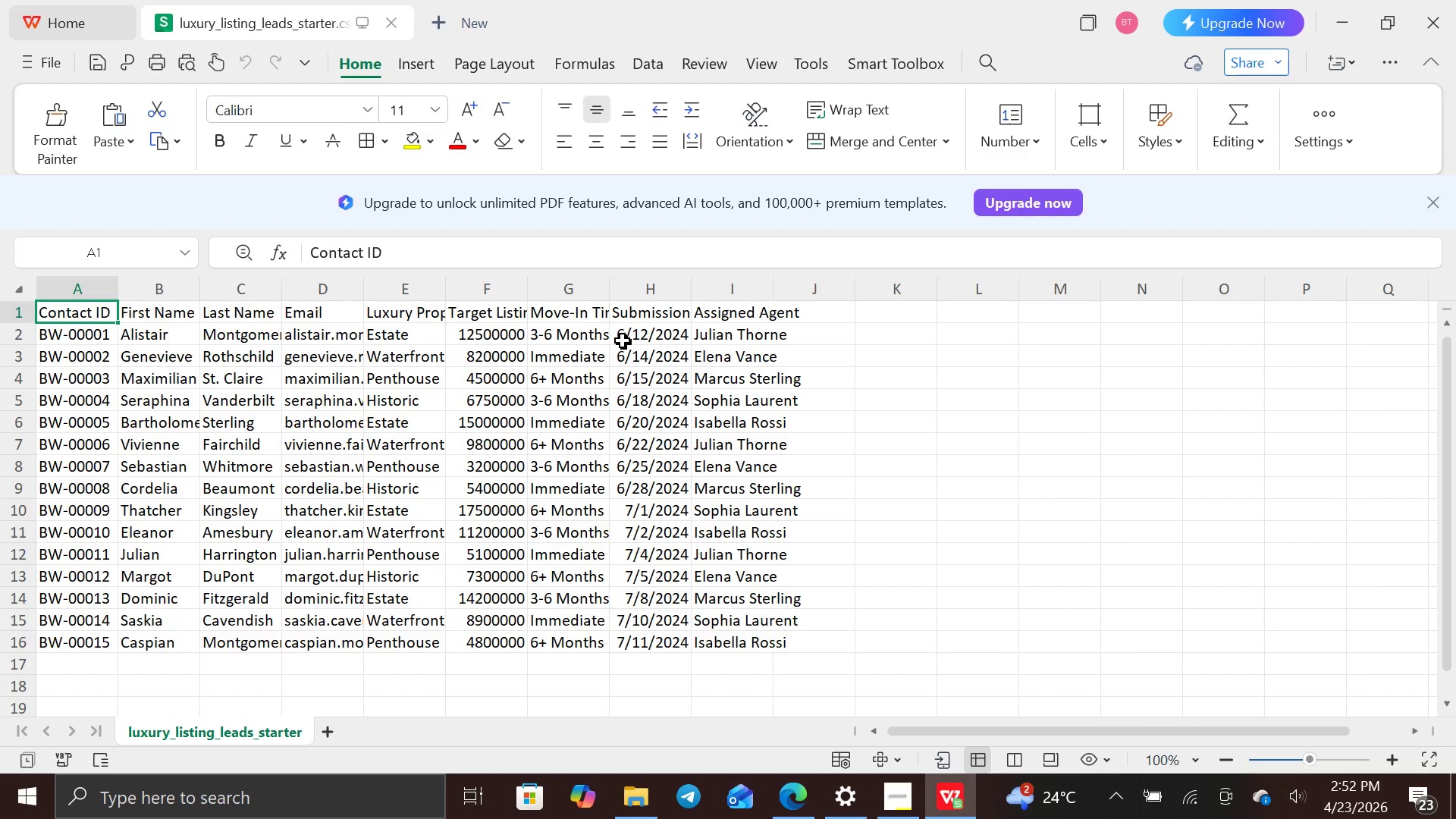 
wait(8.56)
 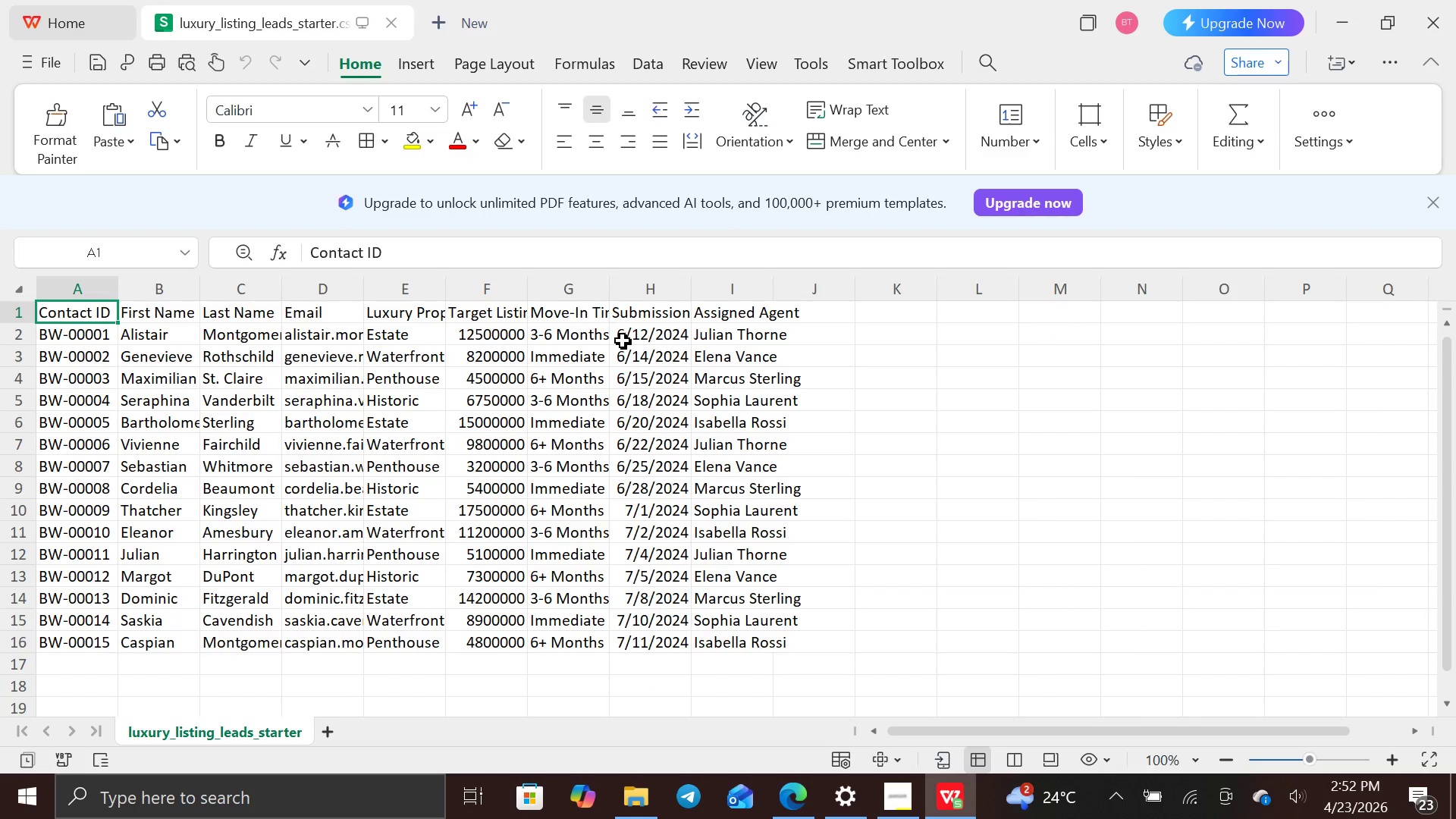 
left_click([801, 795])
 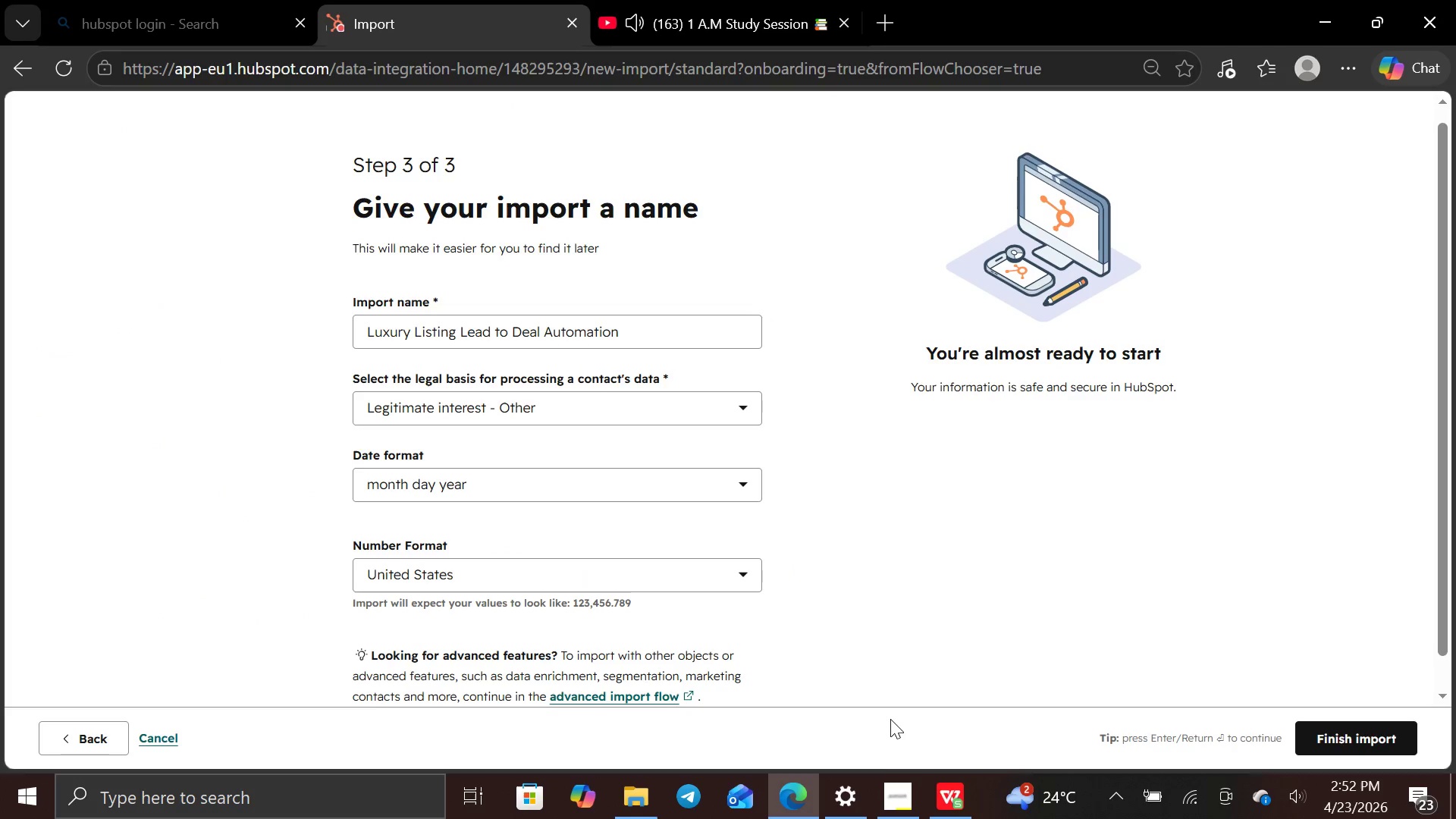 
left_click([936, 805])
 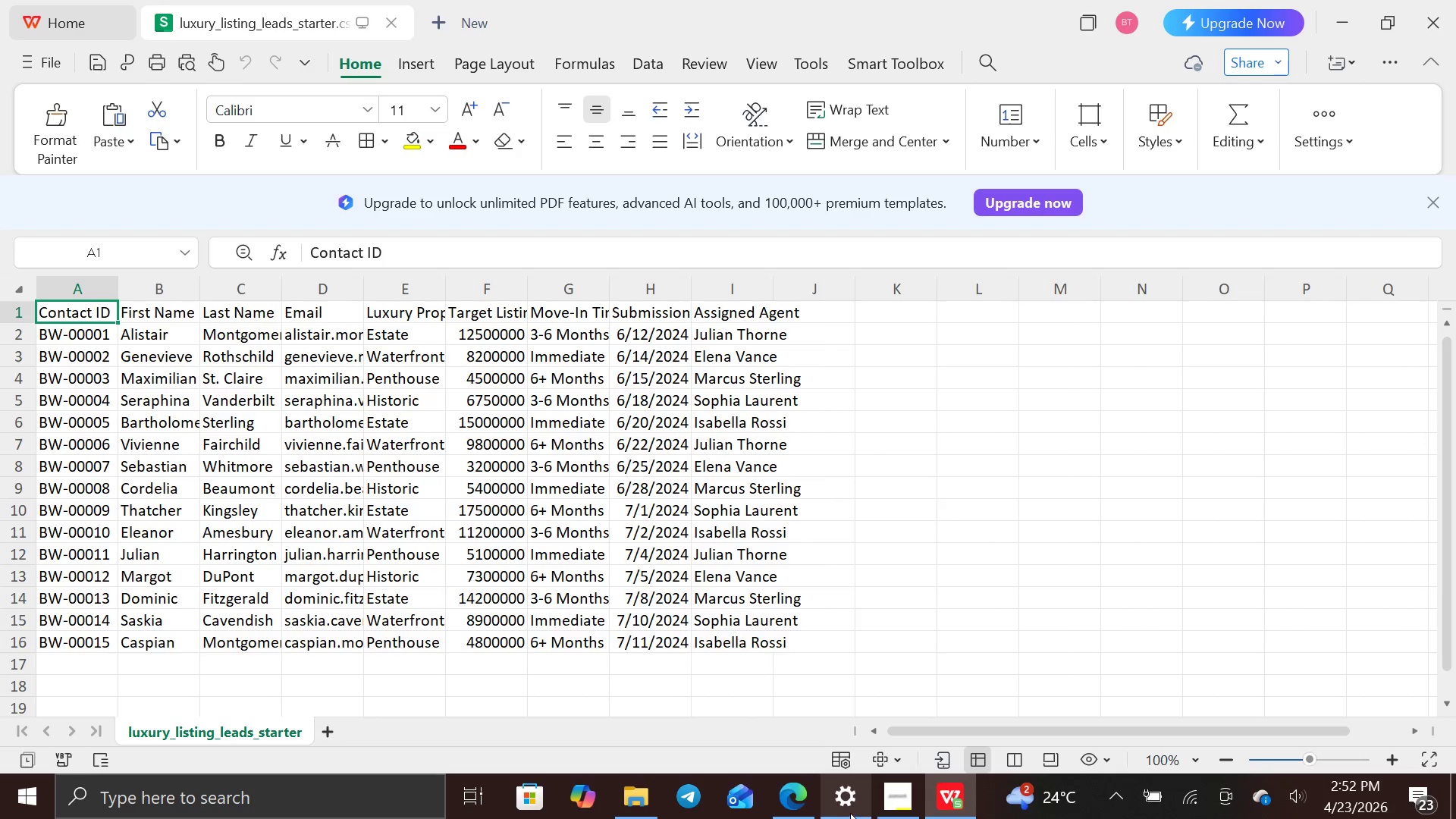 
wait(5.94)
 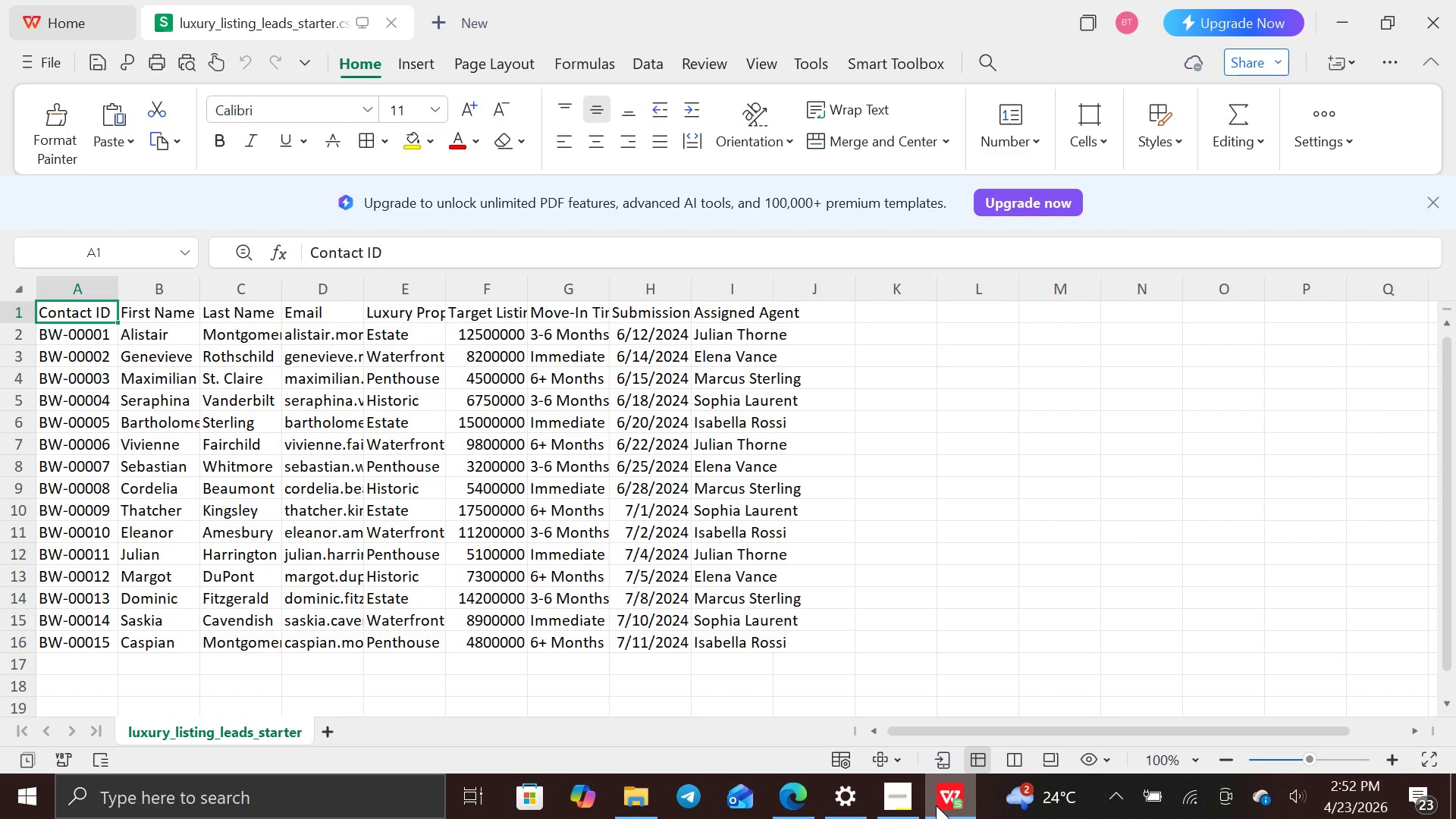 
left_click([764, 815])
 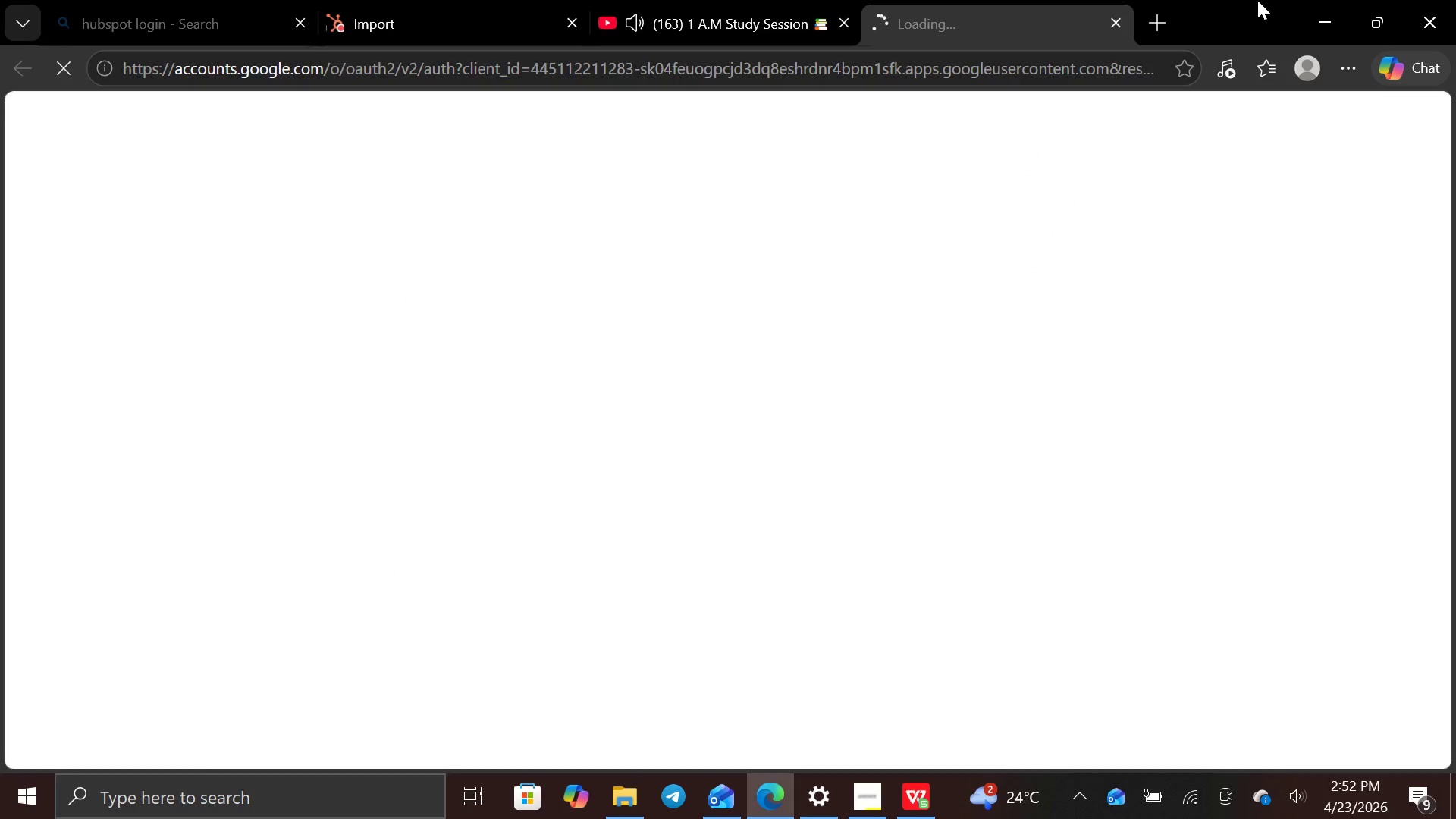 
left_click([1120, 21])
 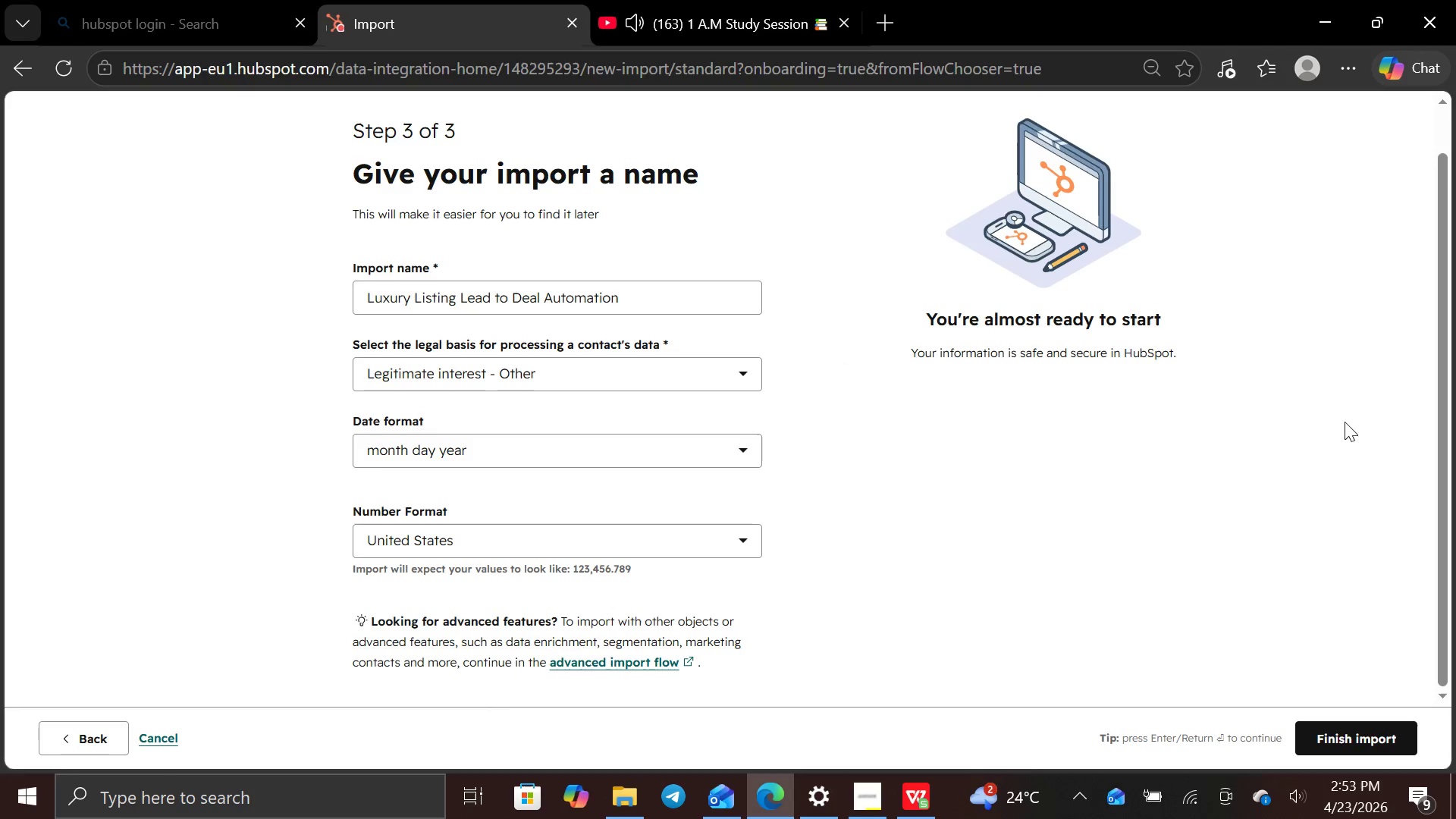 
wait(8.22)
 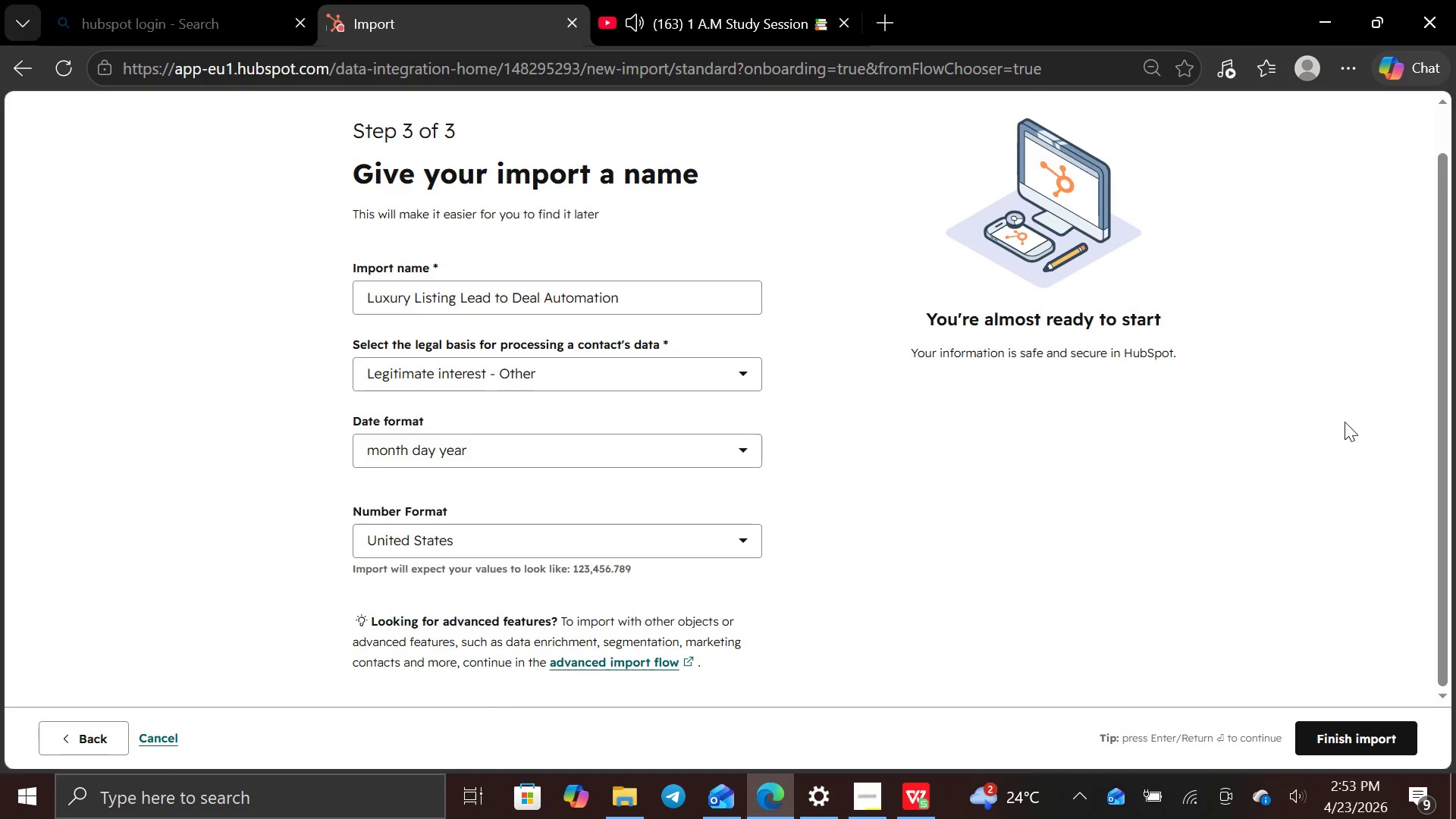 
left_click([1366, 731])
 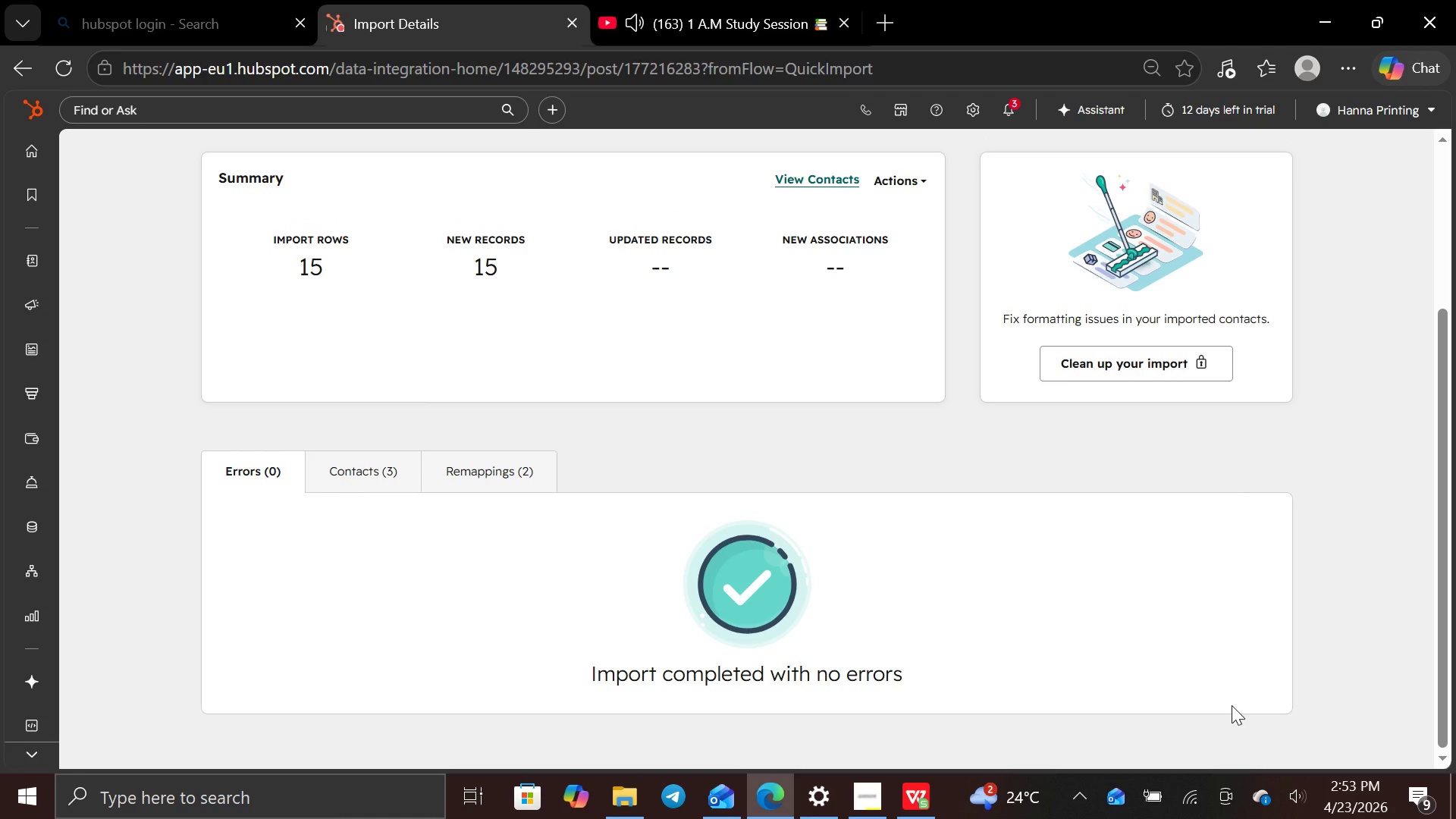 
wait(20.28)
 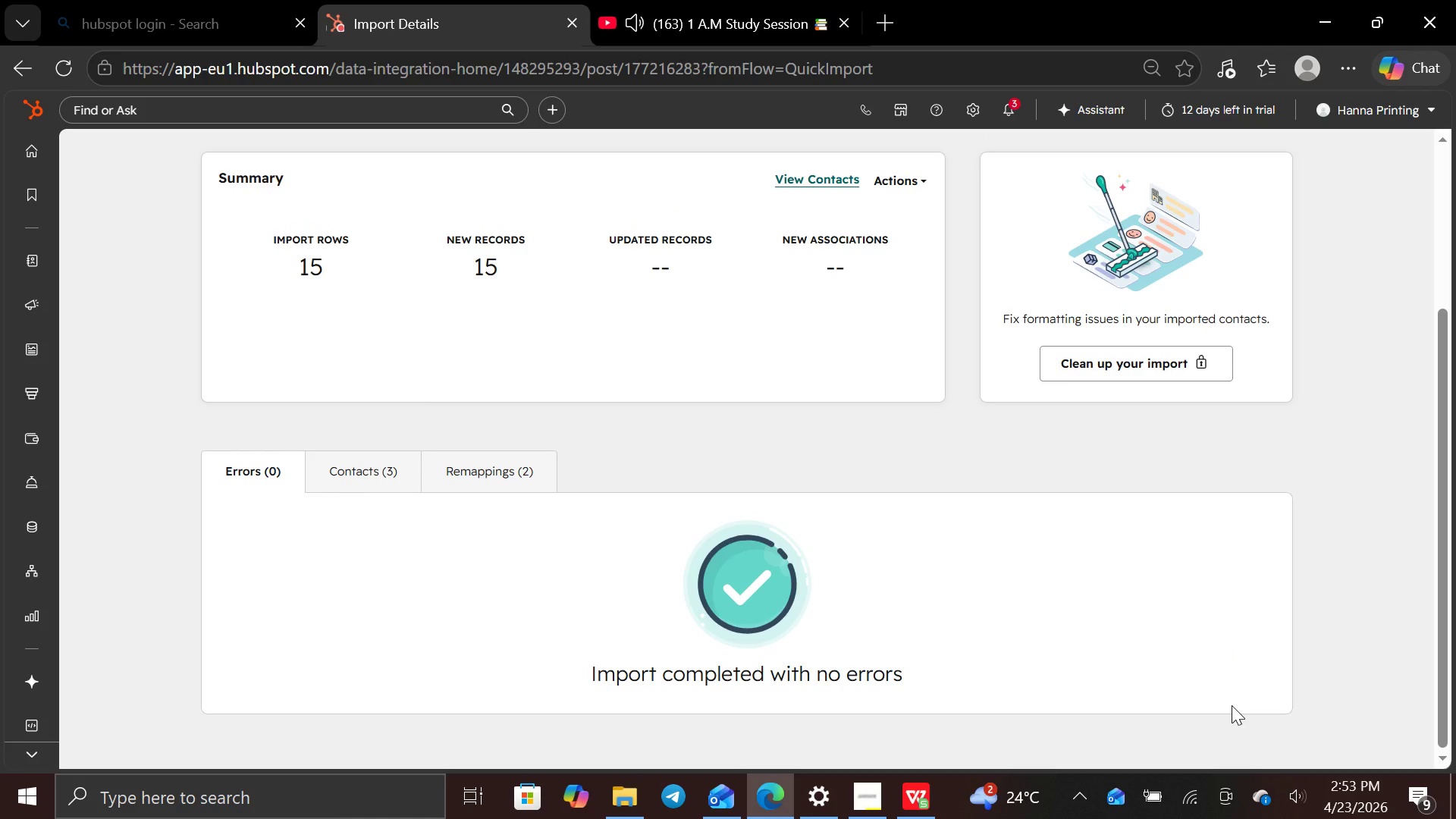 
key(PrintScreen)
 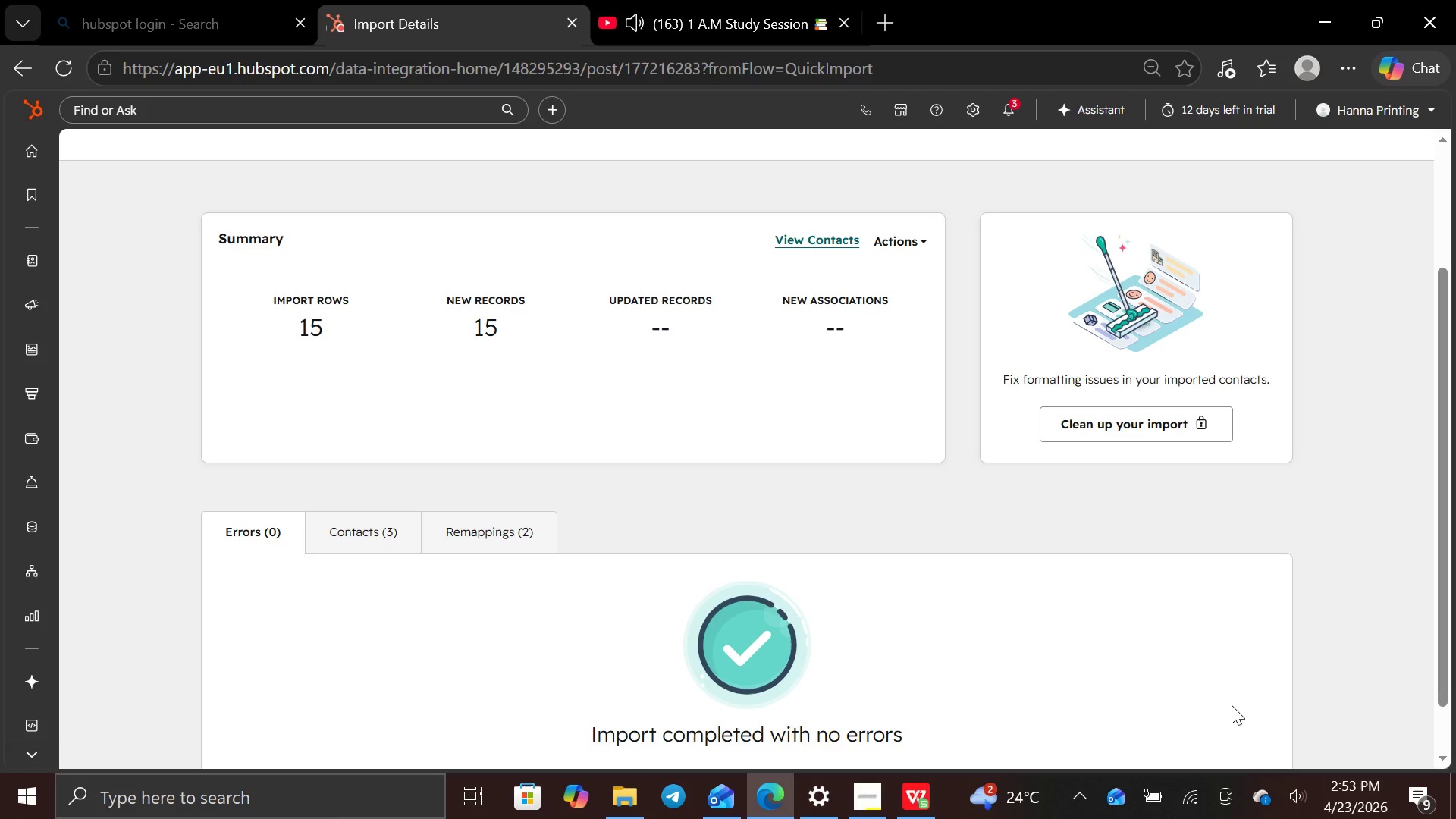 
wait(11.52)
 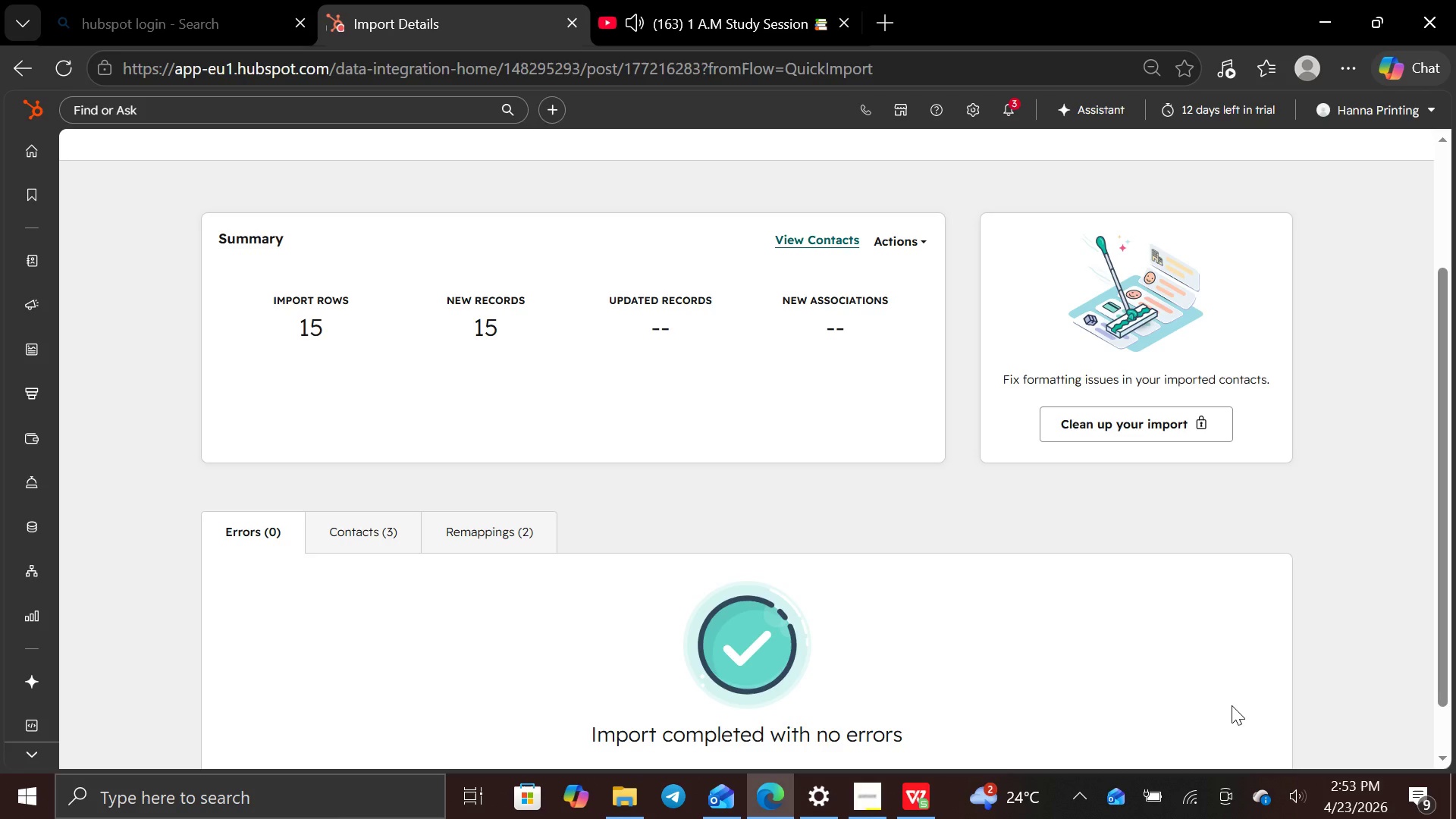 
left_click([105, 606])
 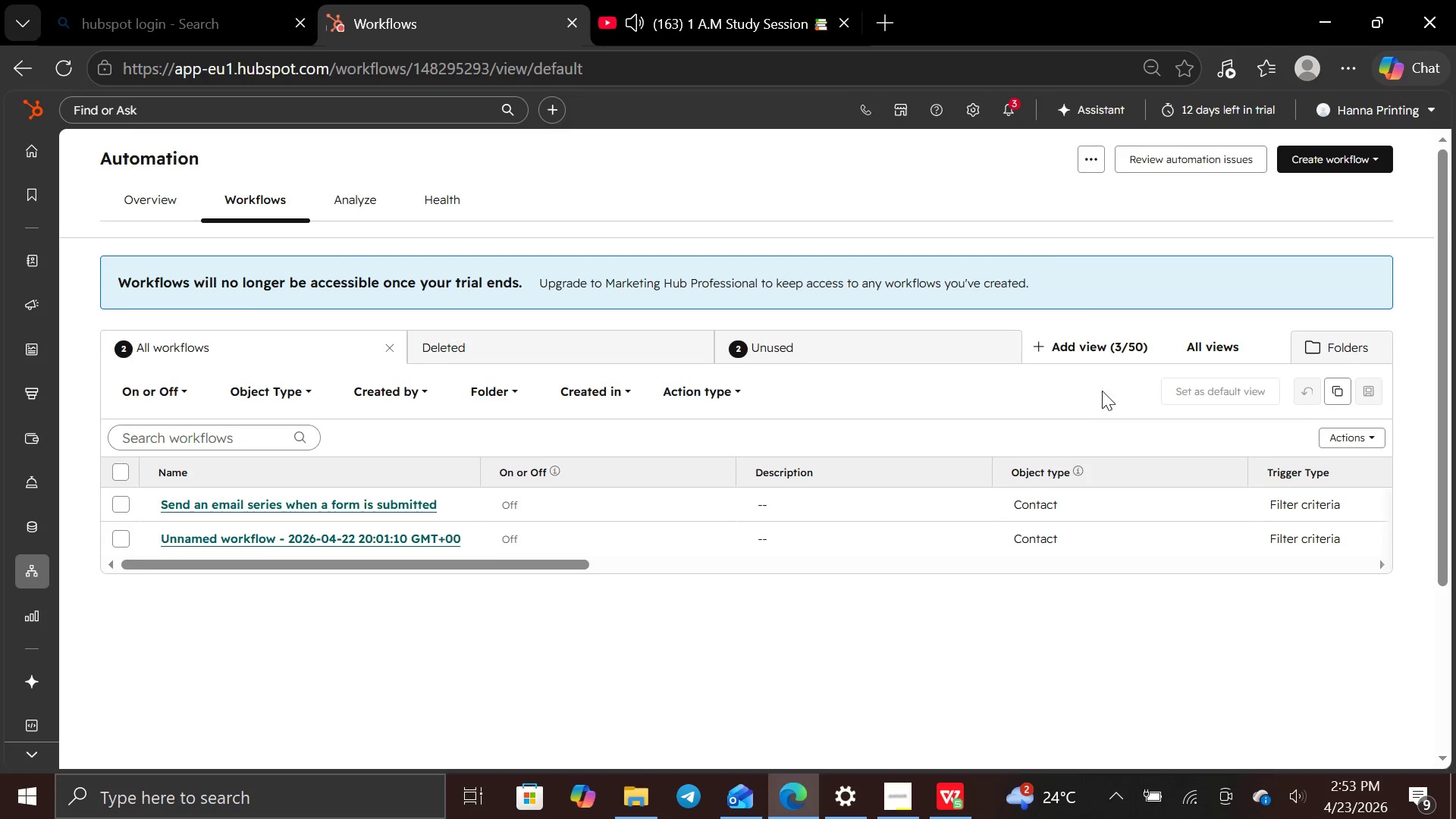 
left_click([1353, 160])
 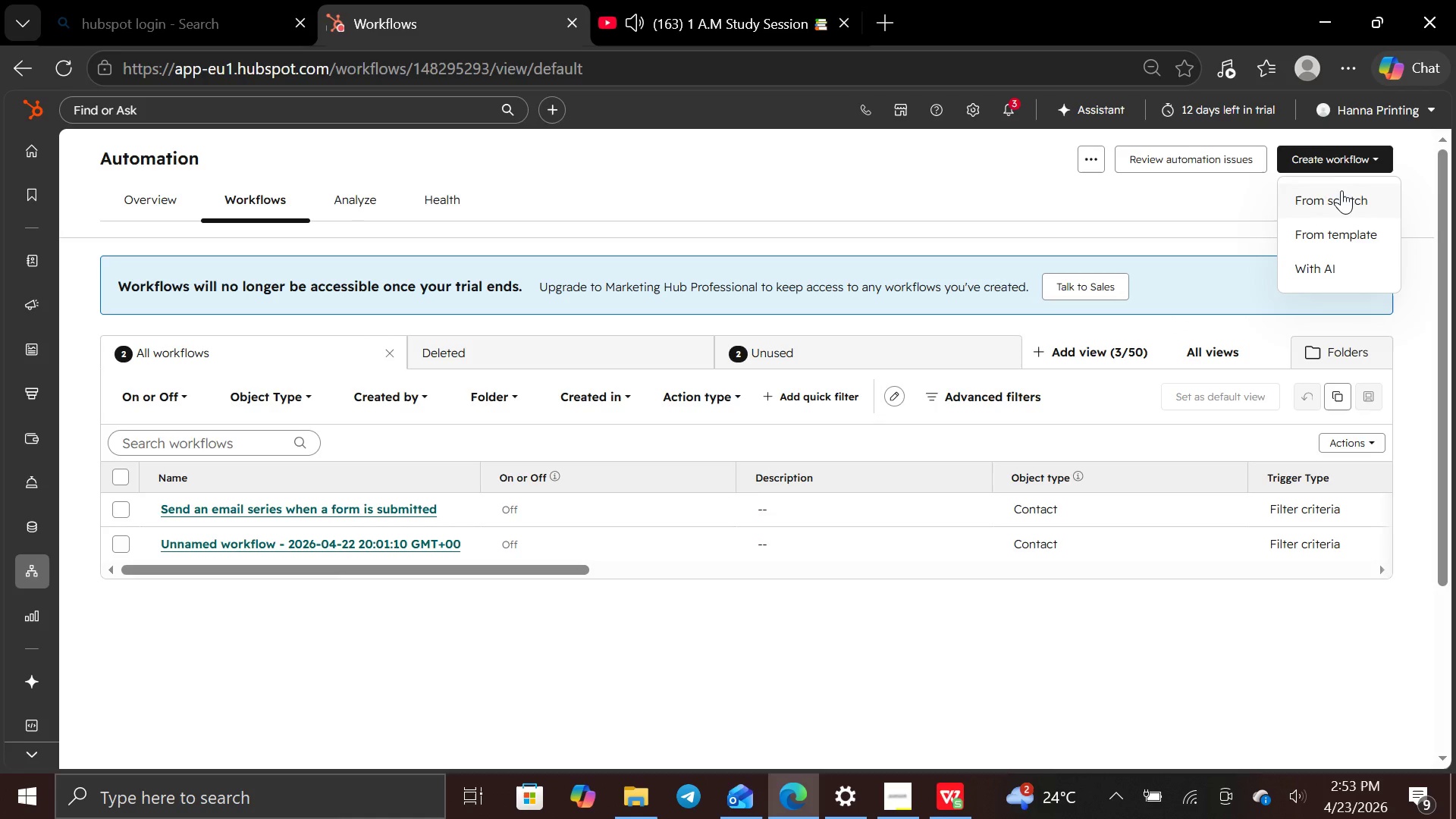 
left_click([1341, 192])
 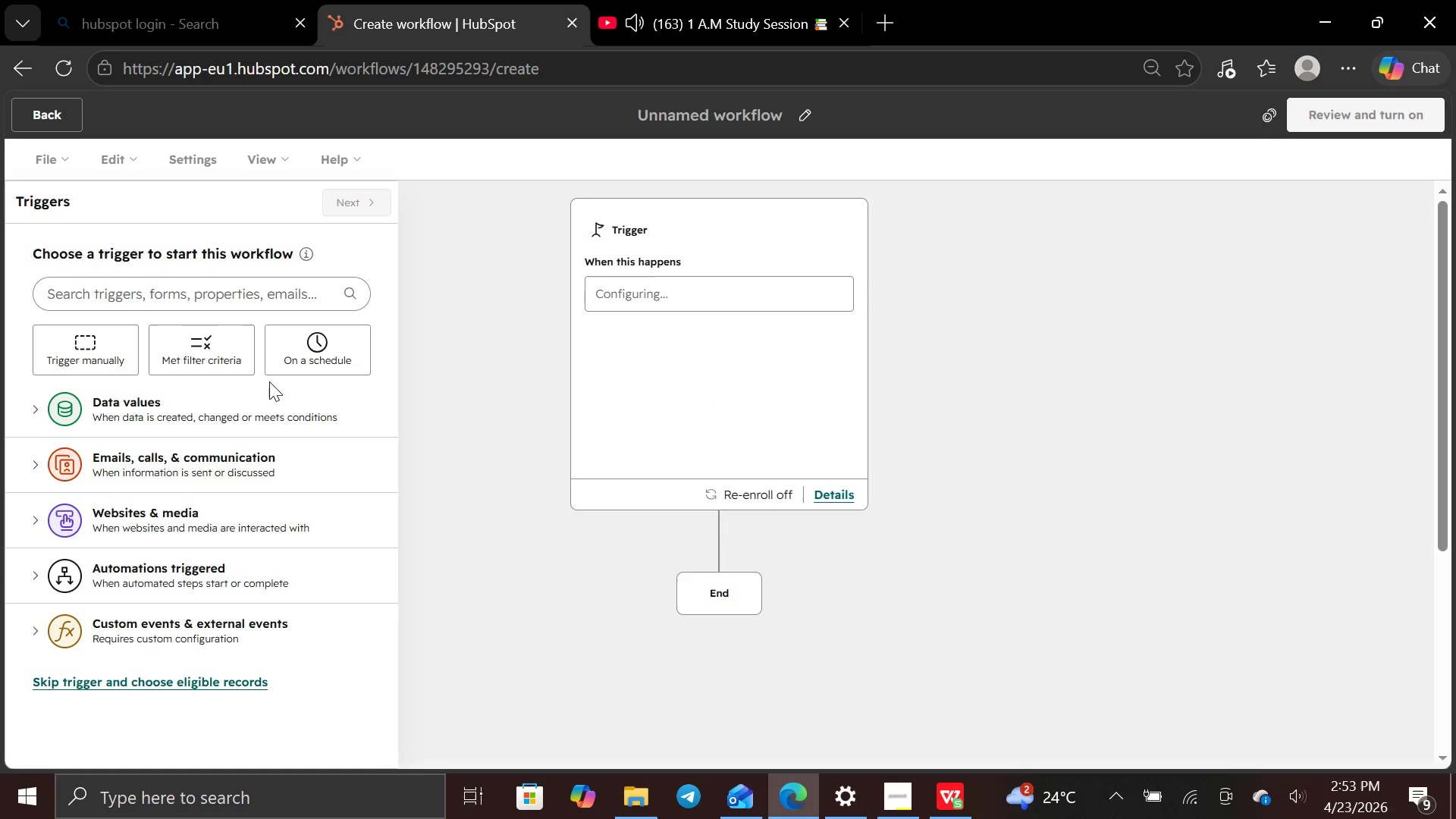 
left_click([251, 303])
 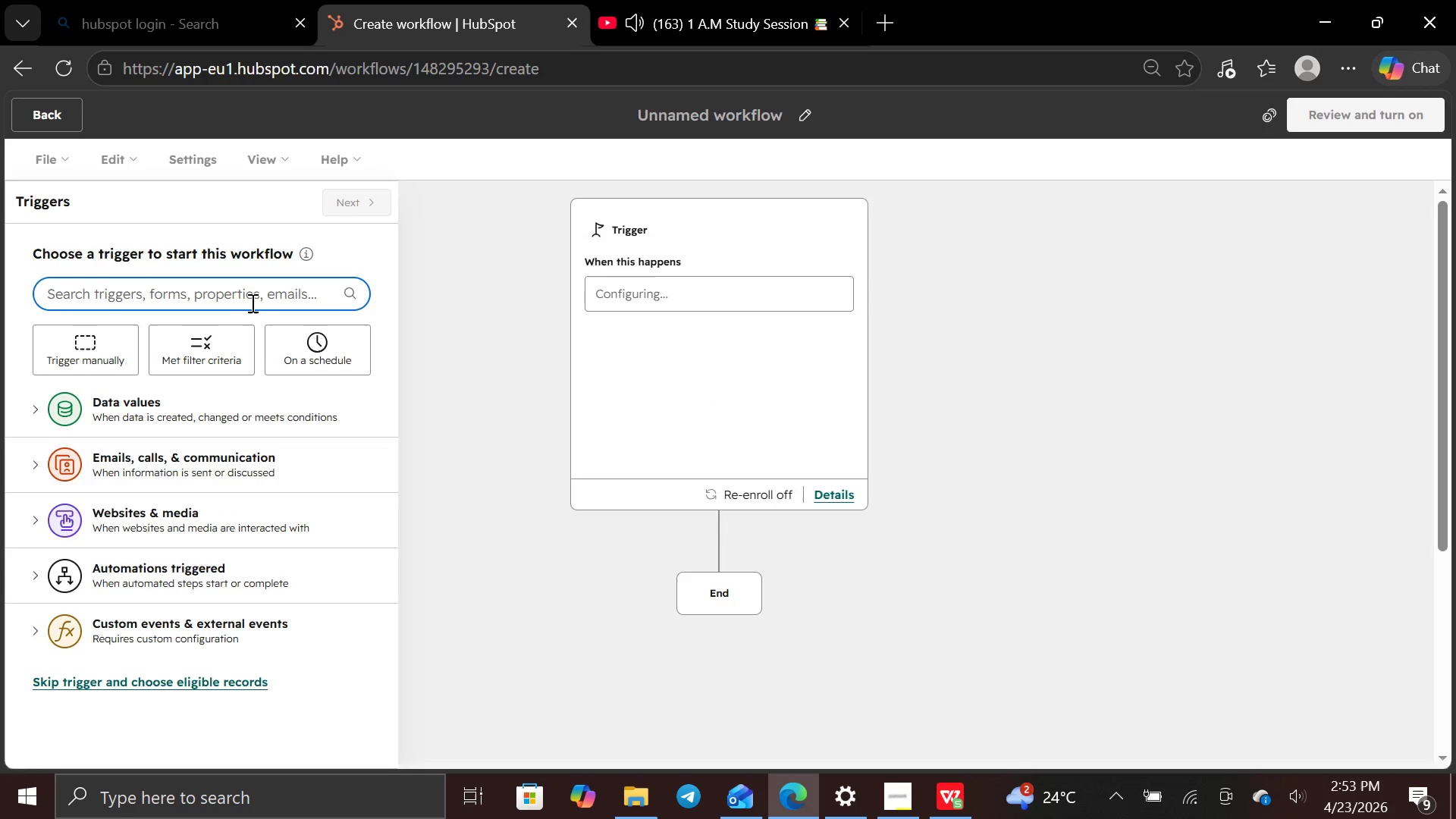 
type(for)
 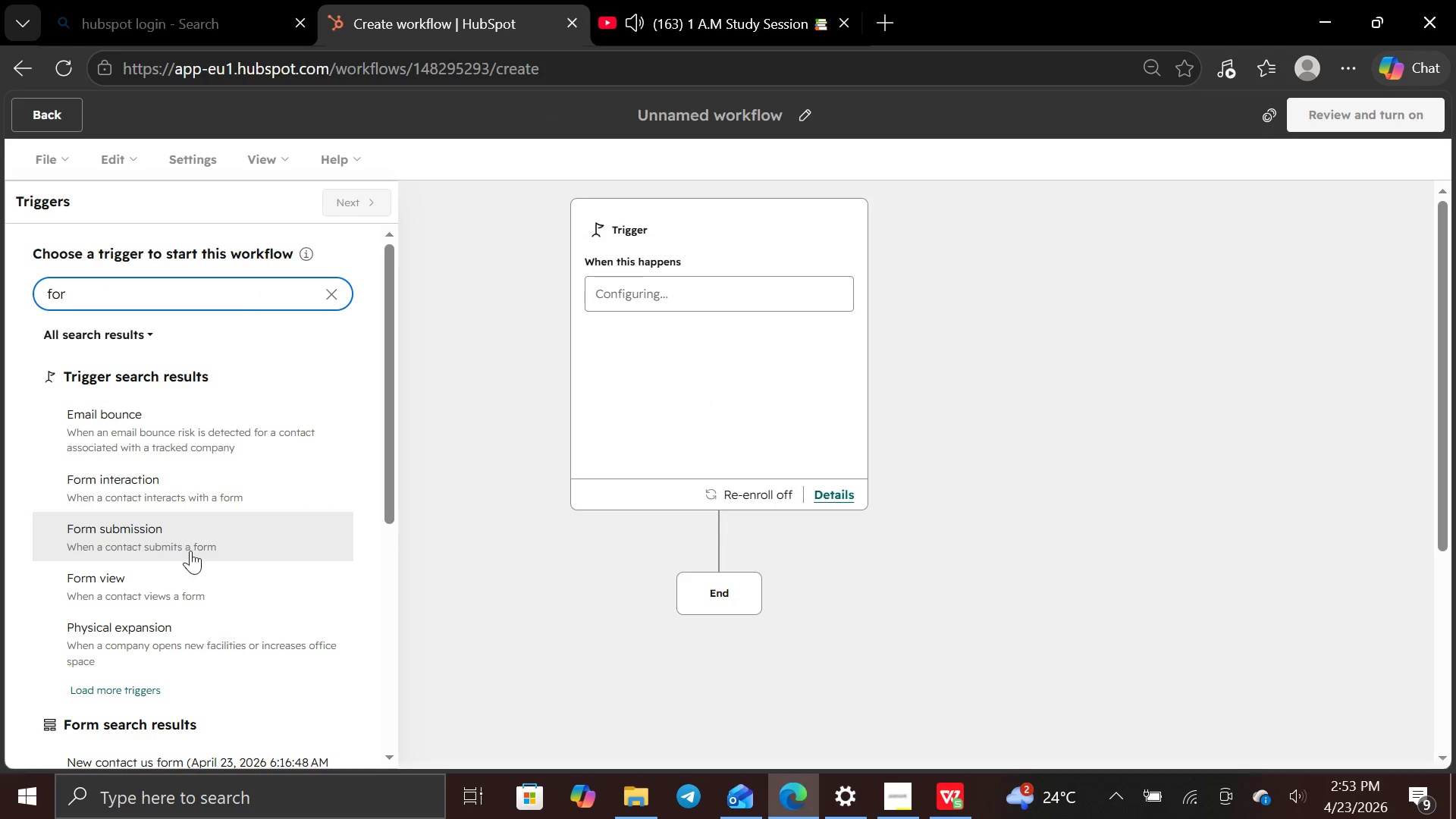 
left_click([190, 554])
 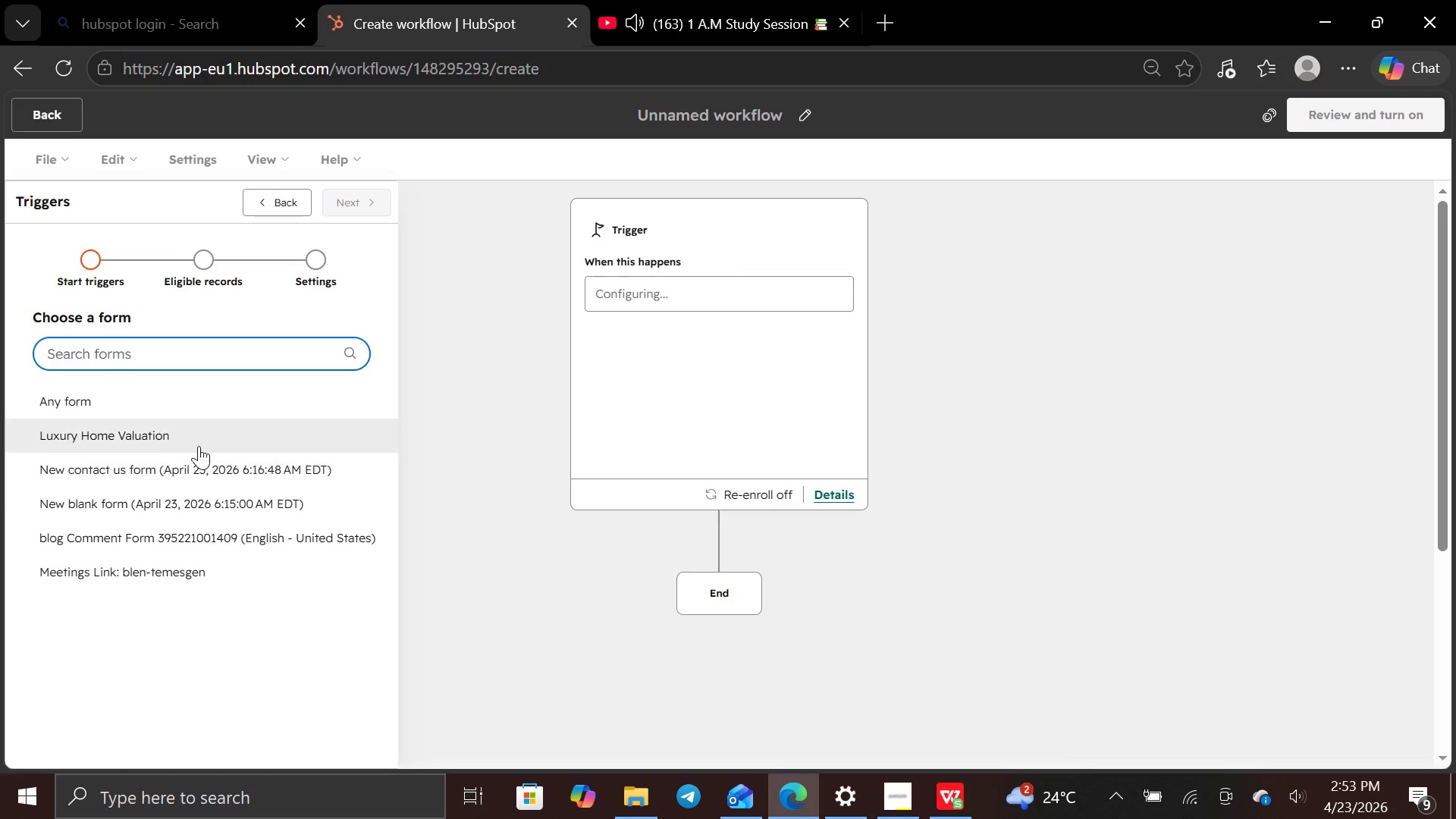 
left_click([199, 439])
 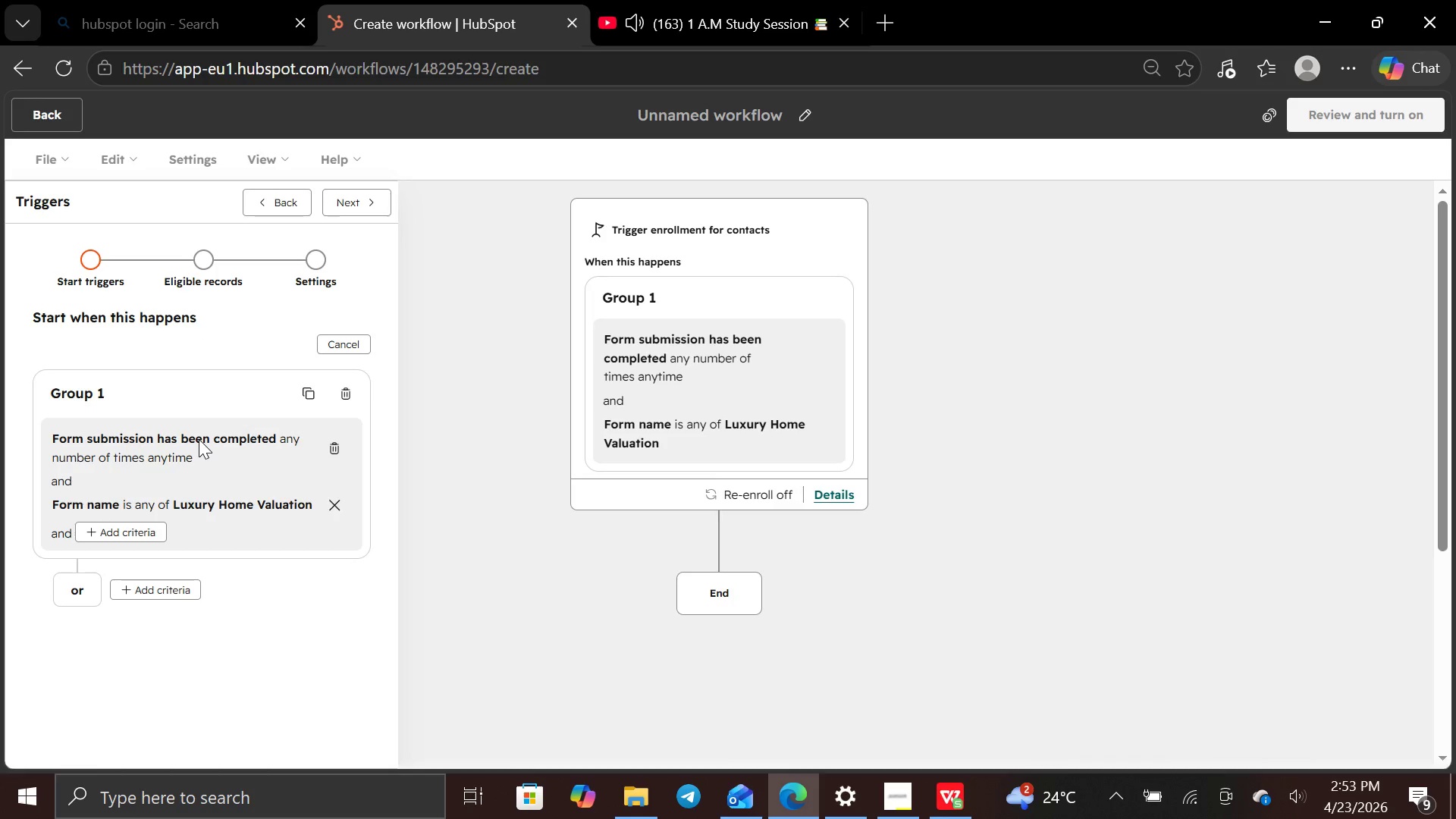 
mouse_move([300, 384])
 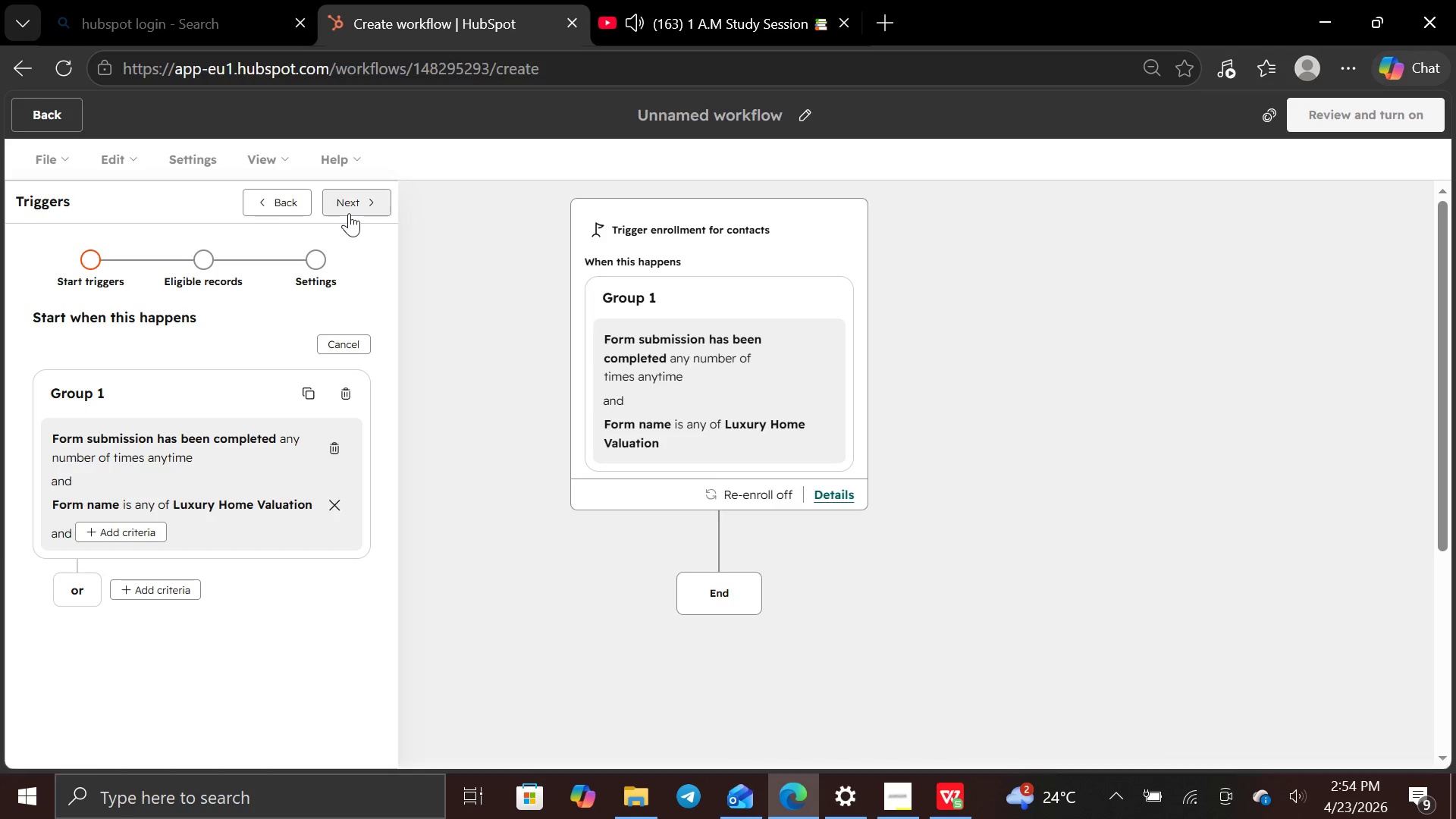 
left_click([349, 213])
 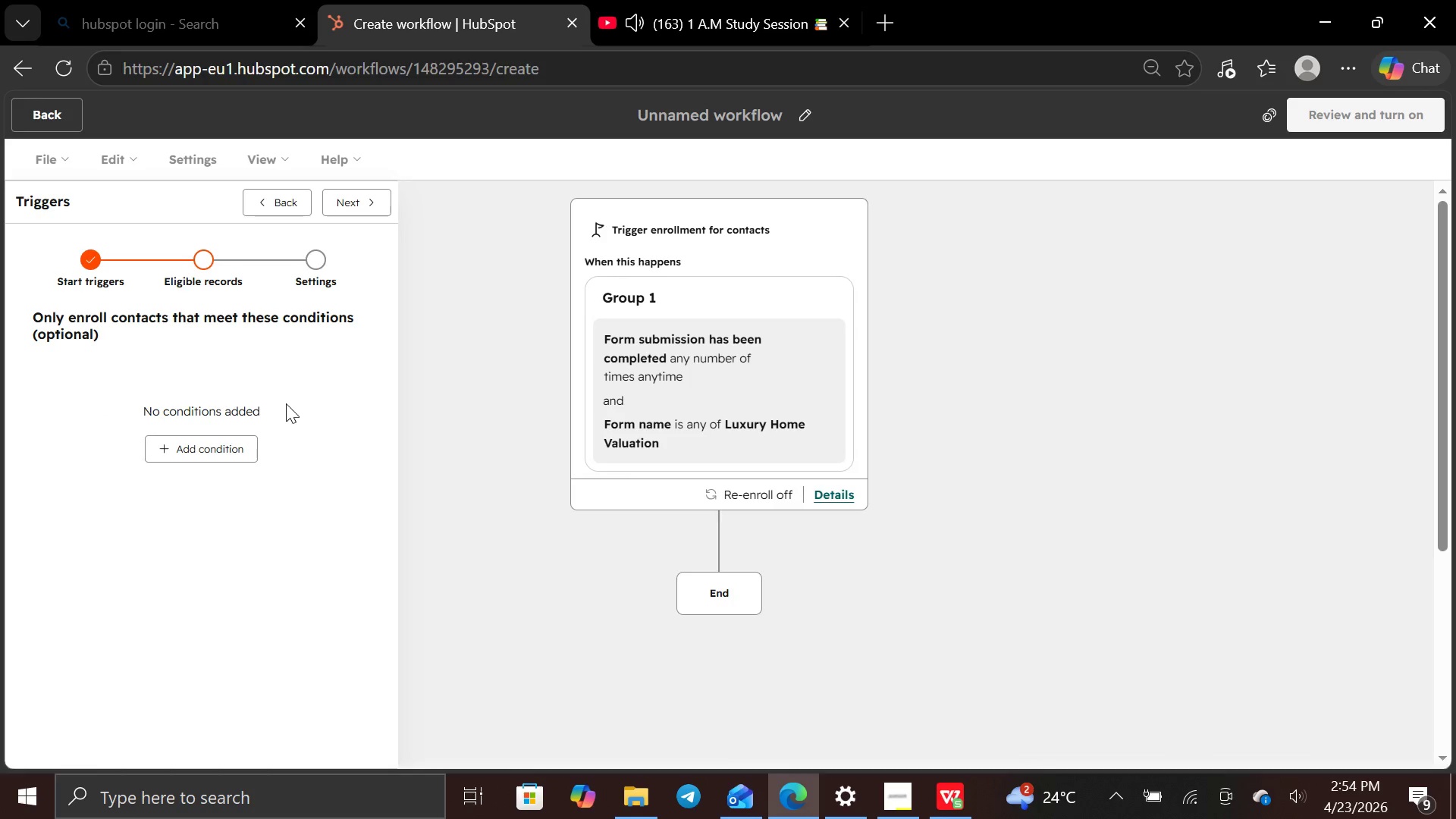 
left_click([234, 441])
 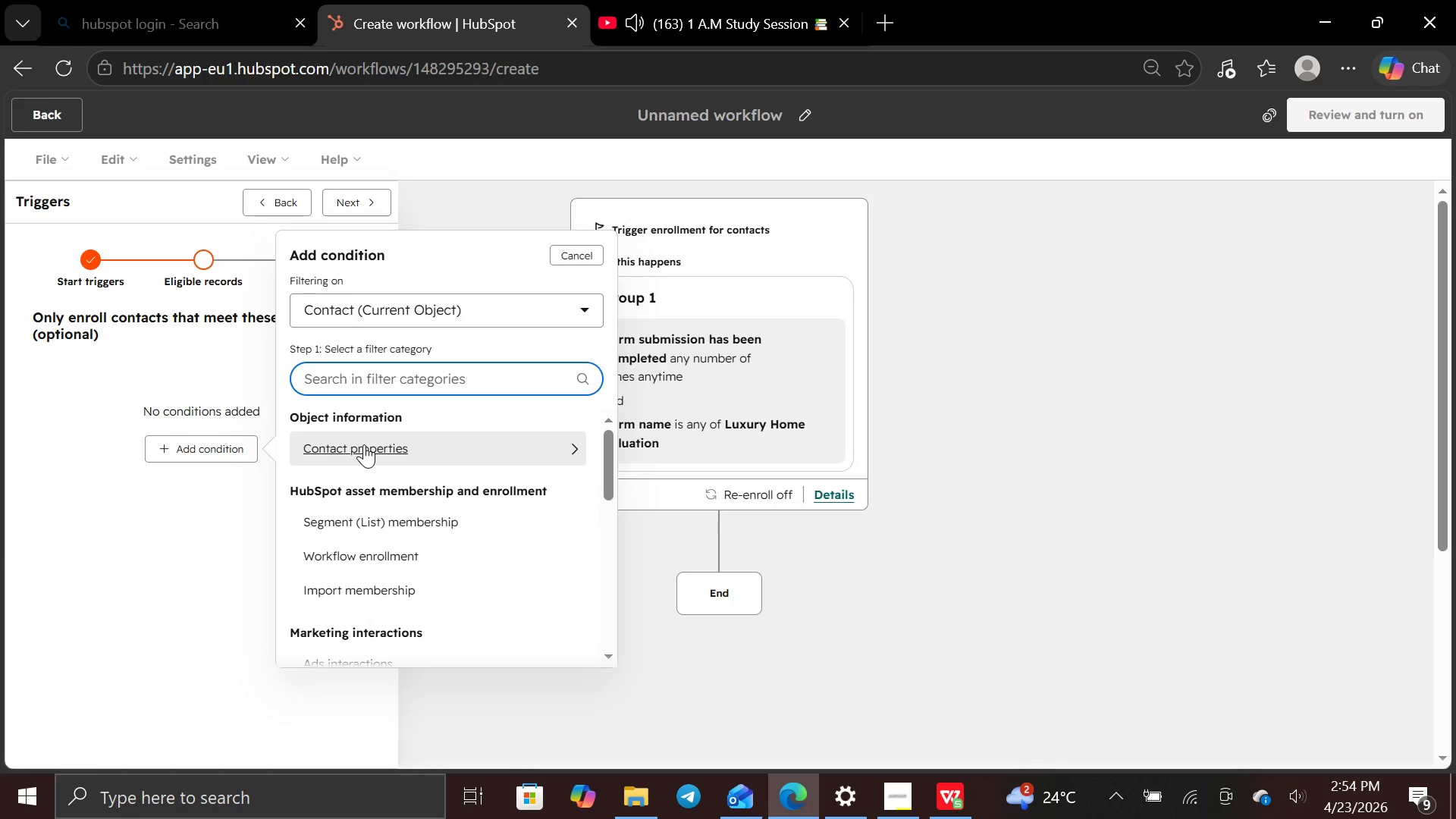 
wait(9.23)
 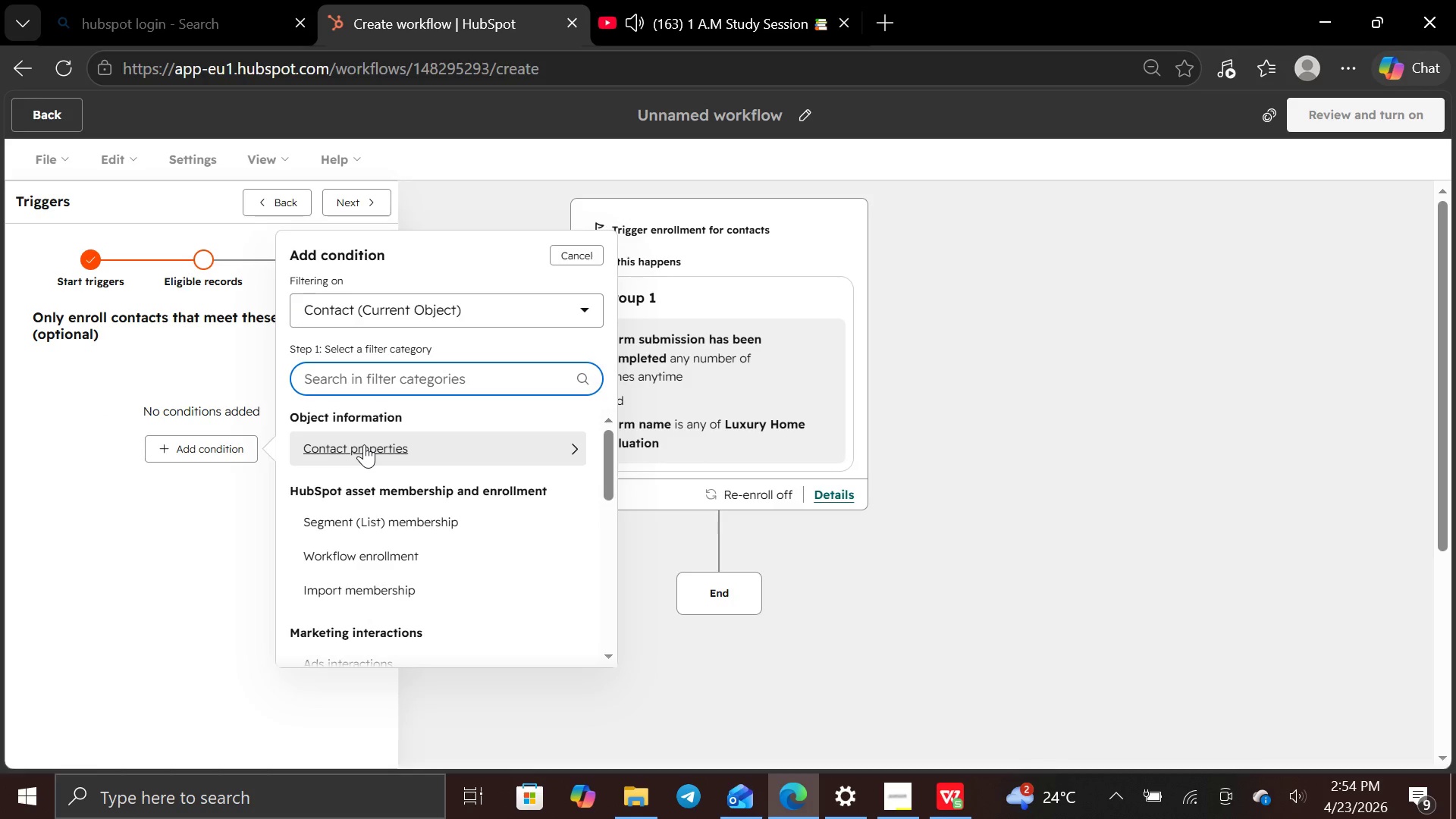 
left_click([364, 444])
 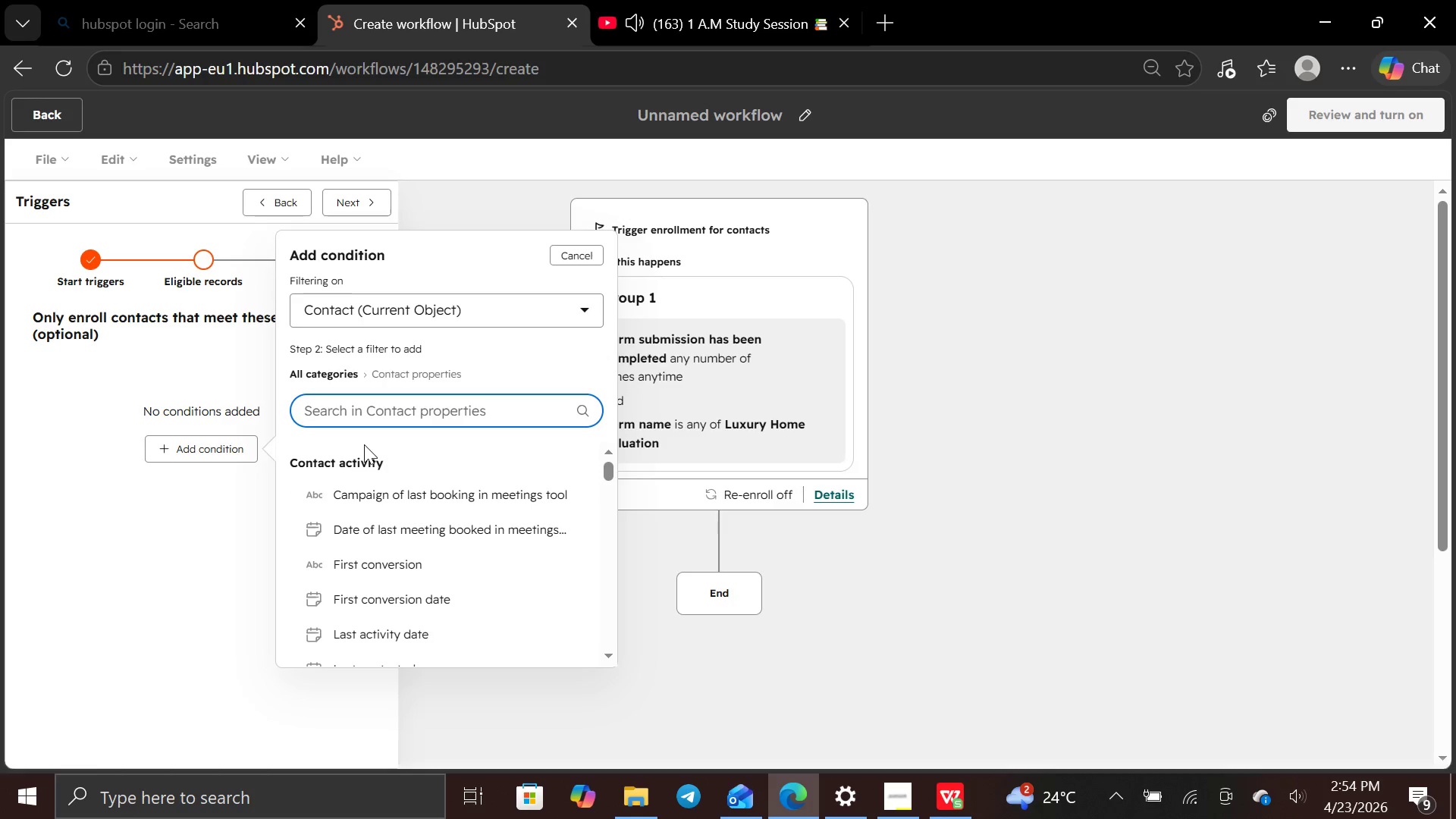 
left_click([206, 386])
 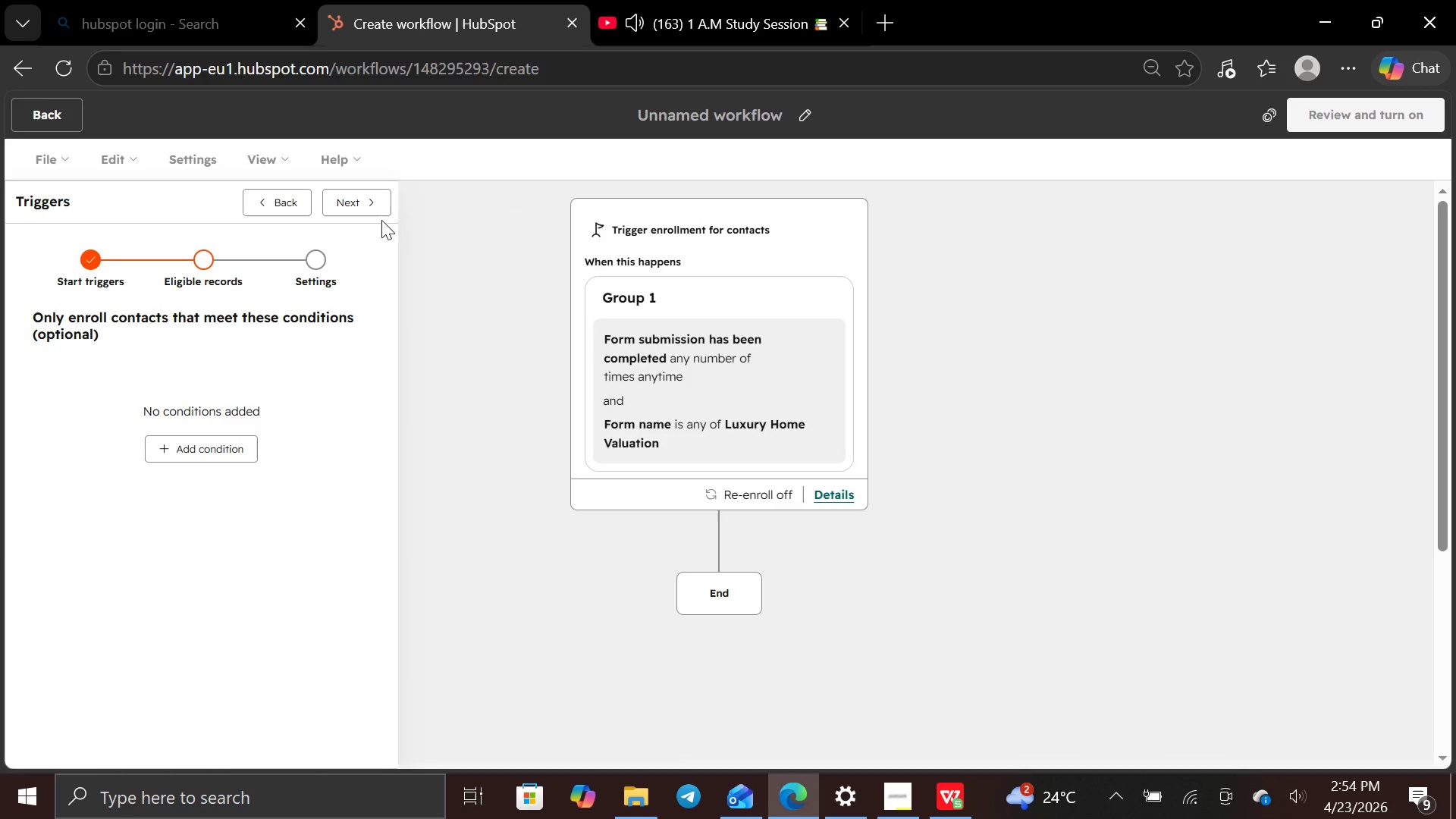 
left_click([367, 201])
 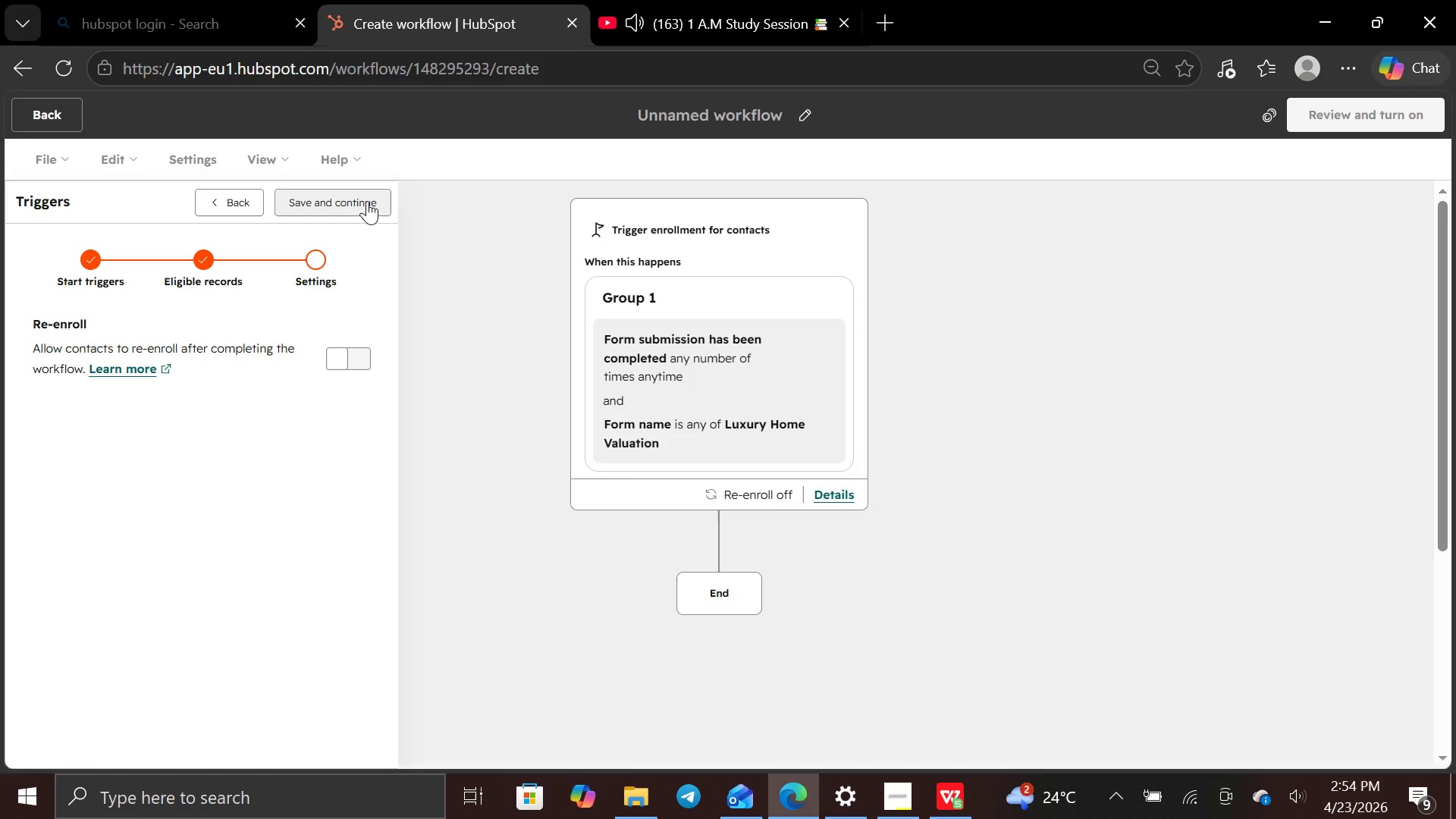 
left_click([367, 201])
 